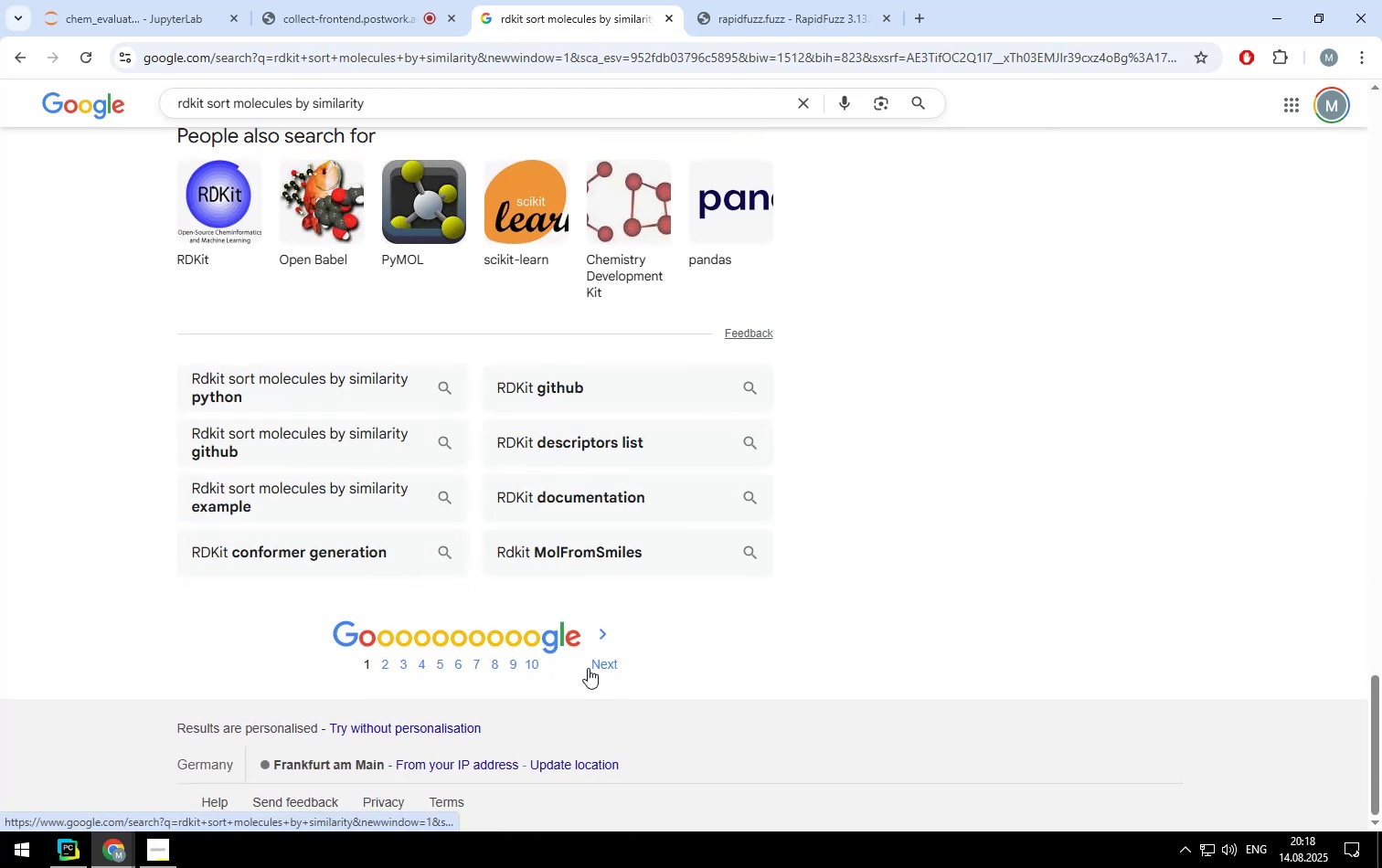 
left_click([595, 668])
 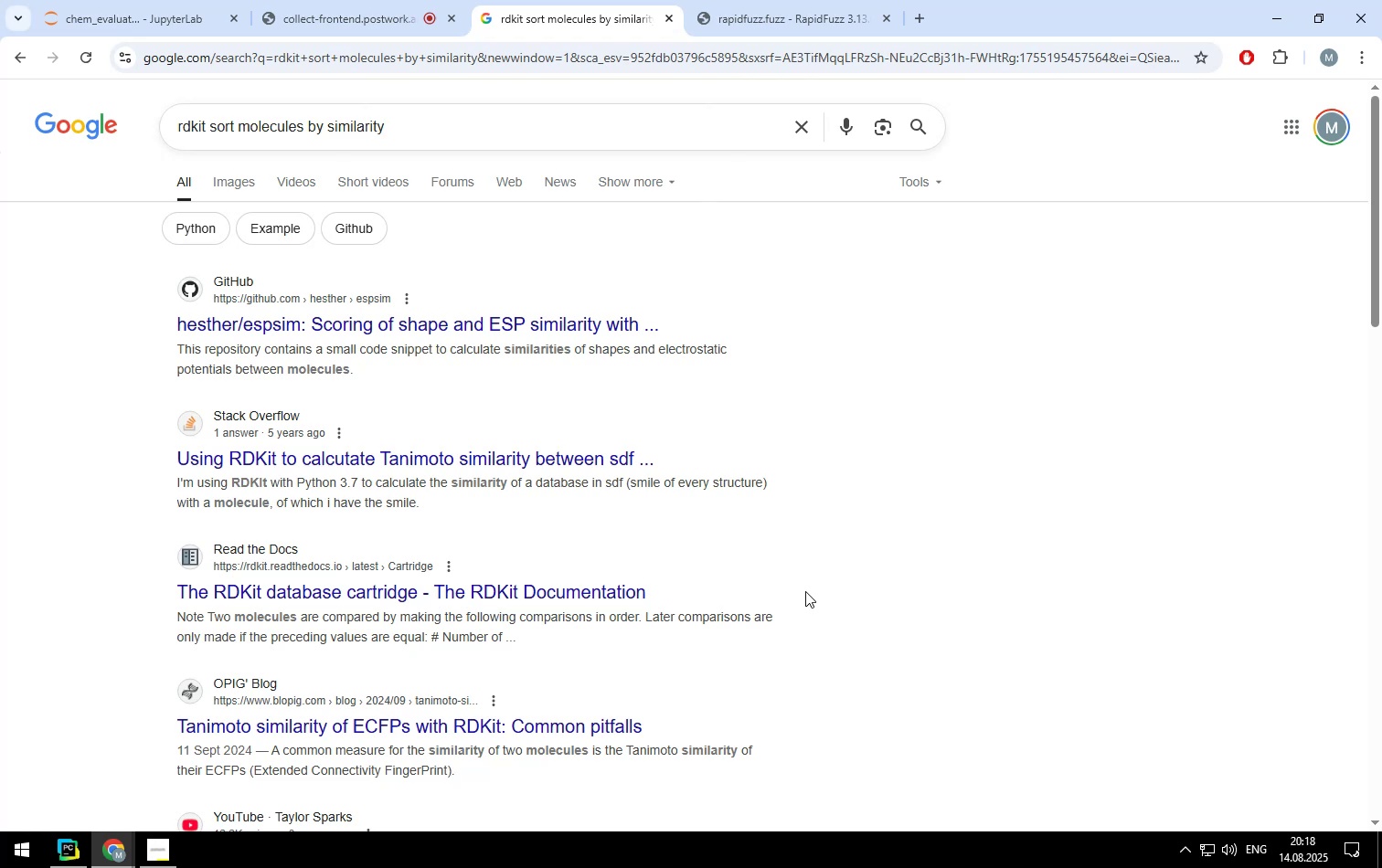 
left_click([448, 453])
 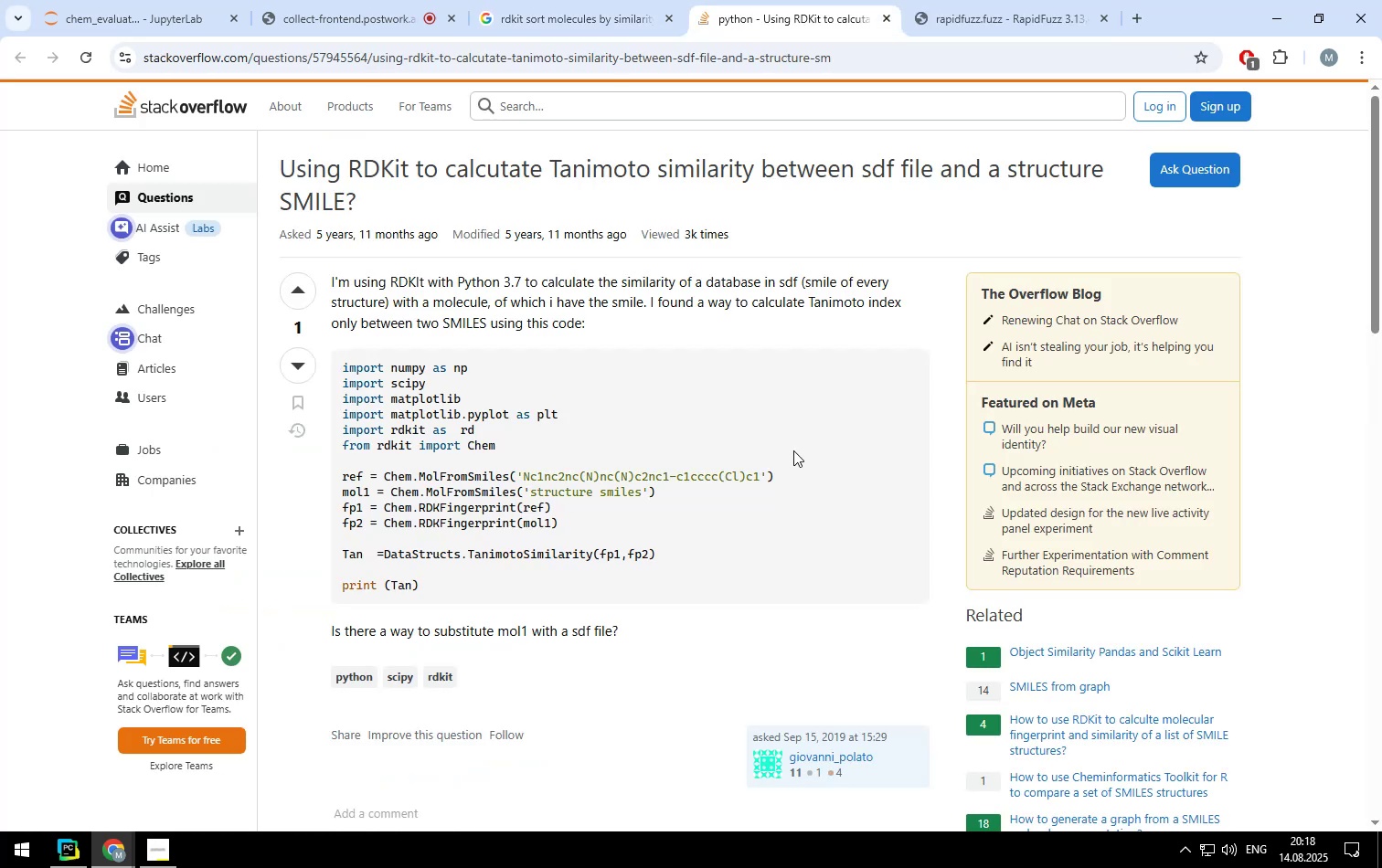 
scroll: coordinate [655, 449], scroll_direction: down, amount: 4.0
 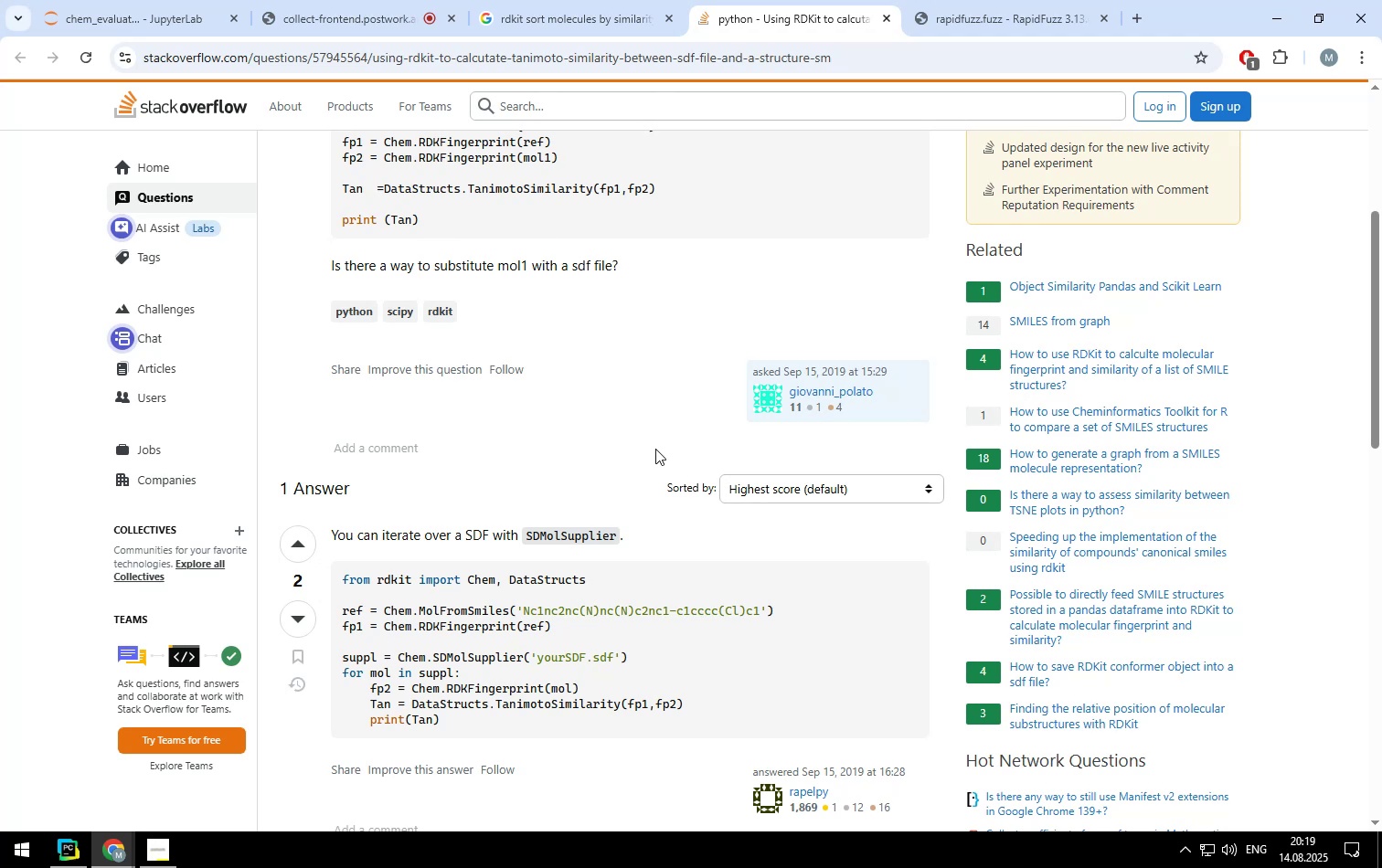 
wait(24.13)
 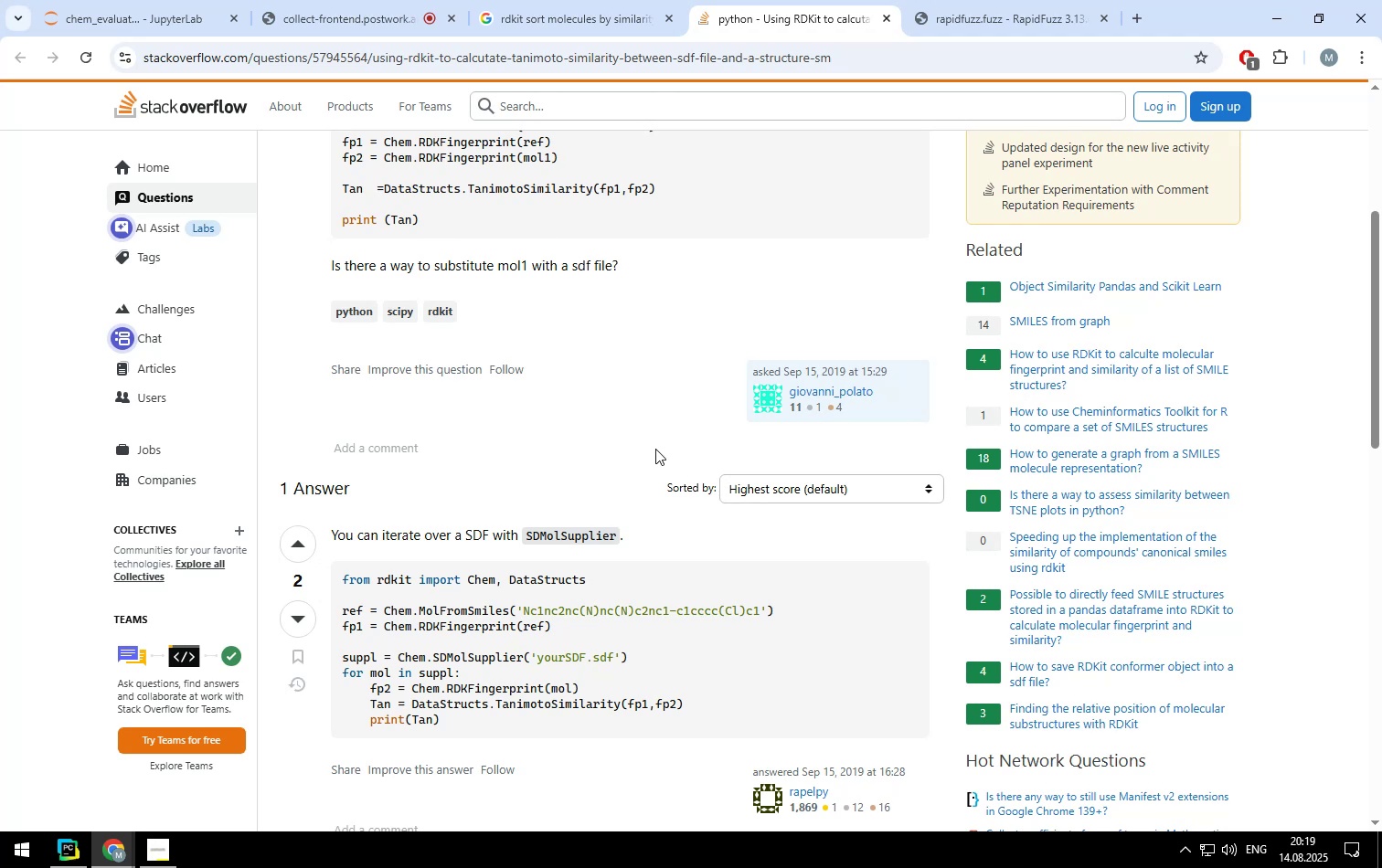 
scroll: coordinate [482, 397], scroll_direction: up, amount: 3.0
 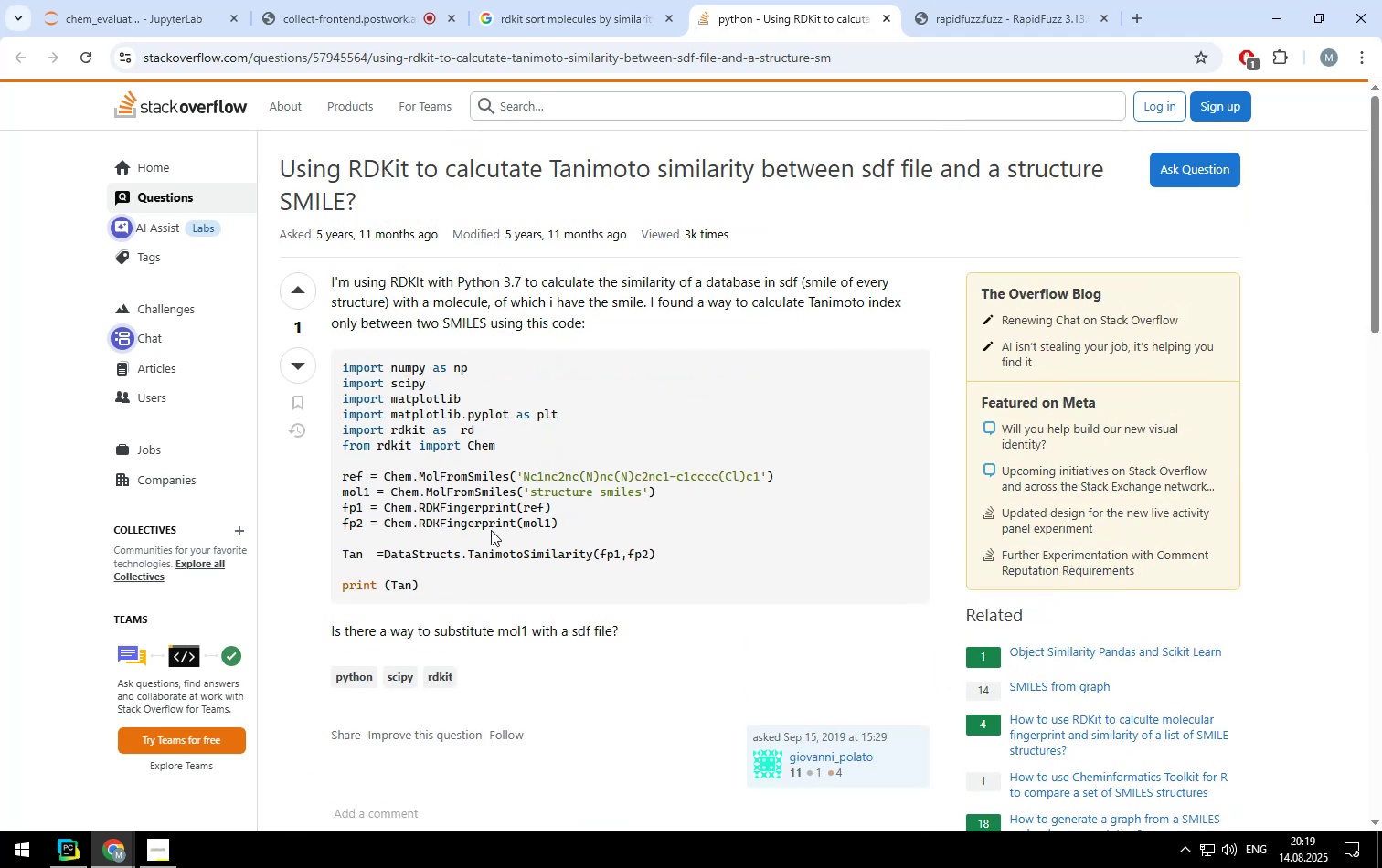 
wait(10.08)
 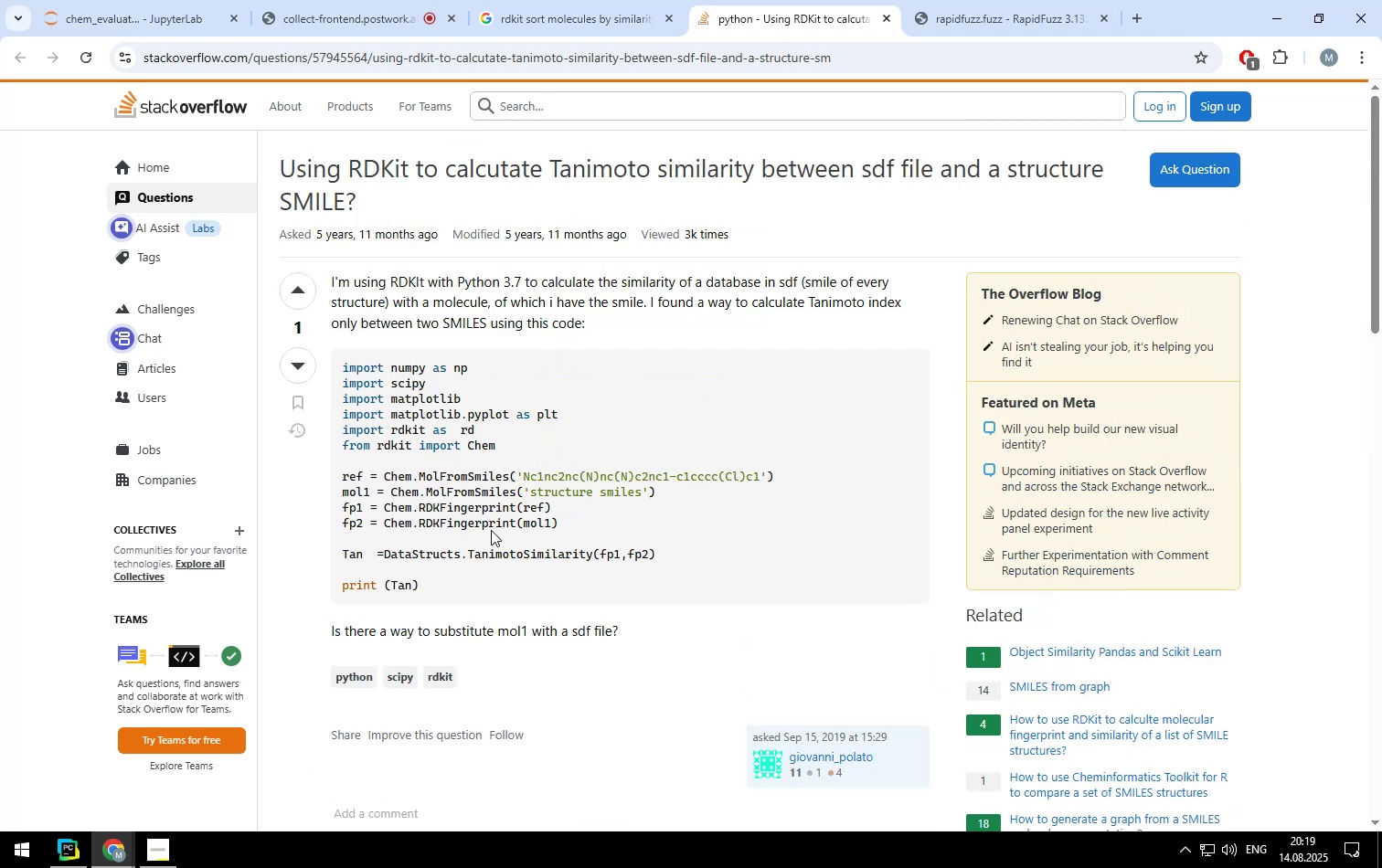 
left_click_drag(start_coordinate=[342, 476], to_coordinate=[516, 477])
 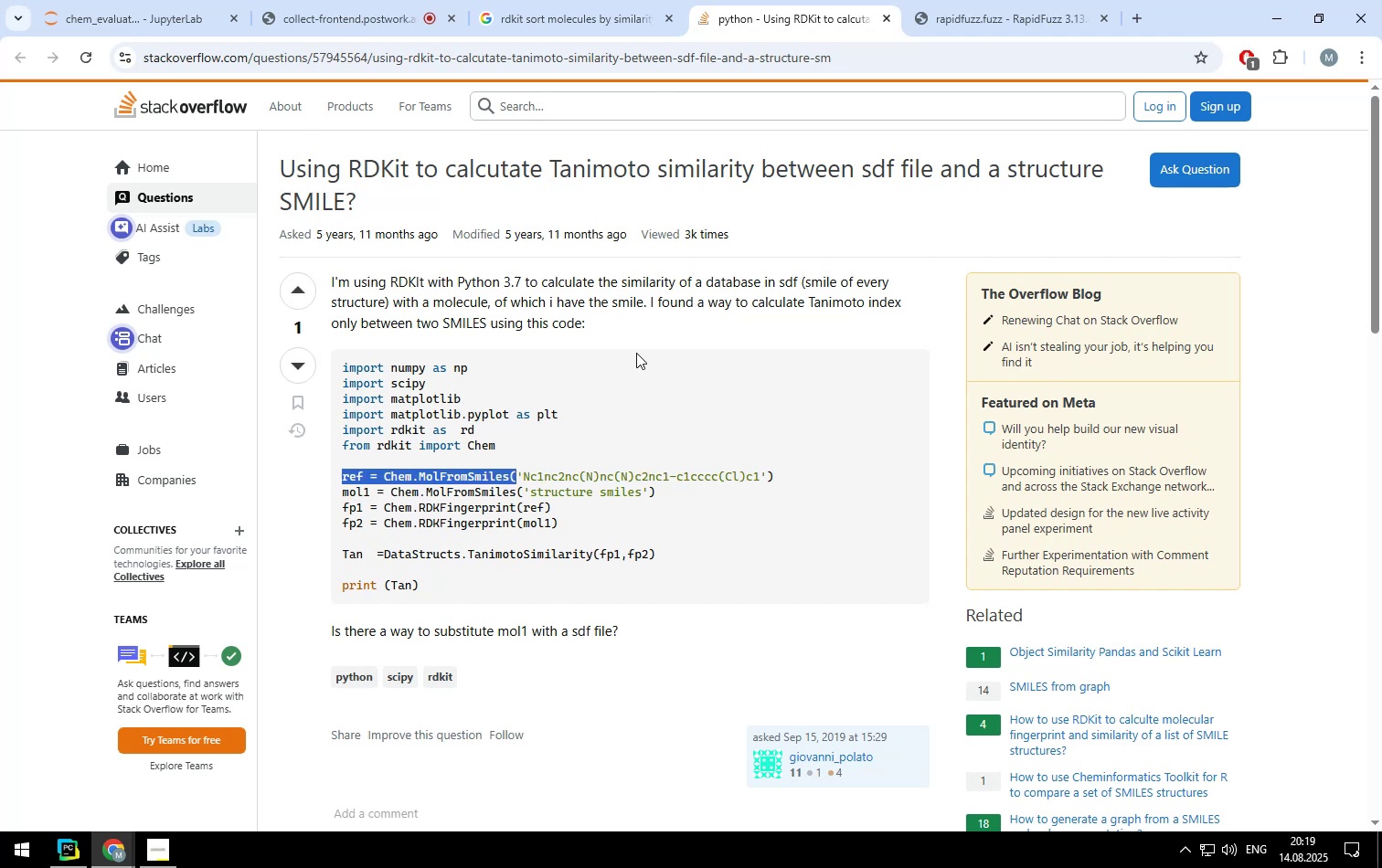 
key(Control+ControlLeft)
 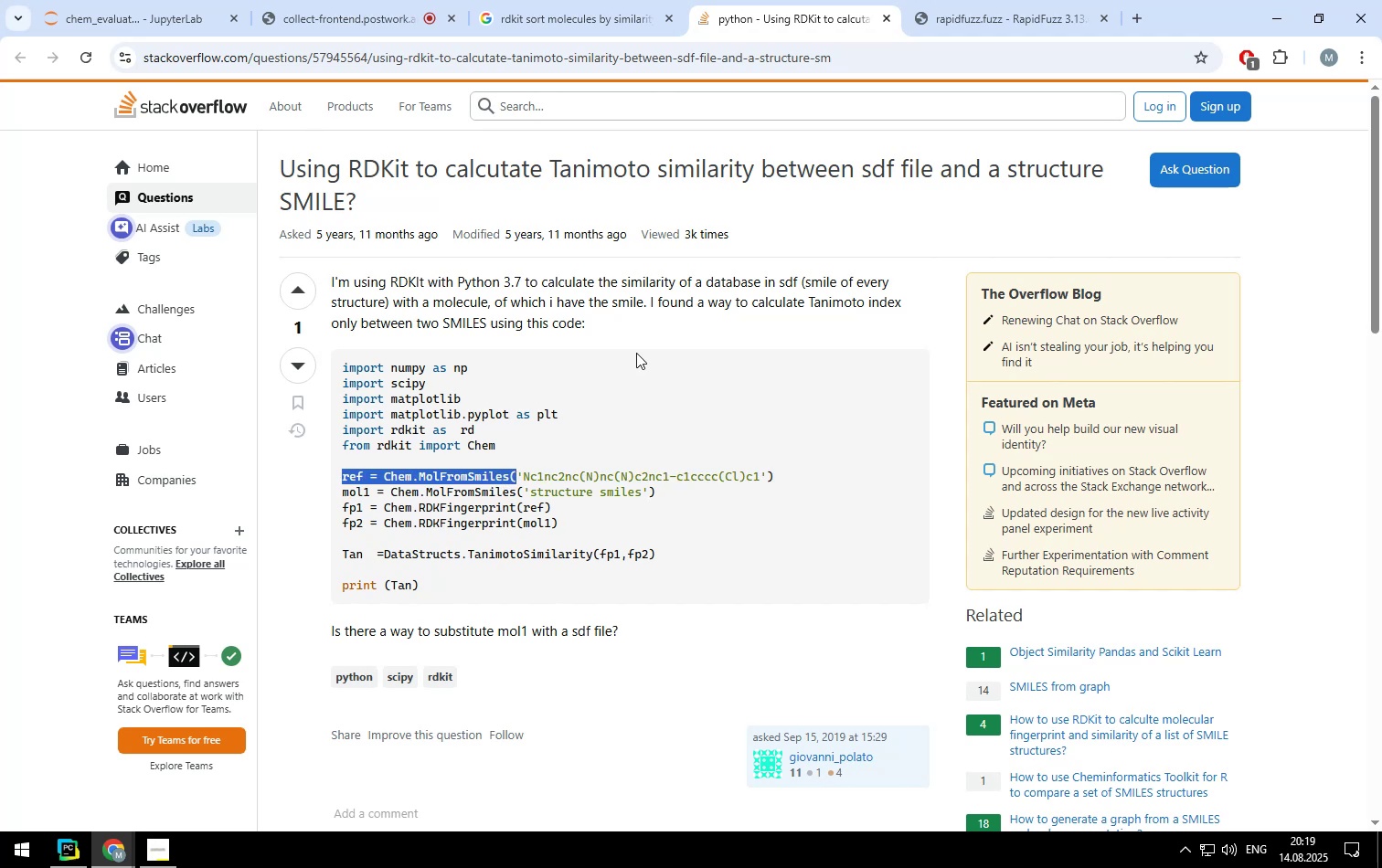 
key(Control+C)
 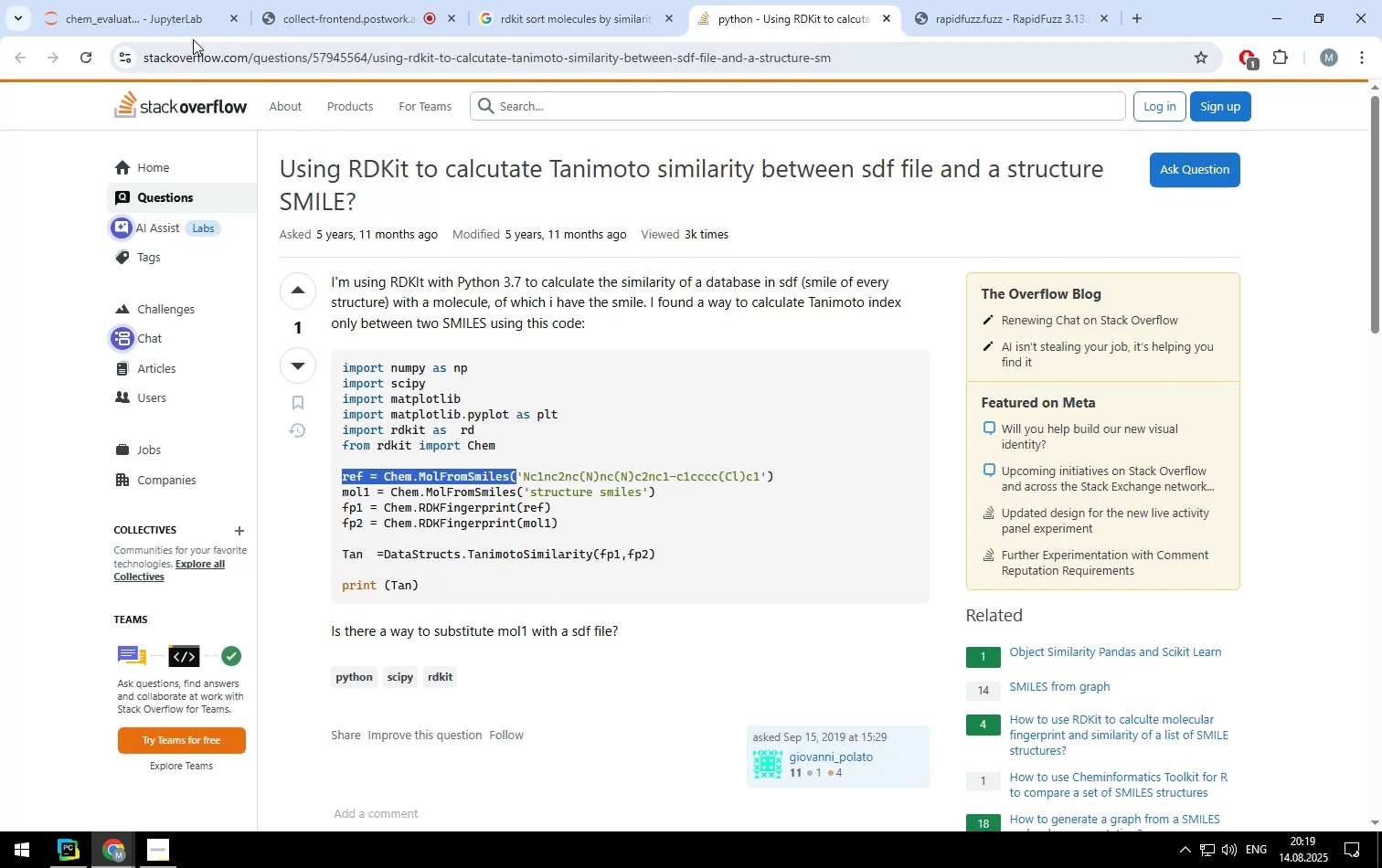 
left_click([185, 20])
 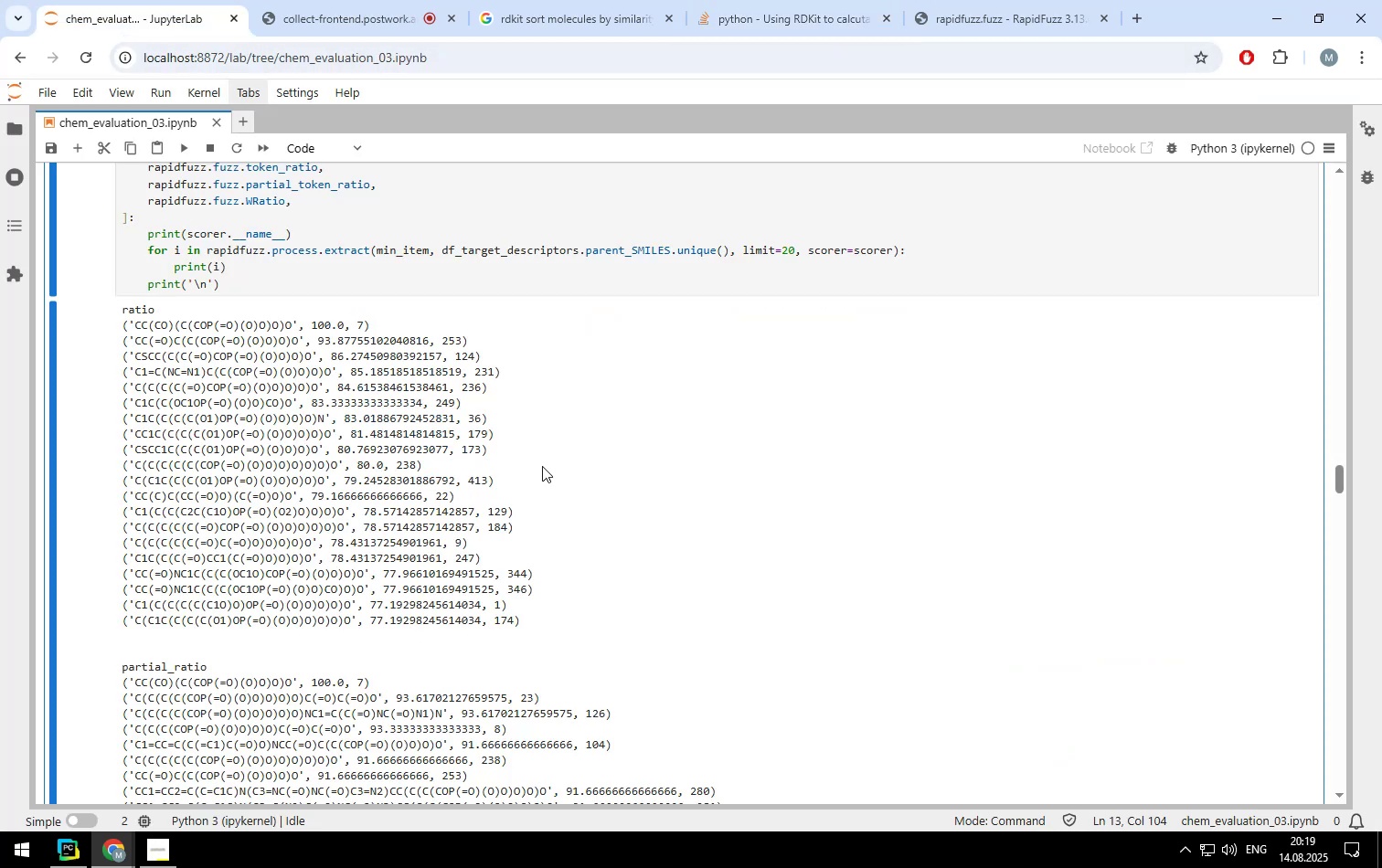 
scroll: coordinate [542, 466], scroll_direction: down, amount: 4.0
 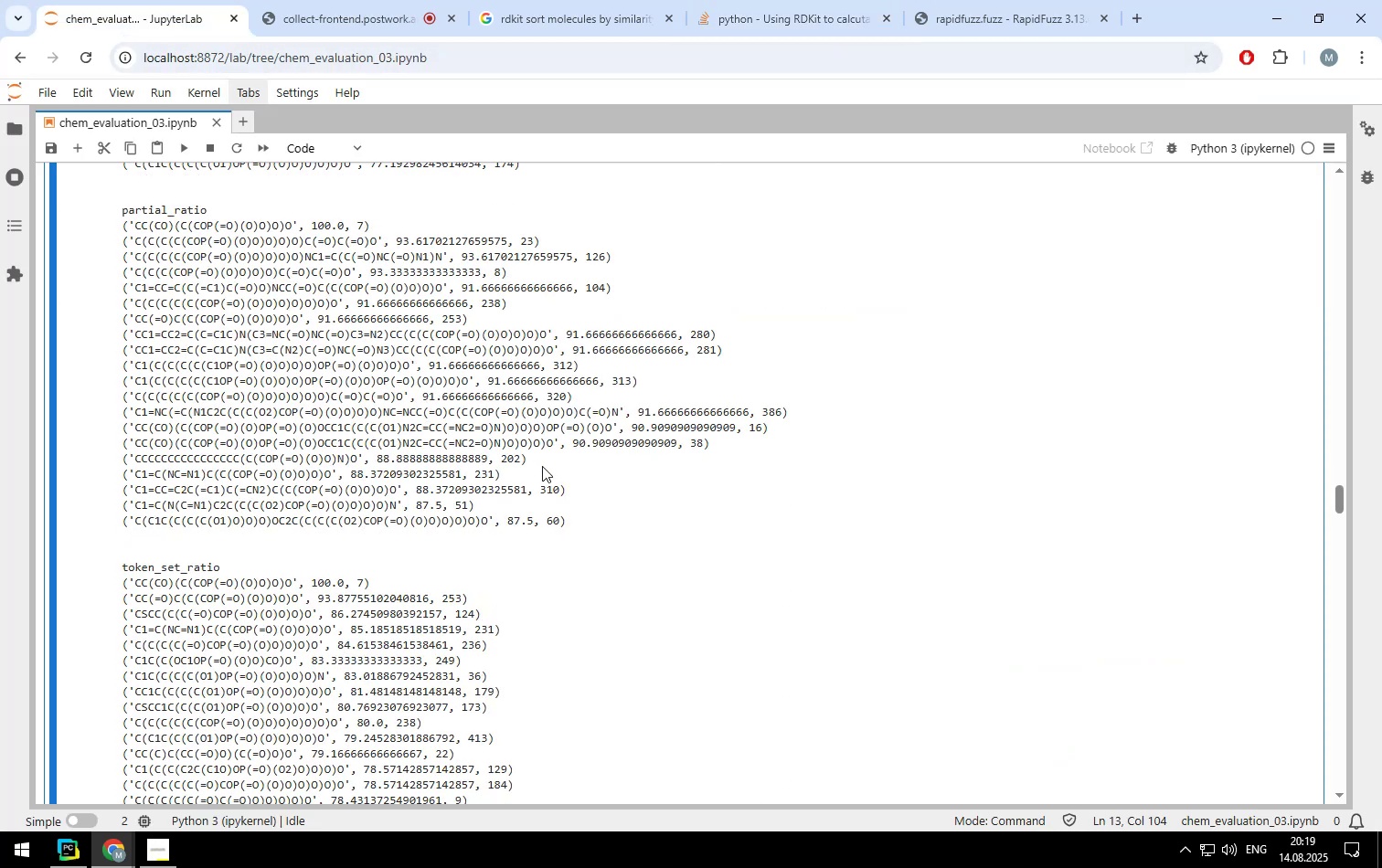 
scroll: coordinate [484, 420], scroll_direction: up, amount: 7.0
 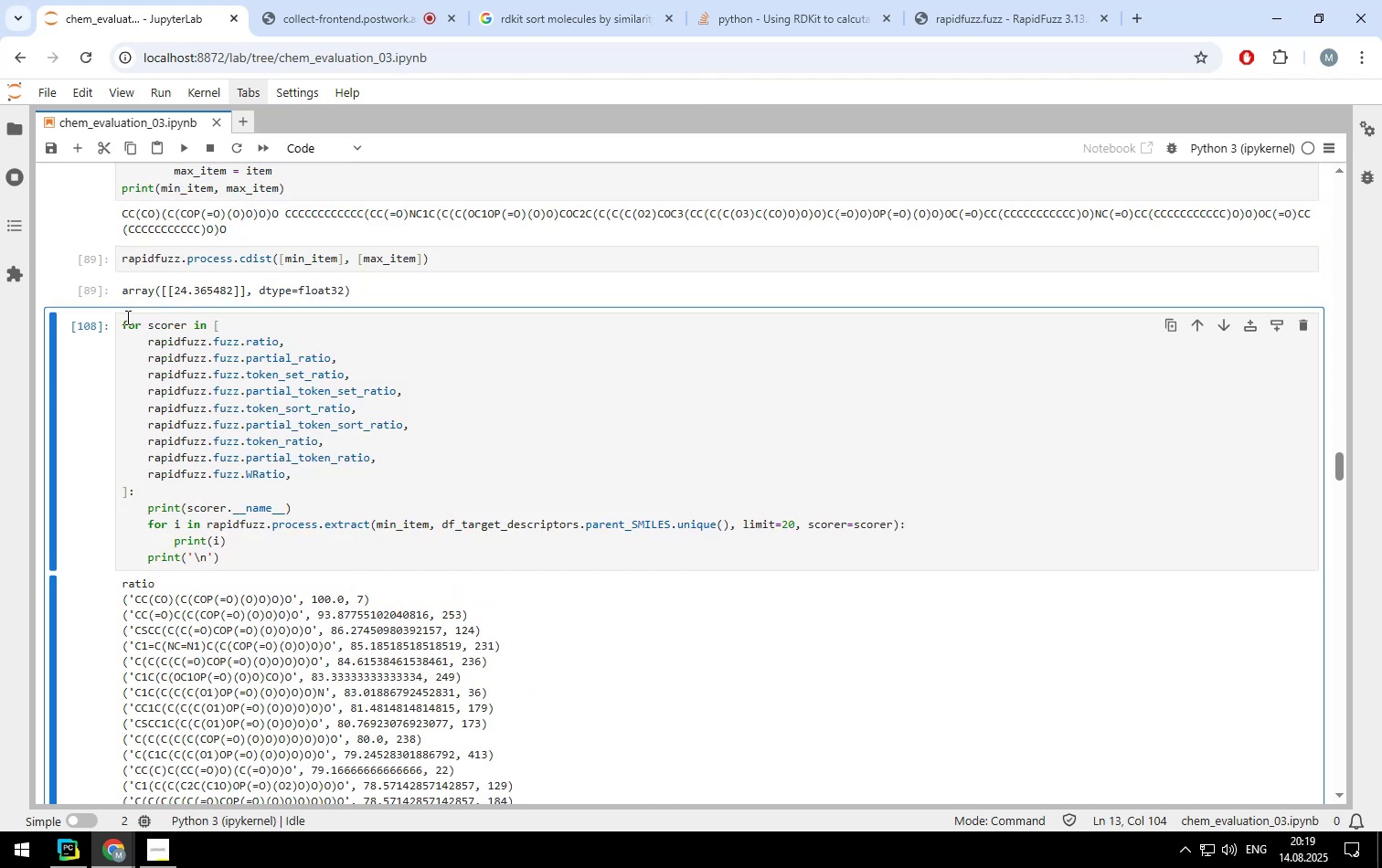 
left_click([121, 322])
 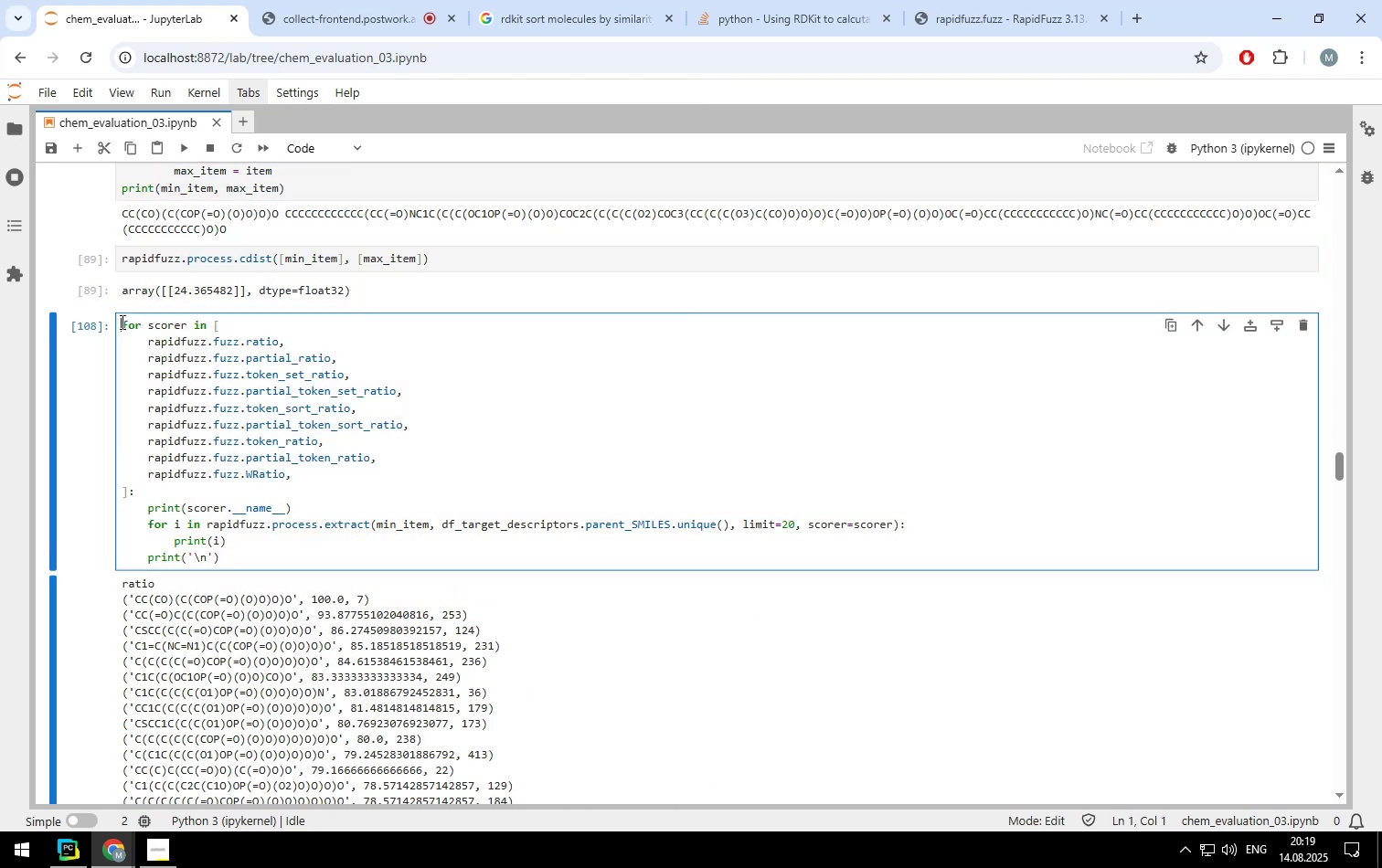 
key(Enter)
 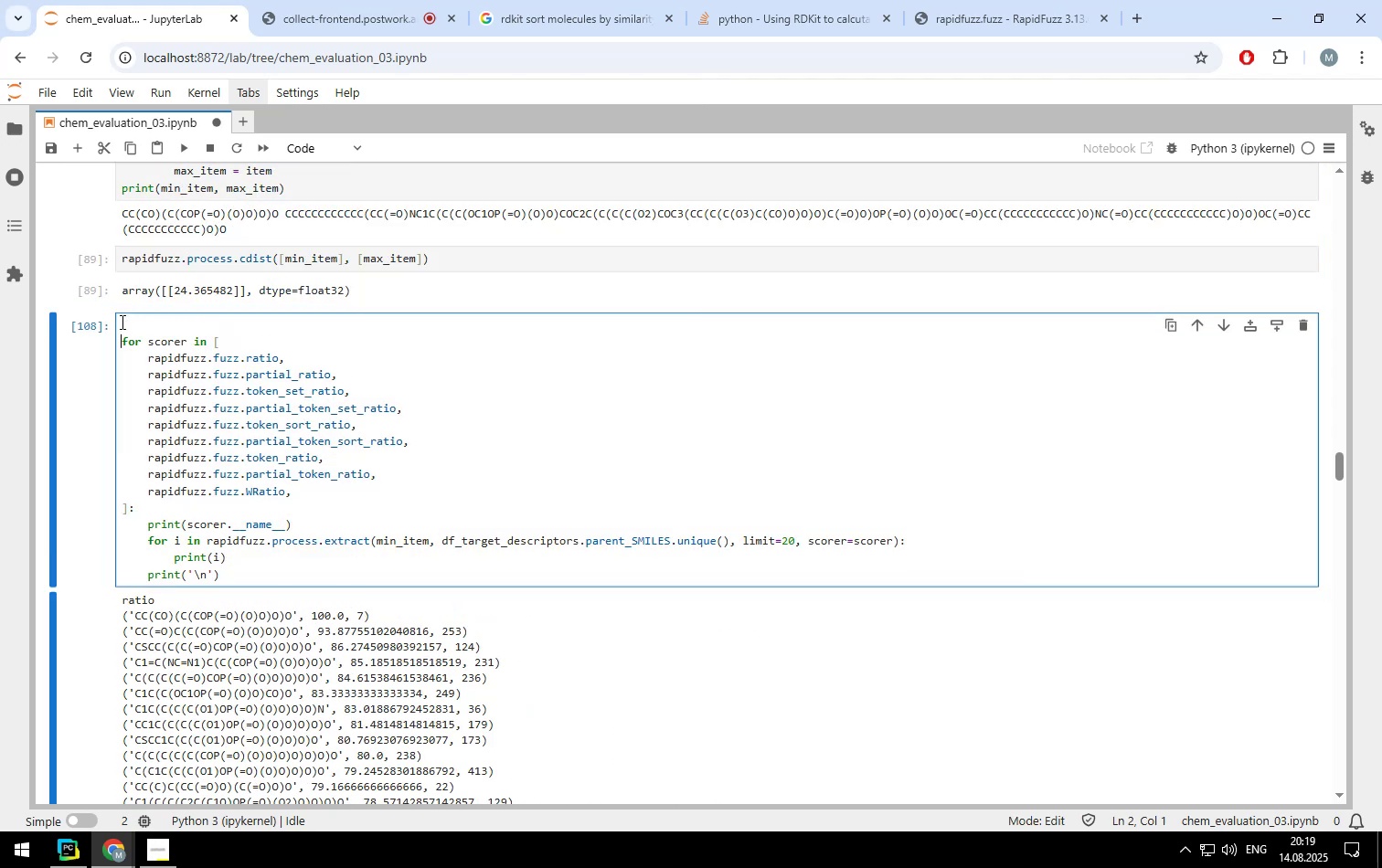 
key(ArrowUp)
 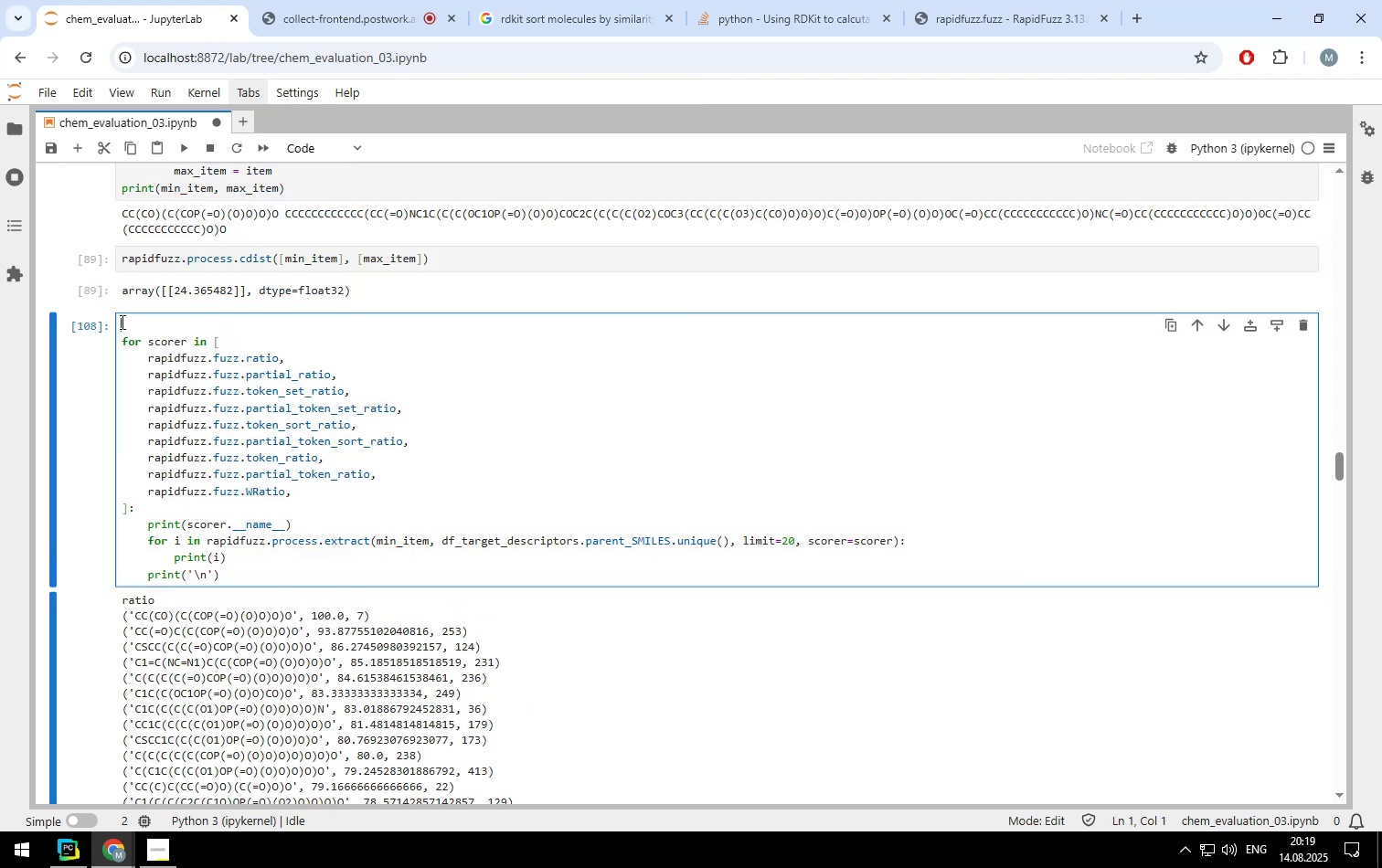 
type(# A)
key(Backspace)
type(Evaluation of string-based molecules comparison)
 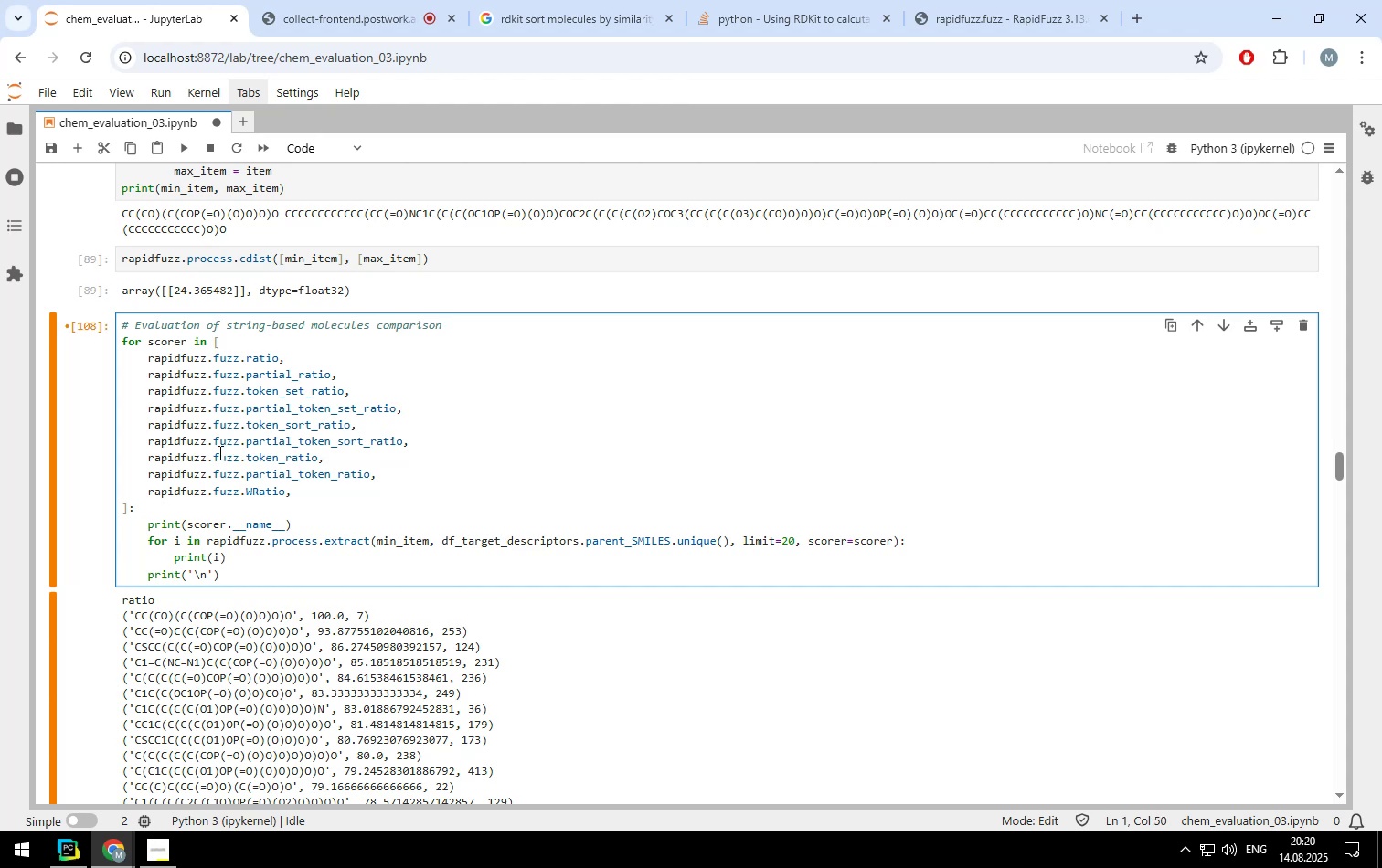 
scroll: coordinate [311, 634], scroll_direction: down, amount: 1.0
 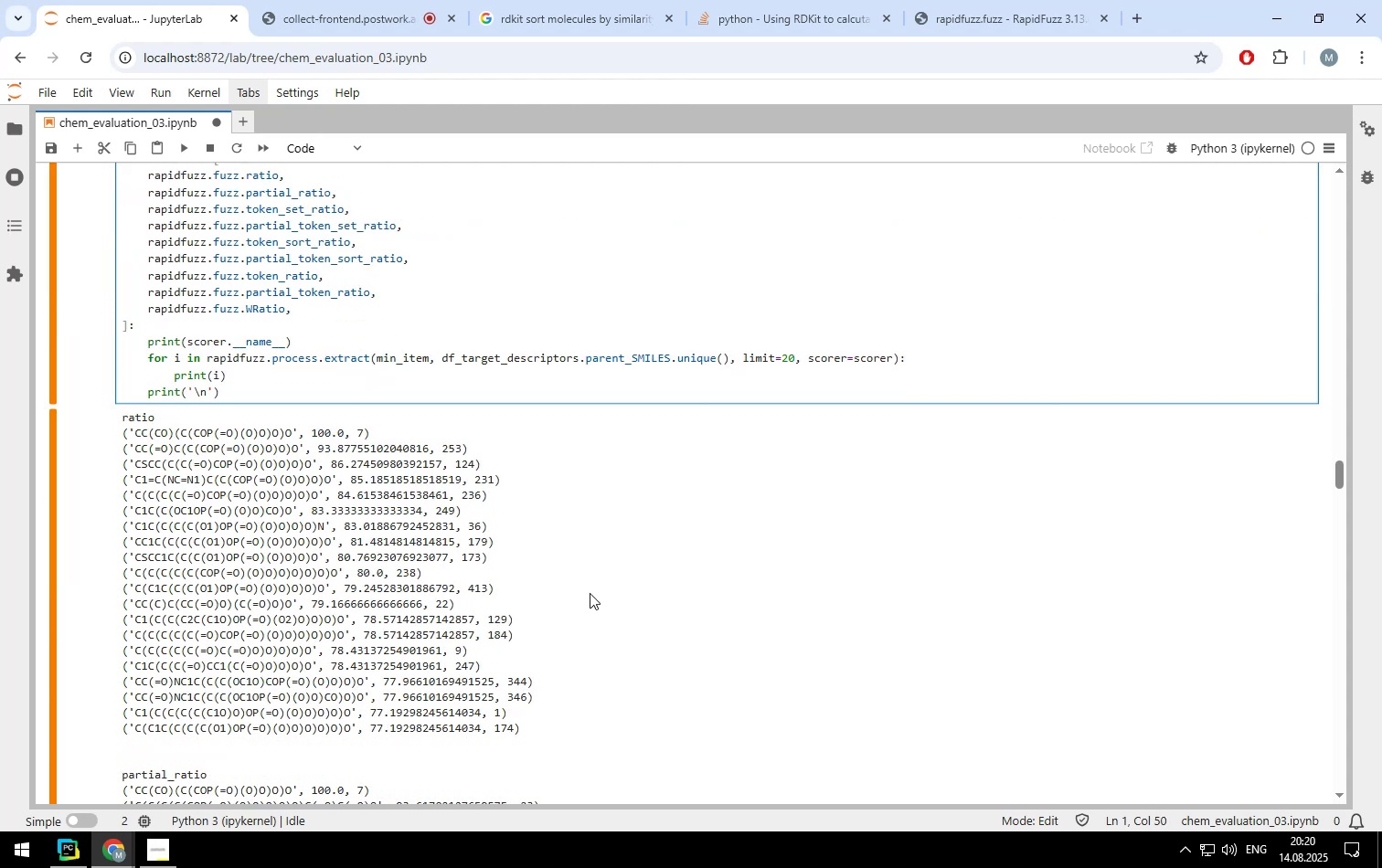 
left_click([590, 593])
 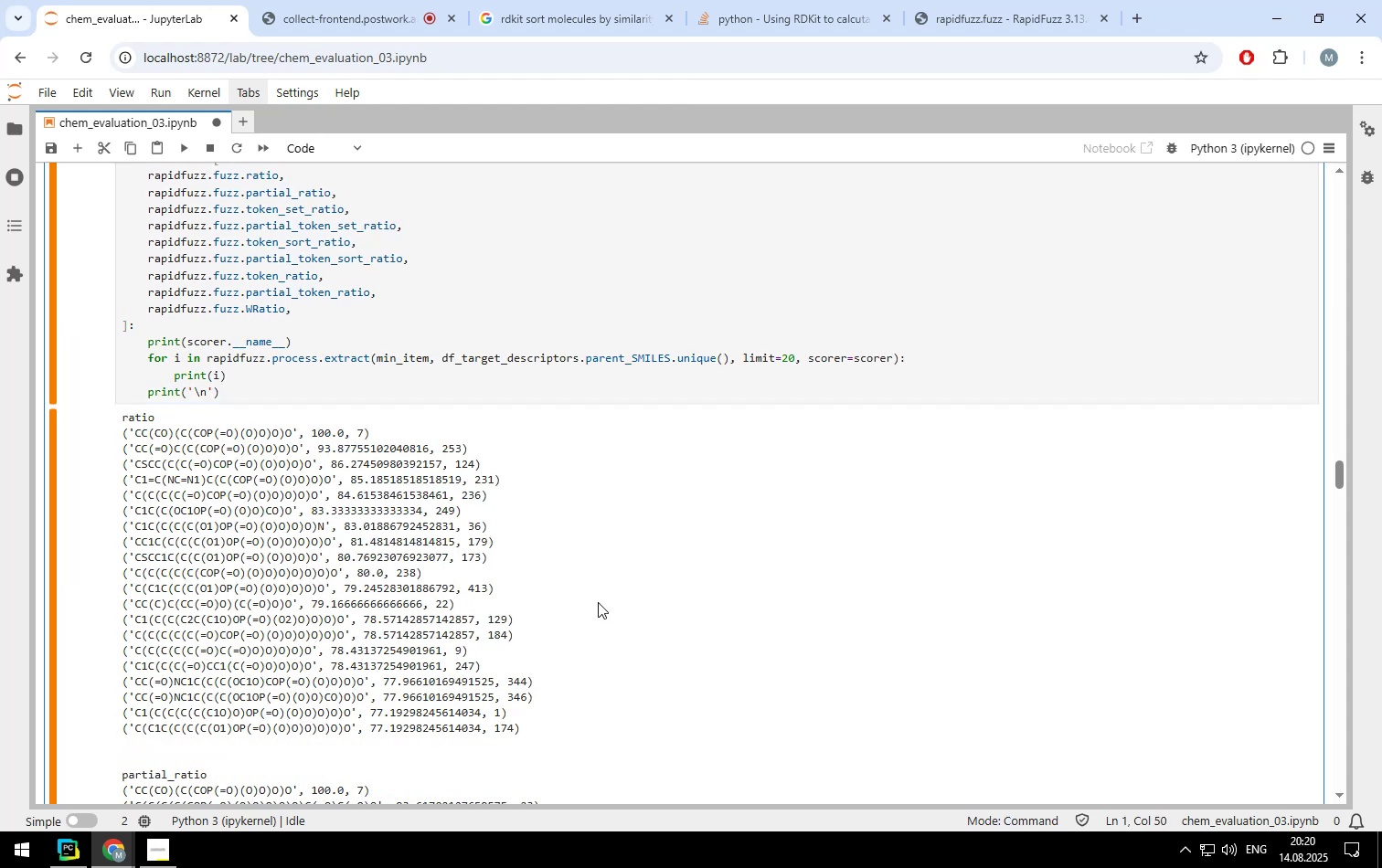 
scroll: coordinate [595, 602], scroll_direction: down, amount: 34.0
 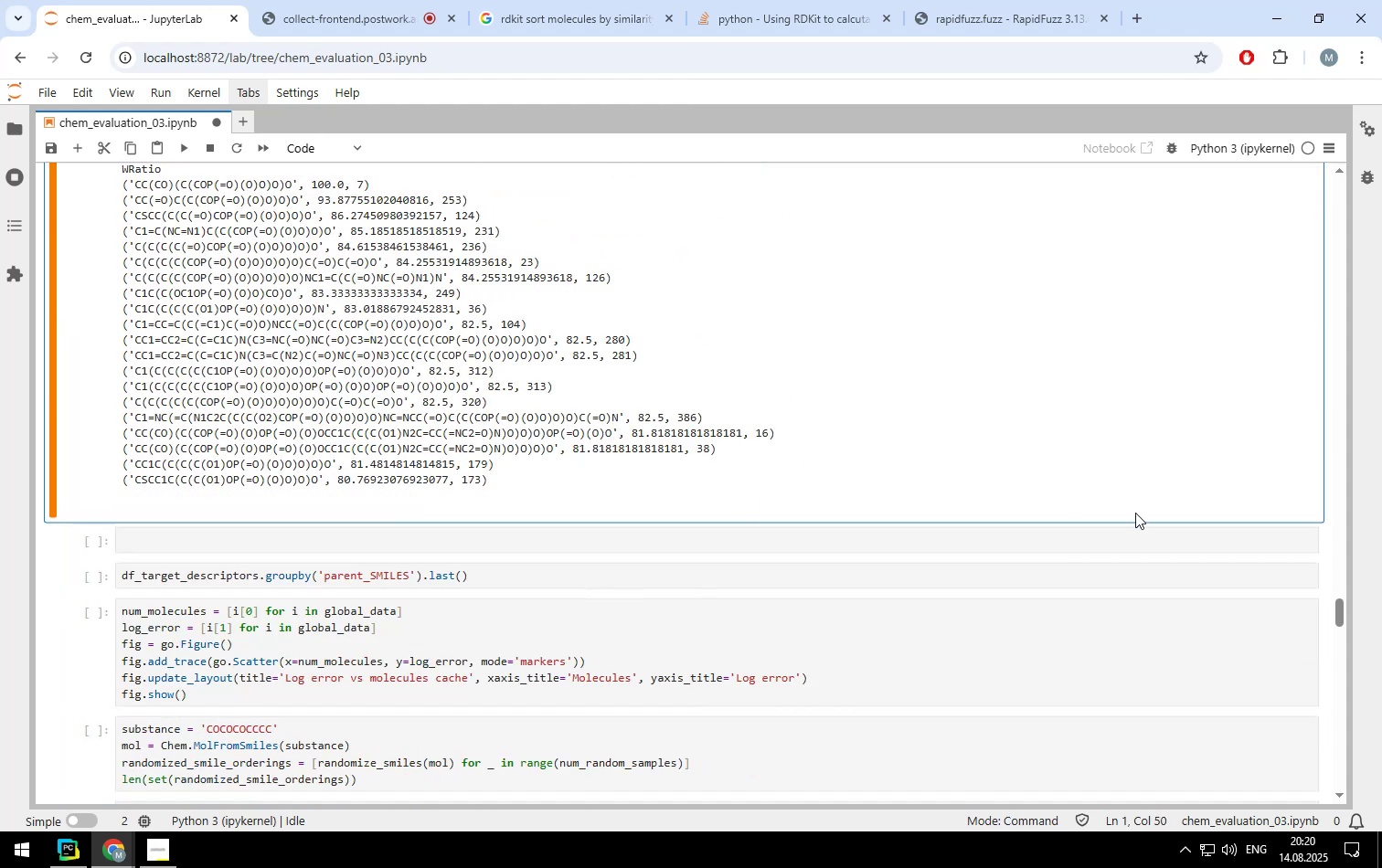 
left_click([1122, 538])
 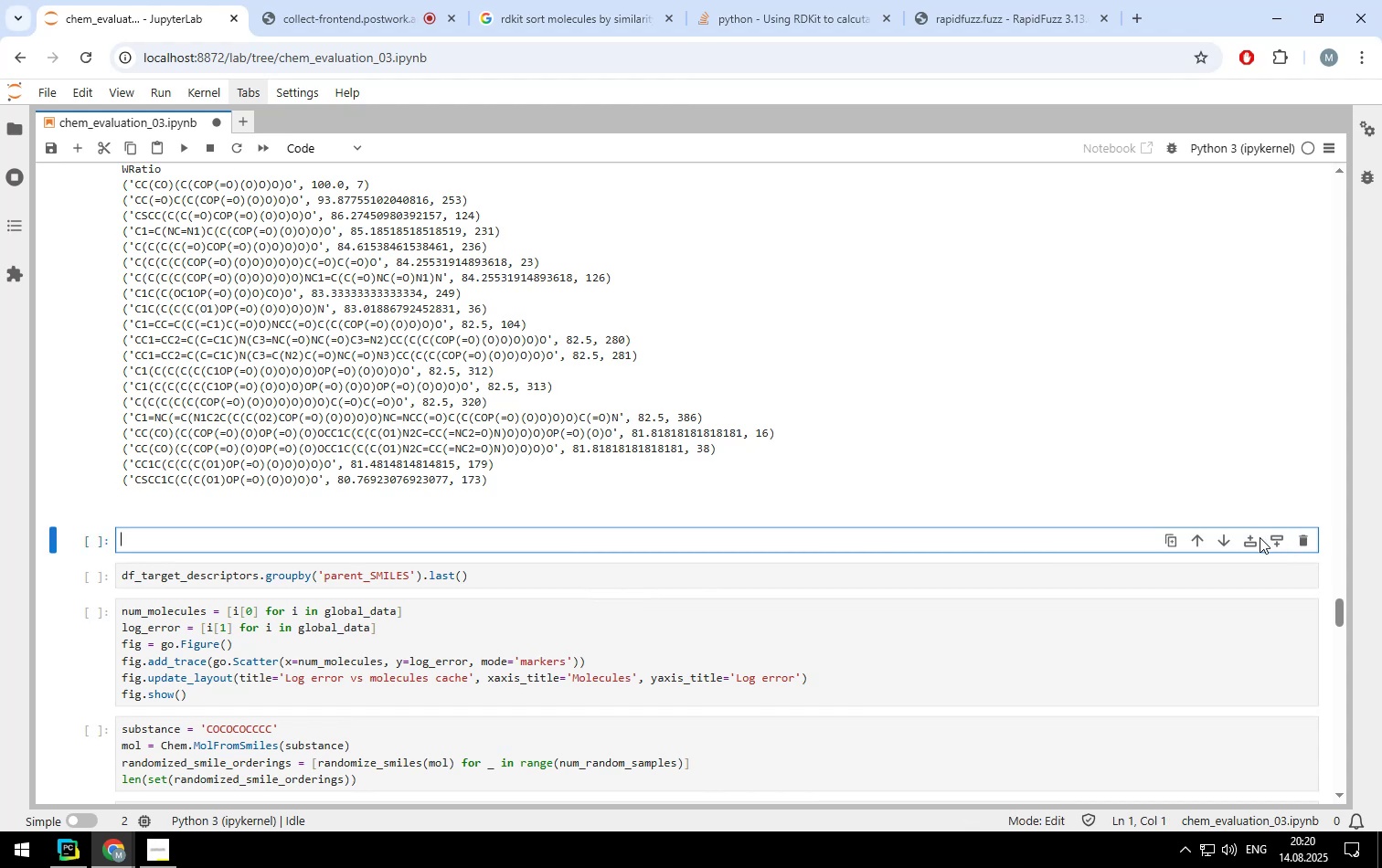 
left_click([1254, 538])
 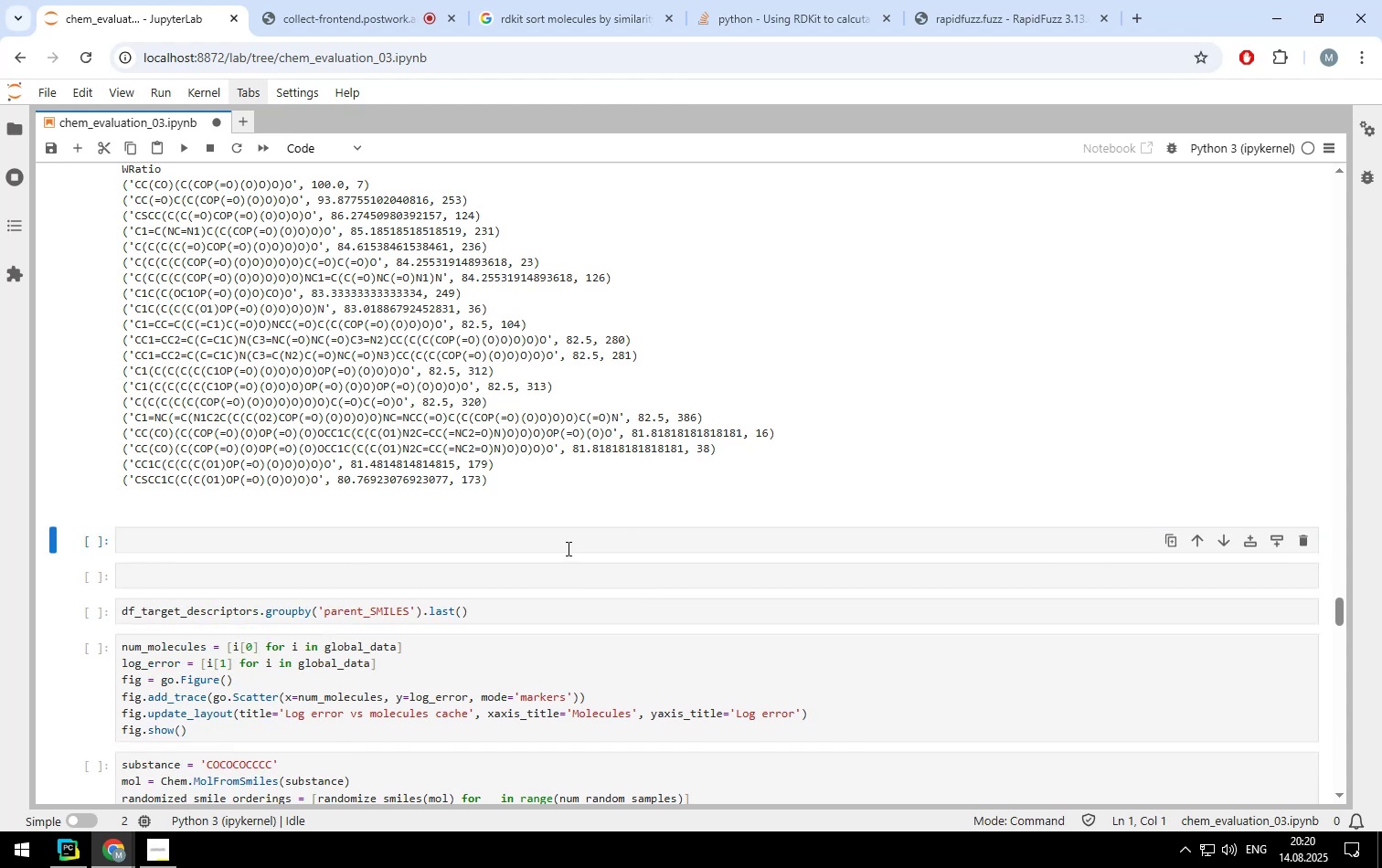 
left_click([568, 541])
 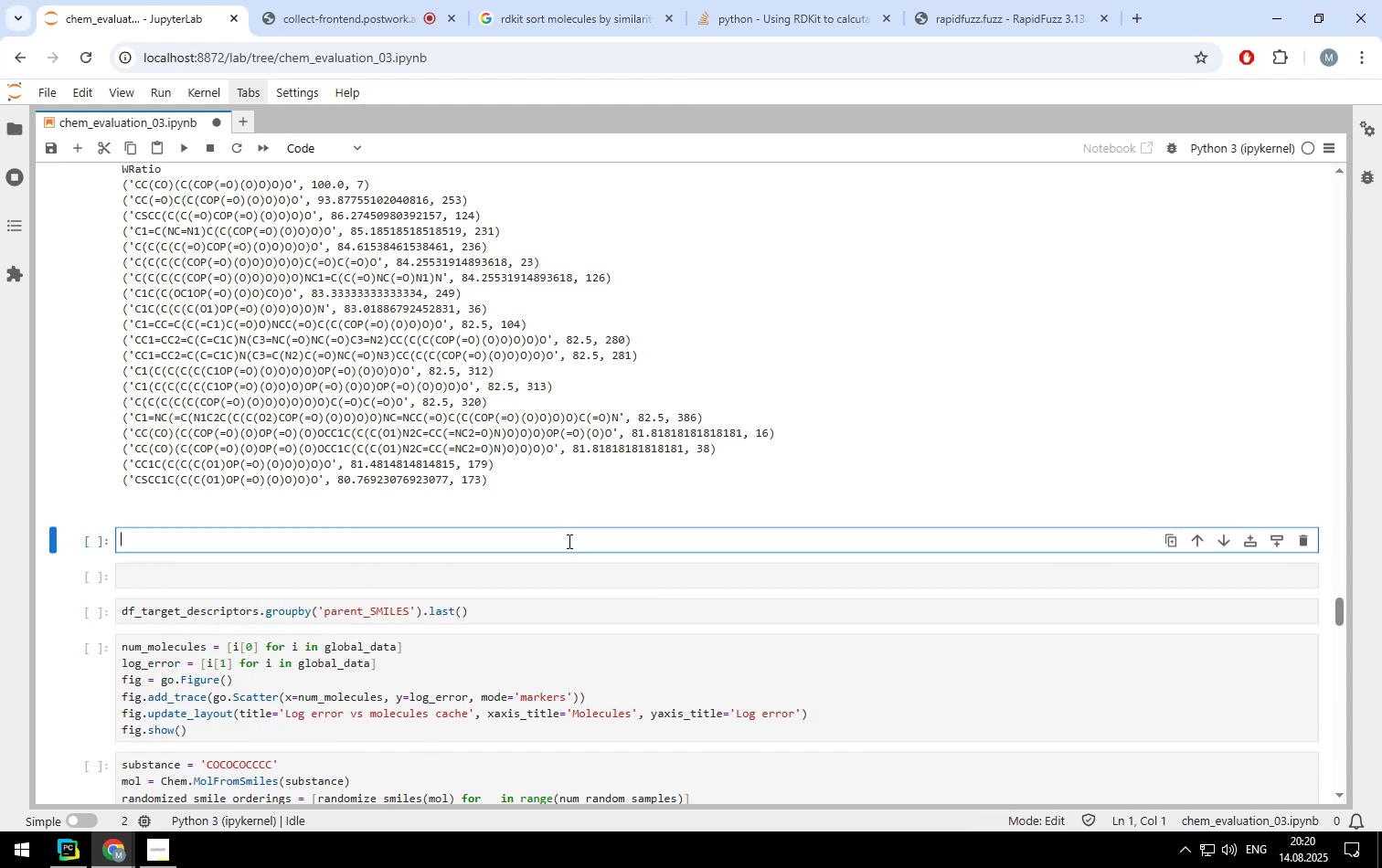 
key(Control+ControlLeft)
 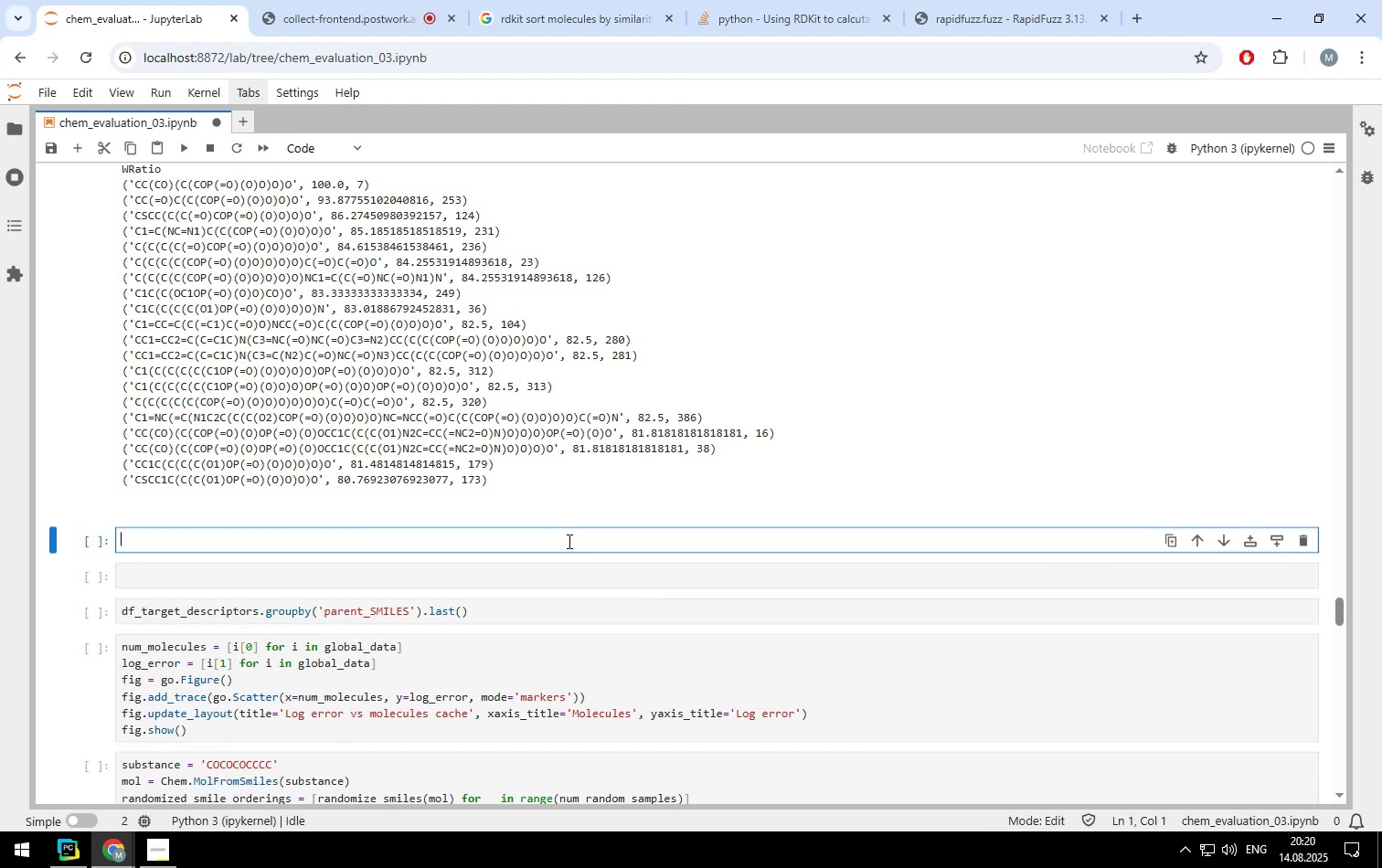 
key(Control+V)
 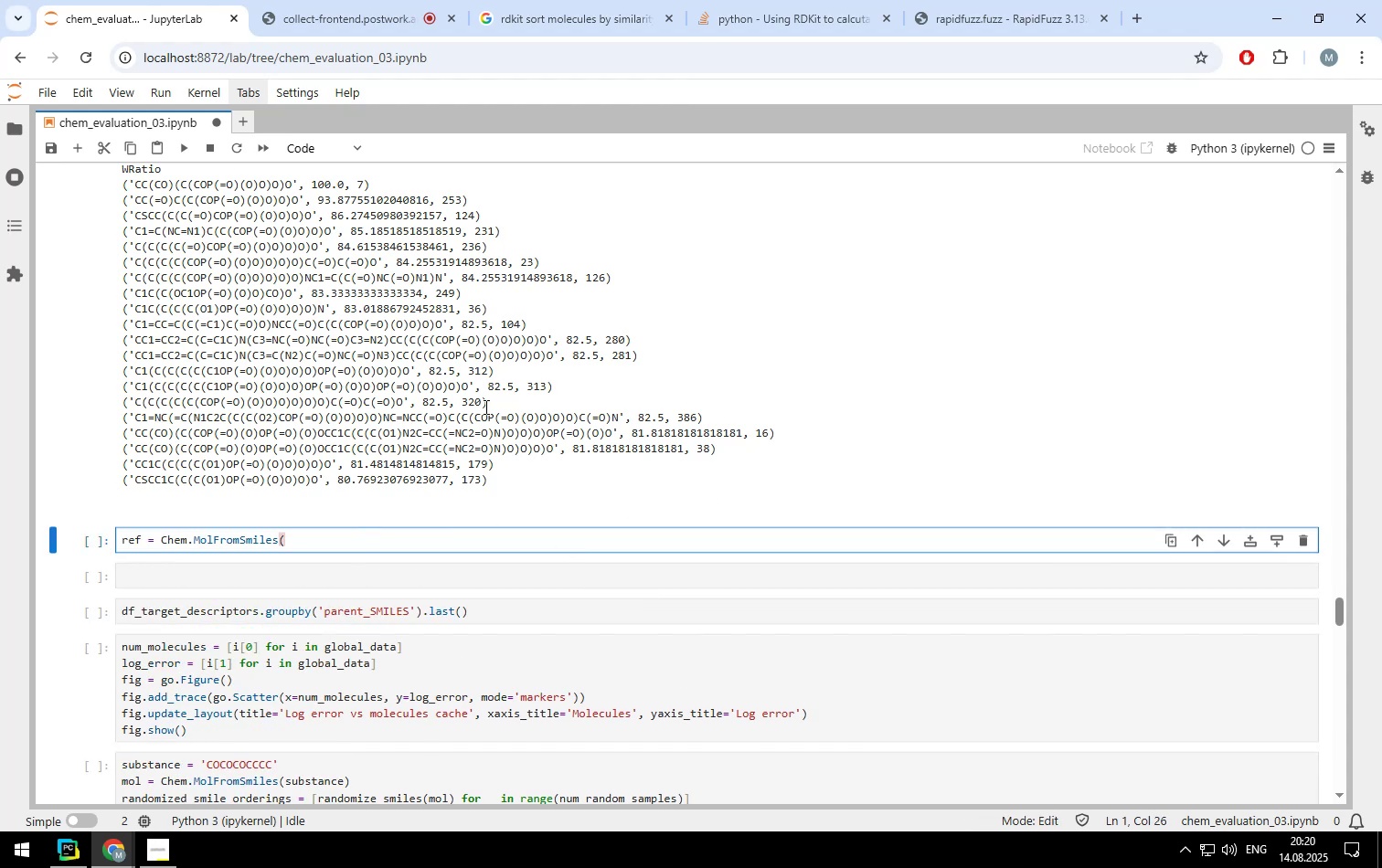 
scroll: coordinate [478, 405], scroll_direction: up, amount: 26.0
 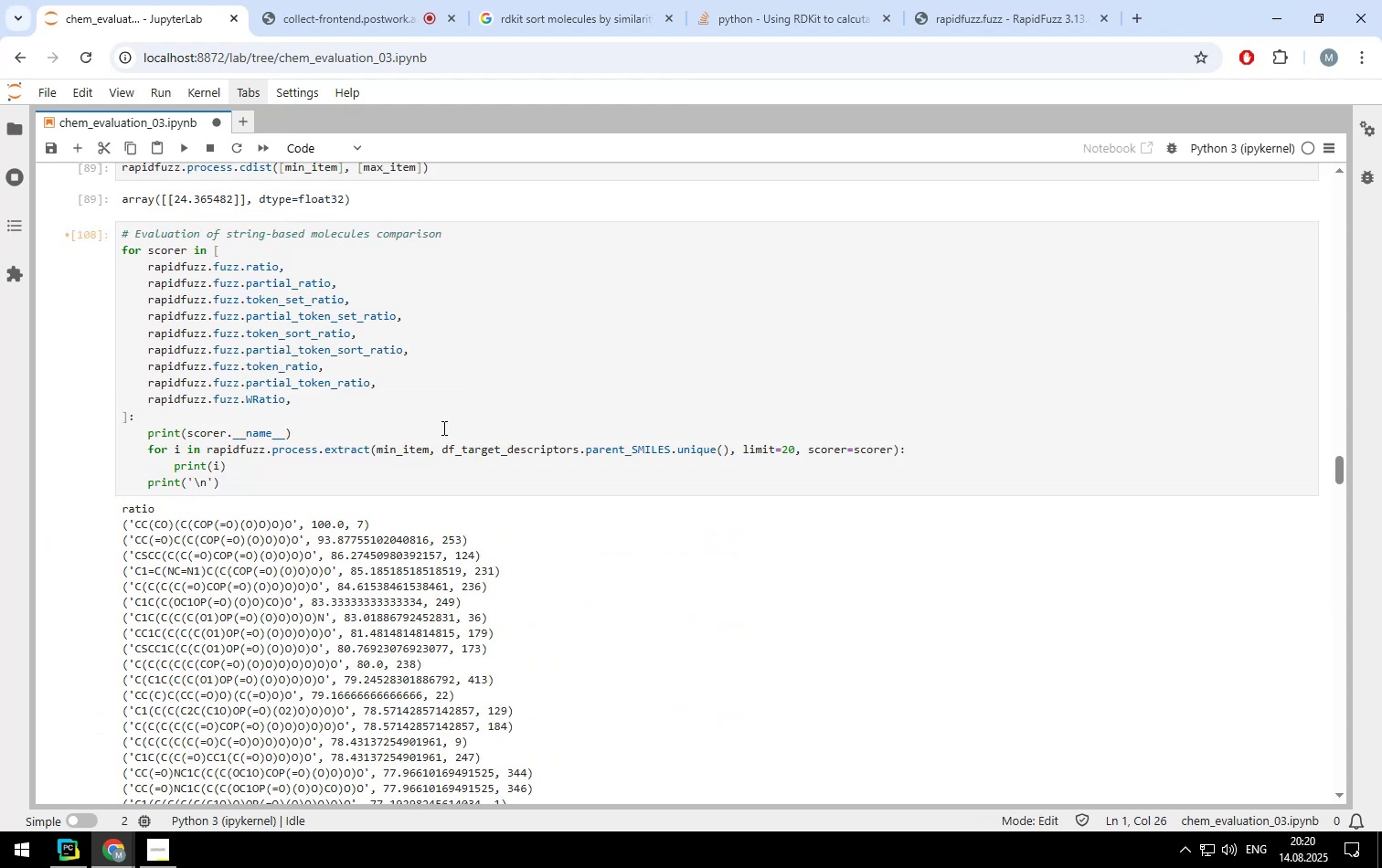 
scroll: coordinate [456, 565], scroll_direction: down, amount: 33.0
 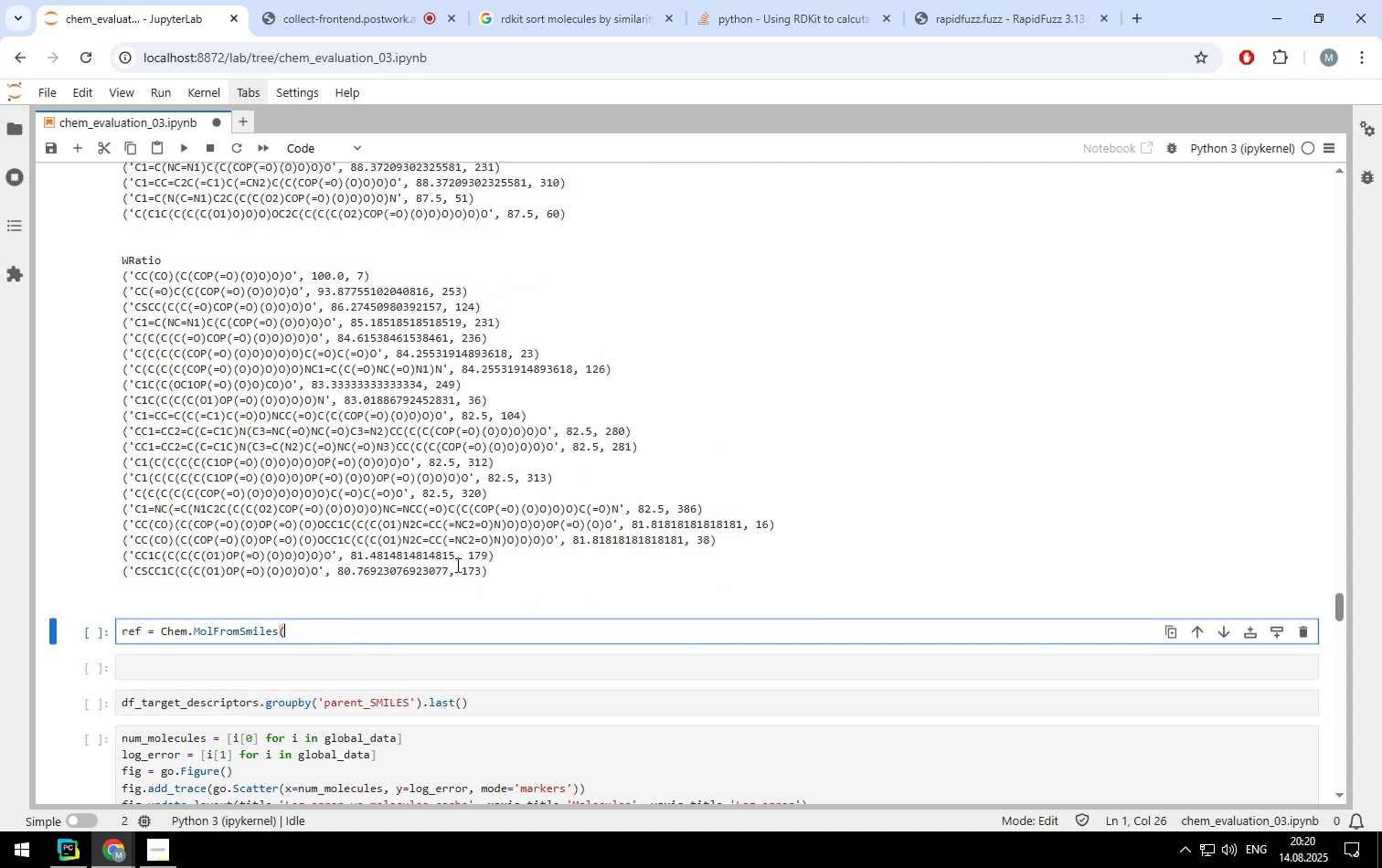 
type(min_item))
 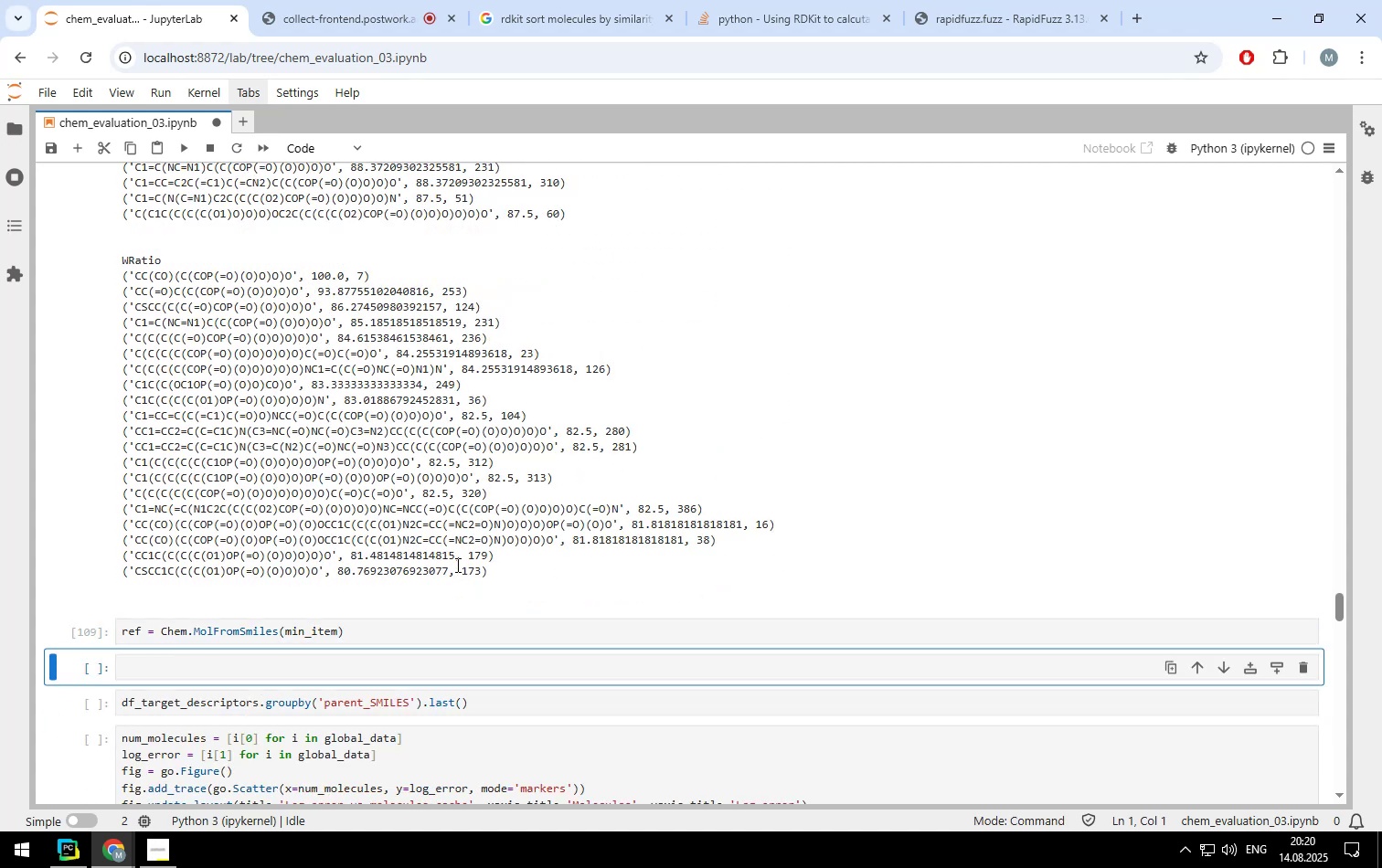 
 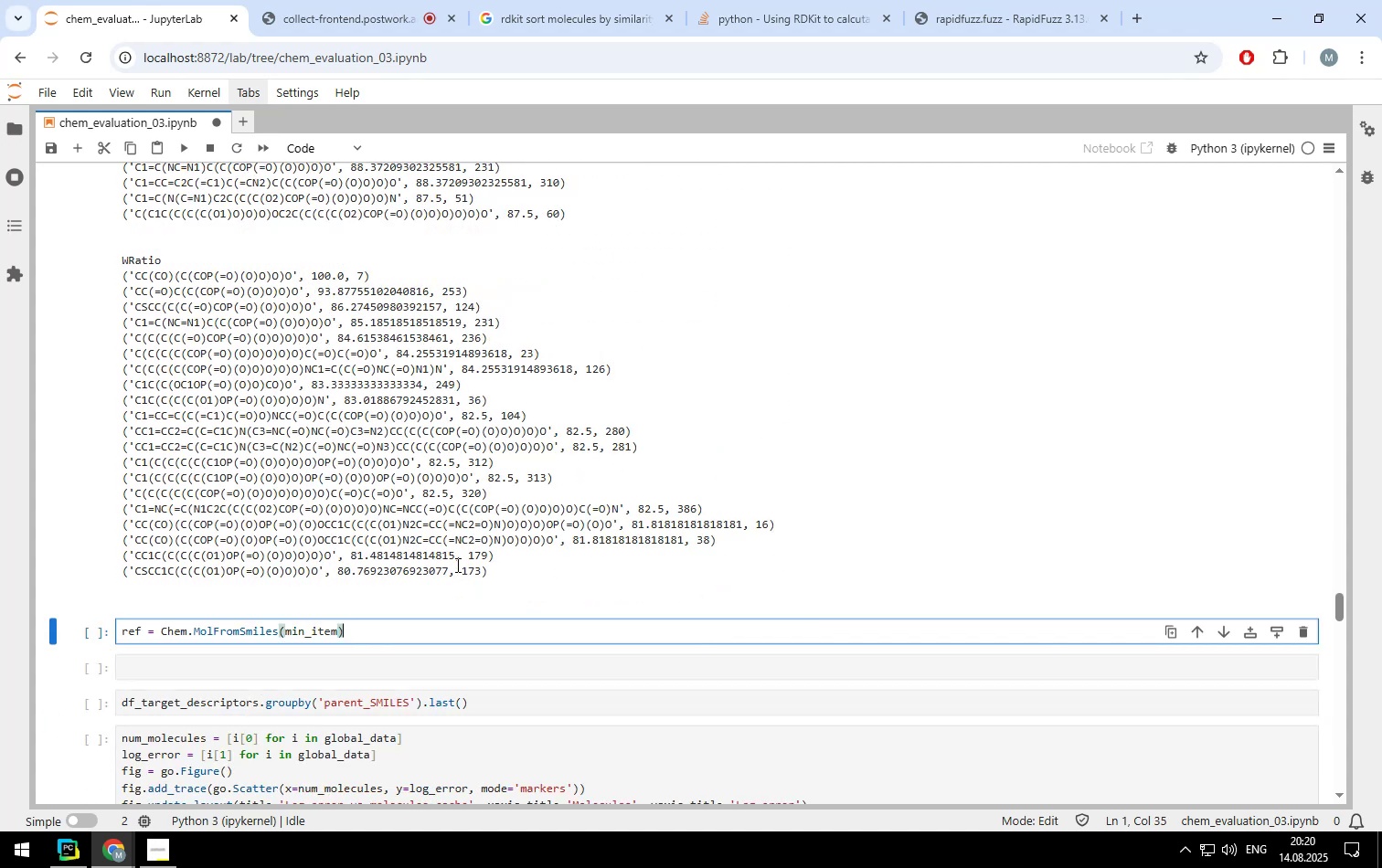 
key(Shift+Enter)
 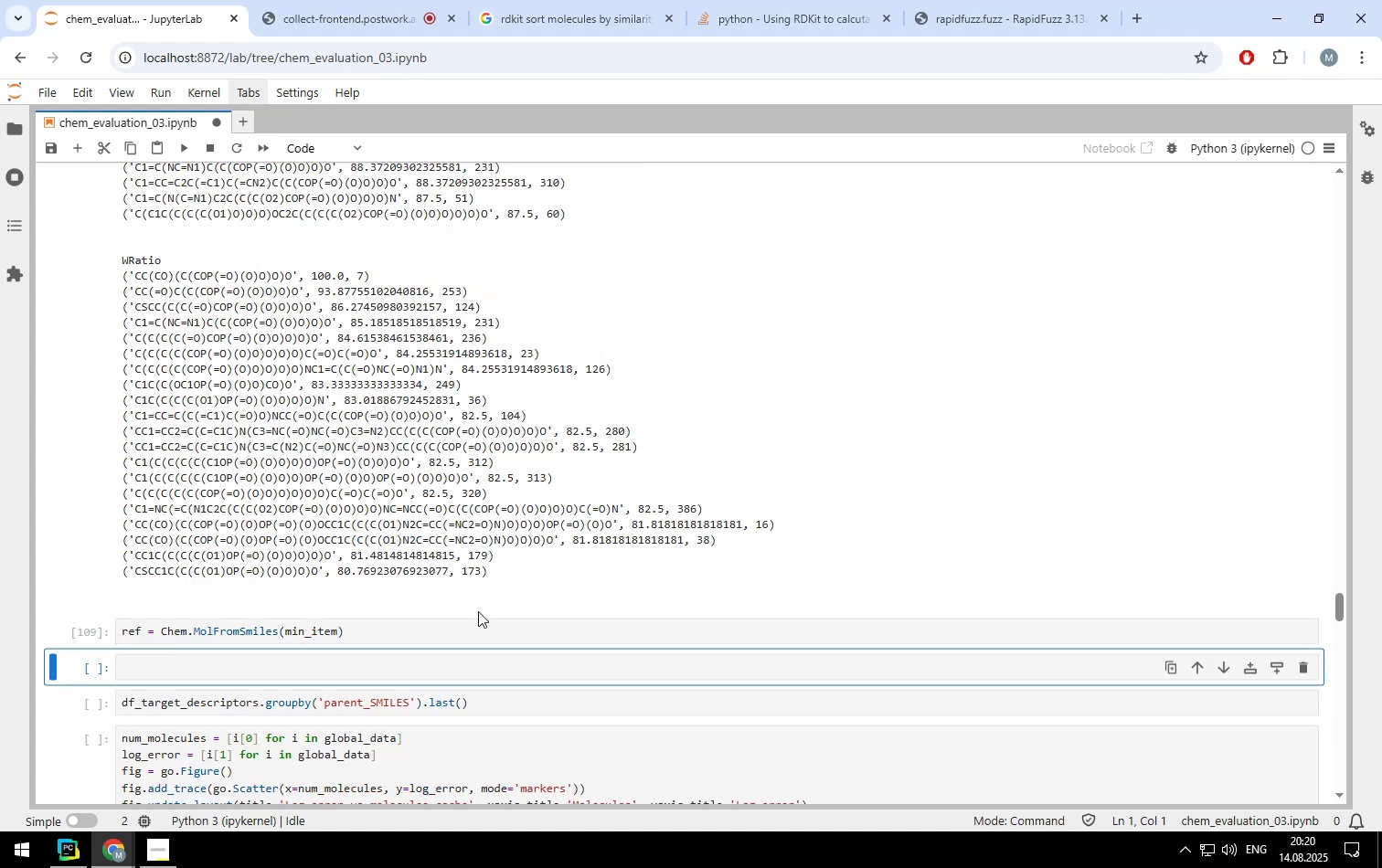 
left_click([470, 635])
 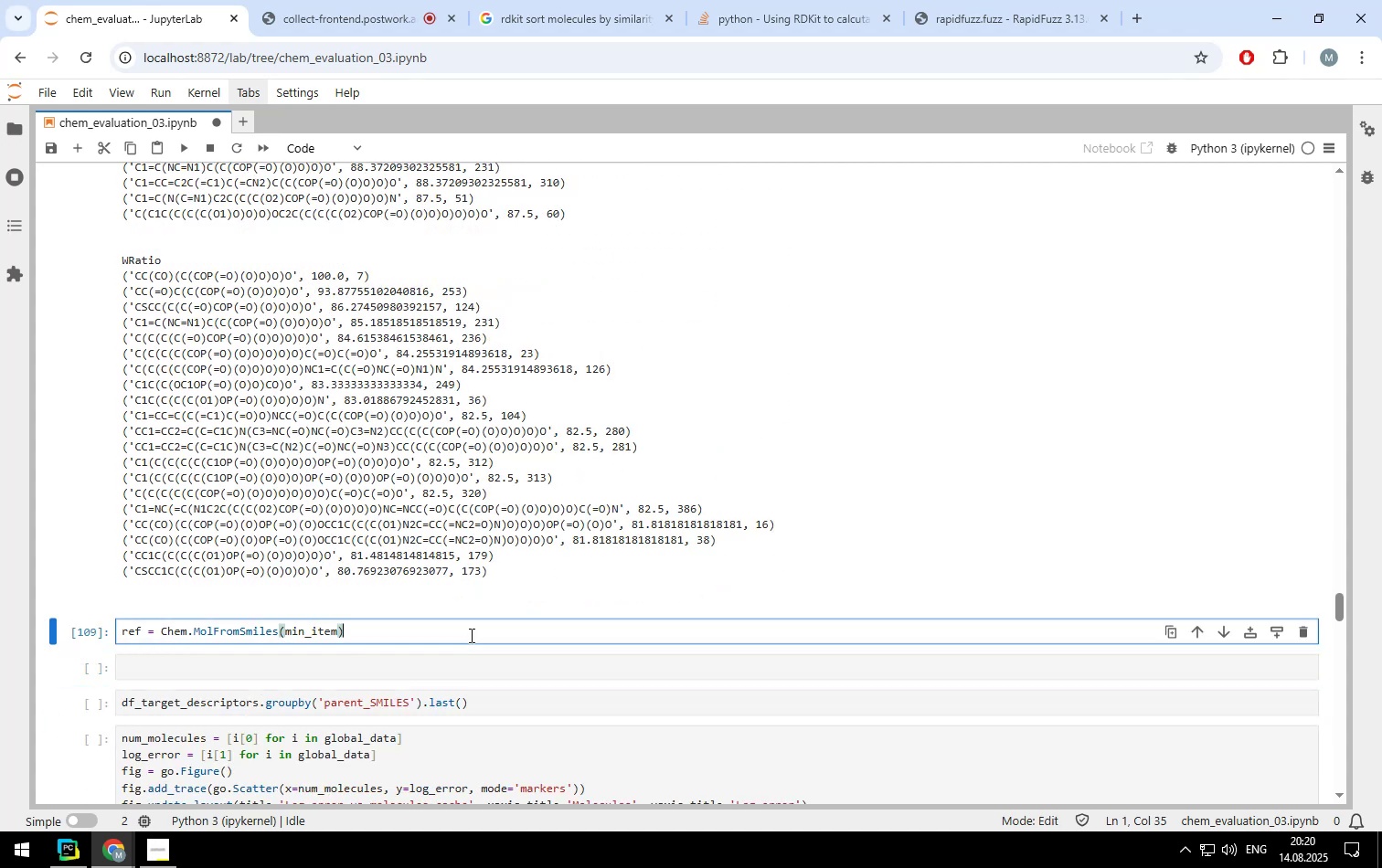 
key(Enter)
 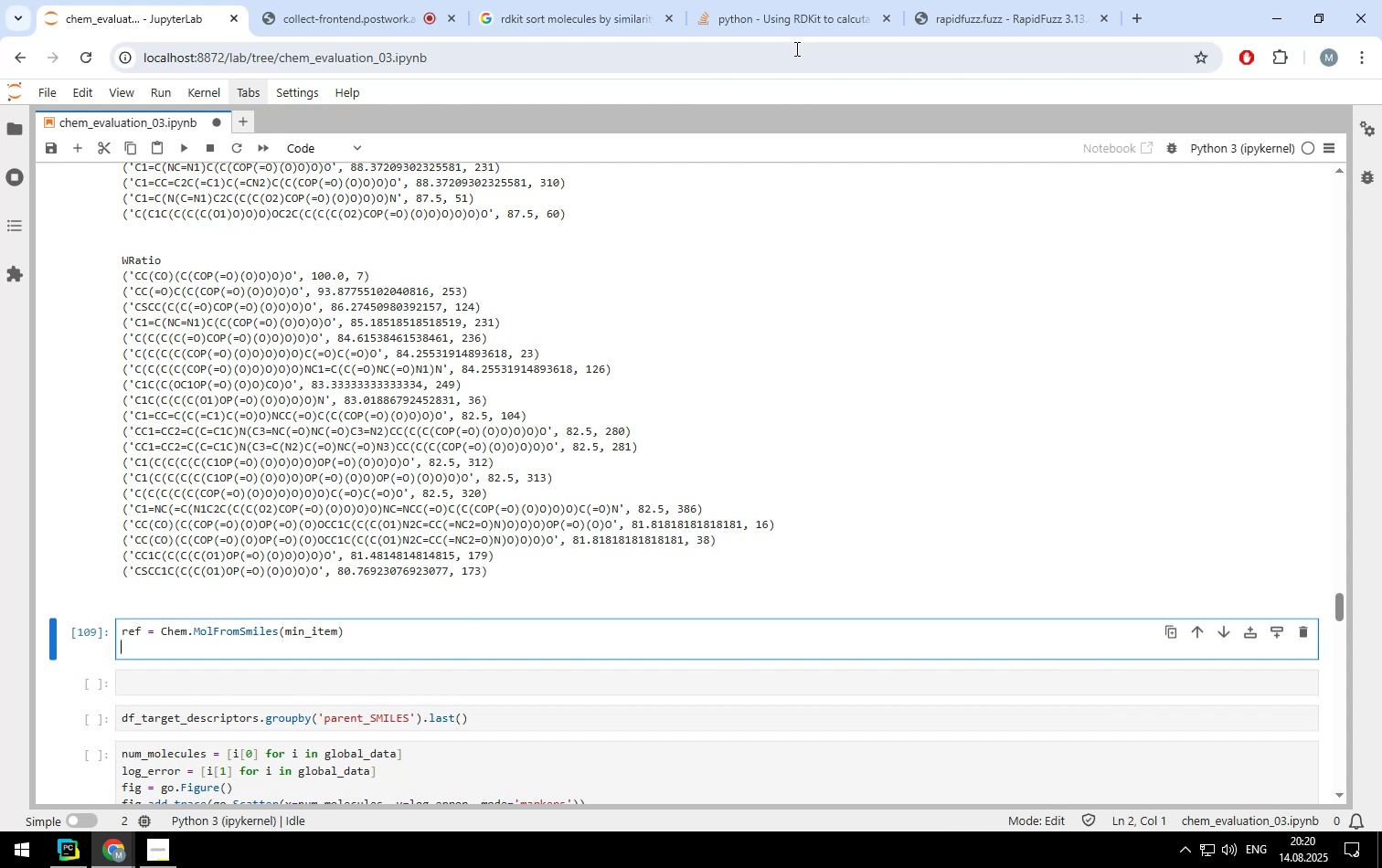 
left_click([796, 26])
 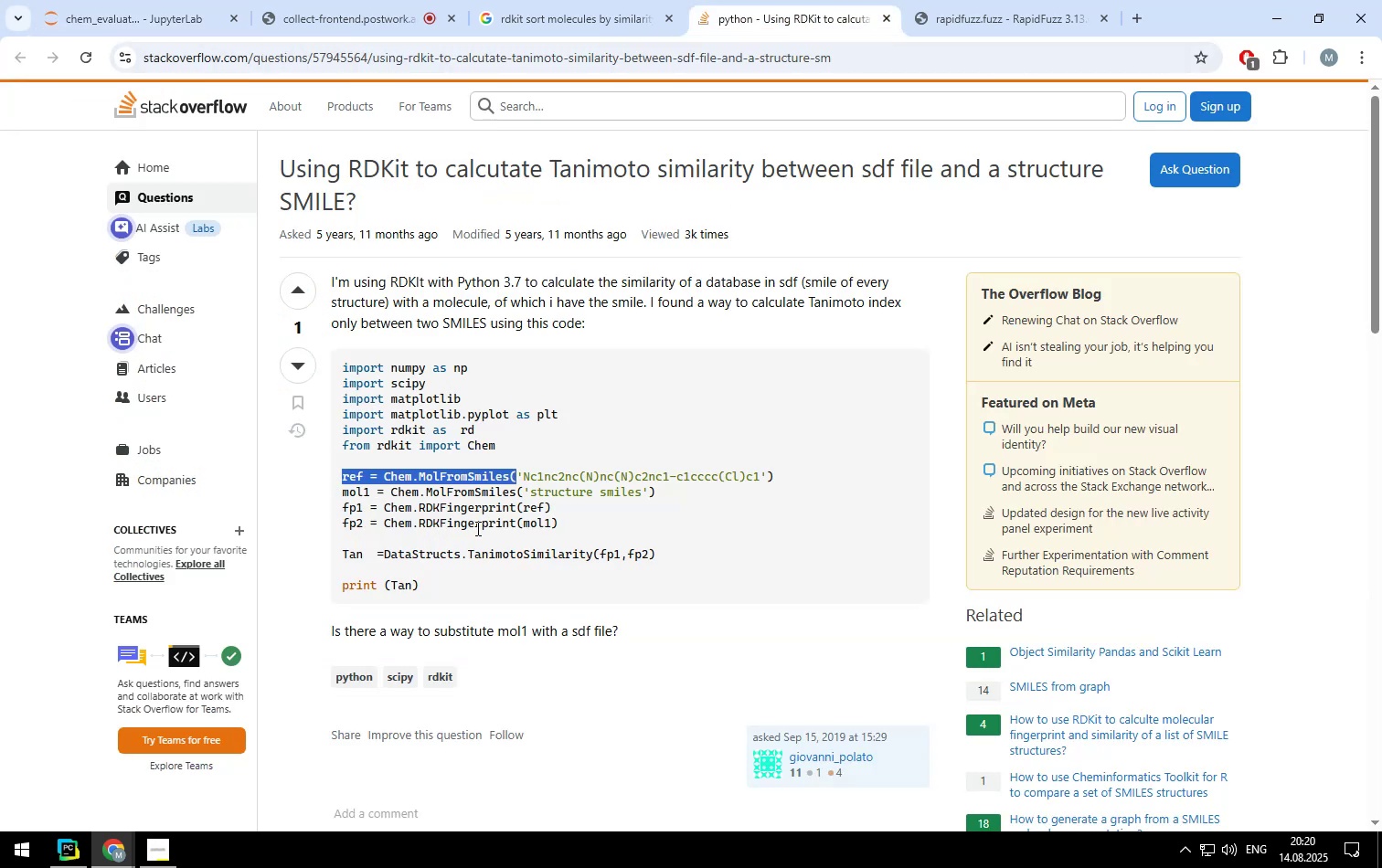 
wait(6.16)
 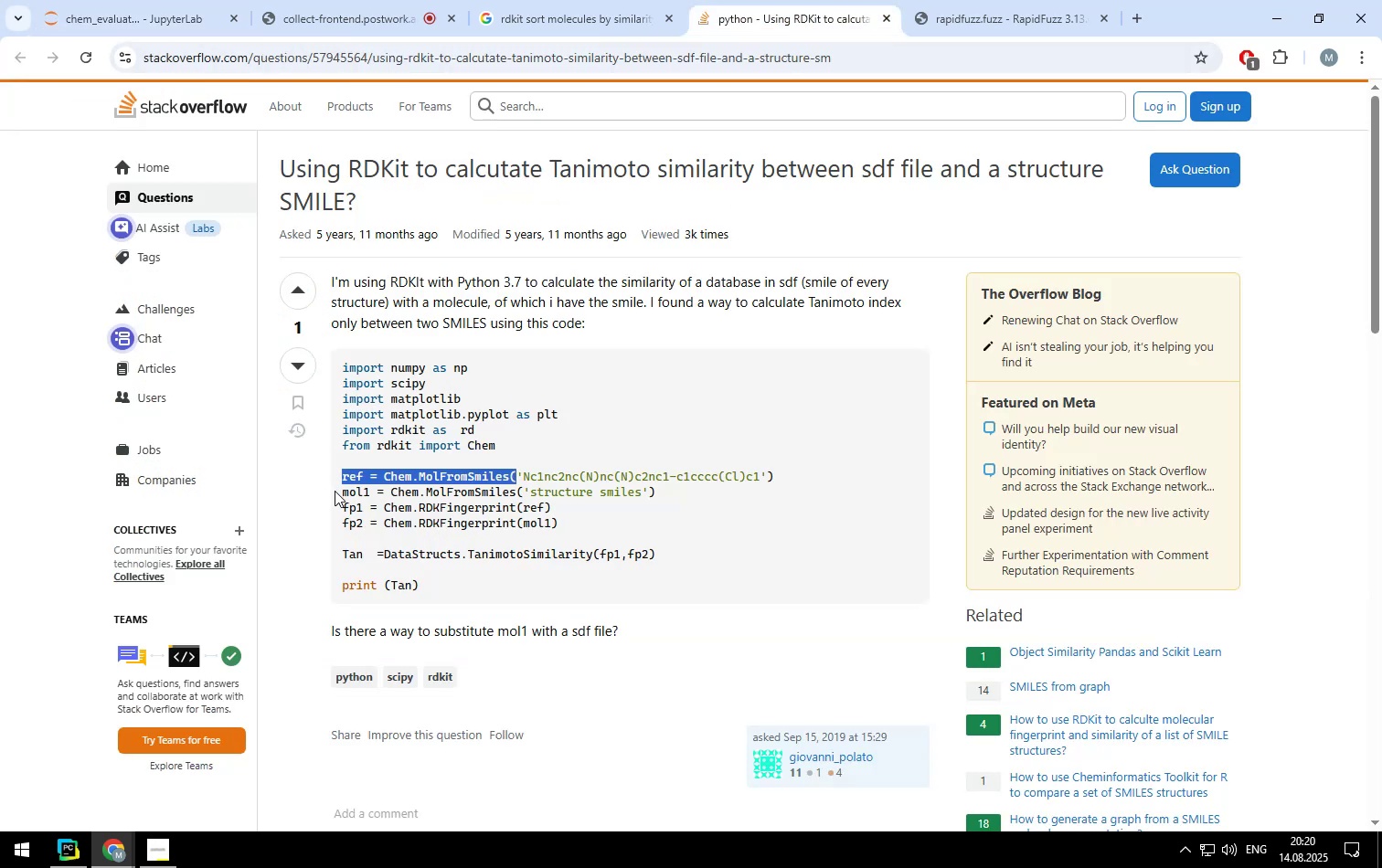 
left_click_drag(start_coordinate=[341, 509], to_coordinate=[562, 524])
 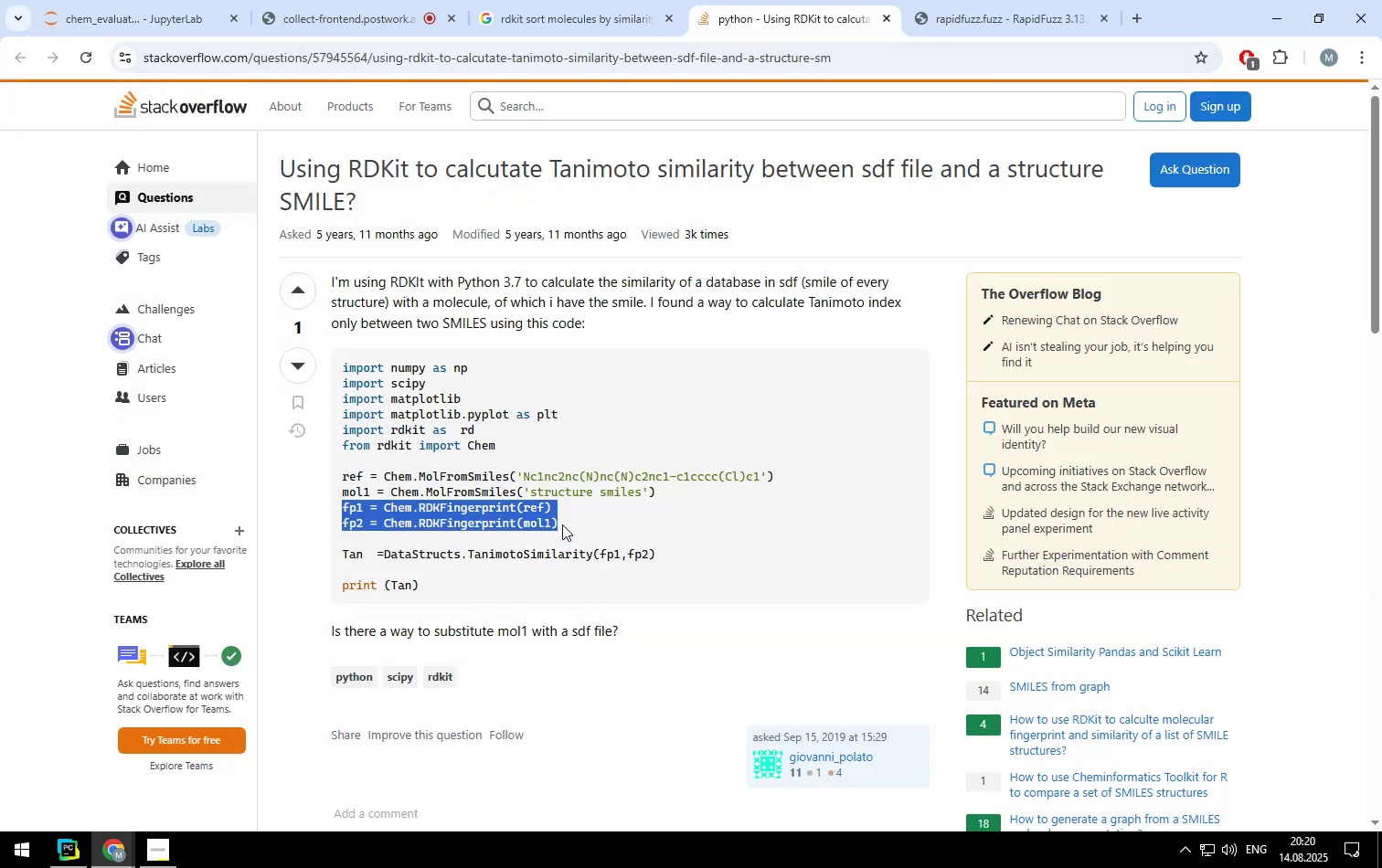 
key(Control+ControlLeft)
 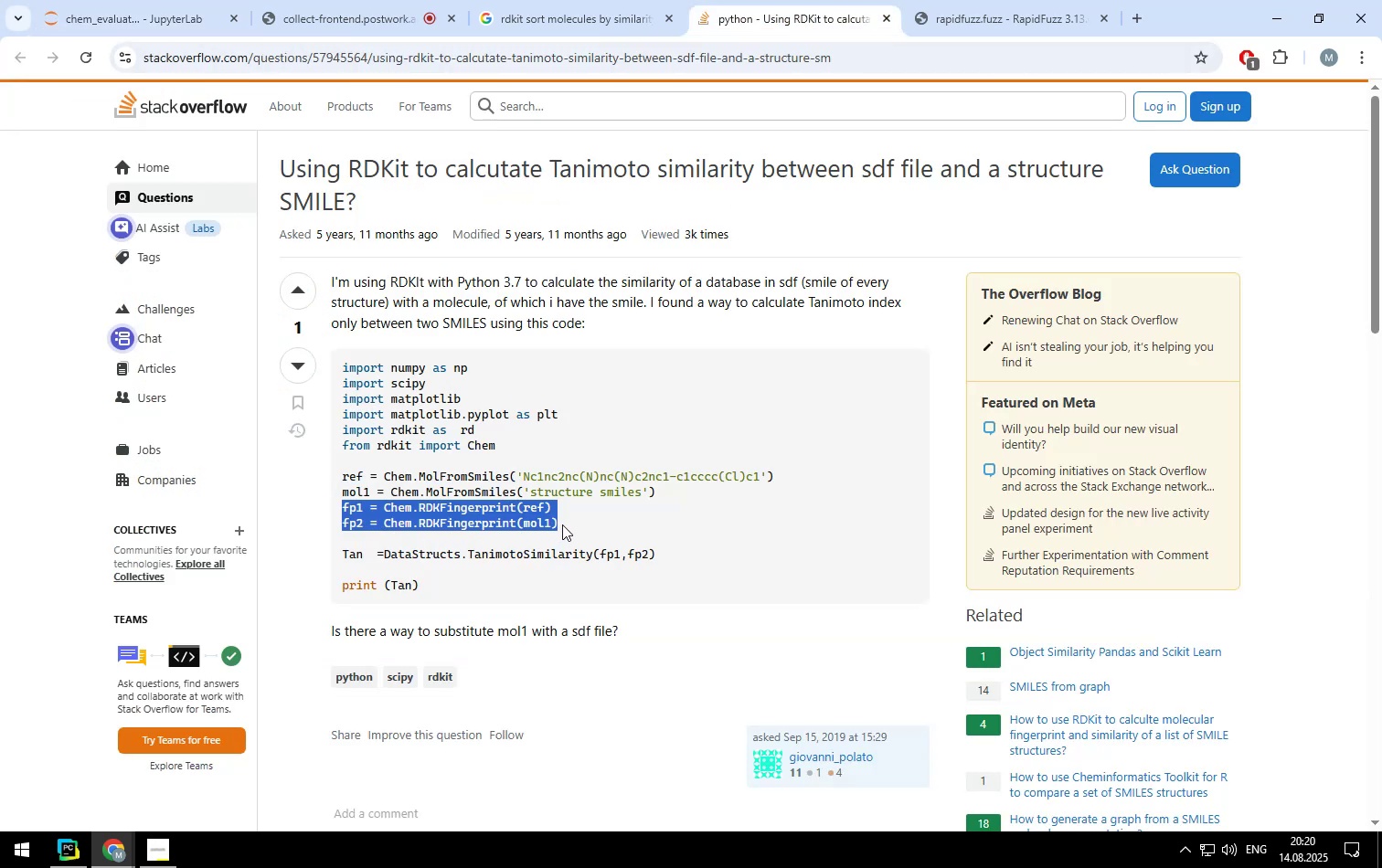 
key(Control+C)
 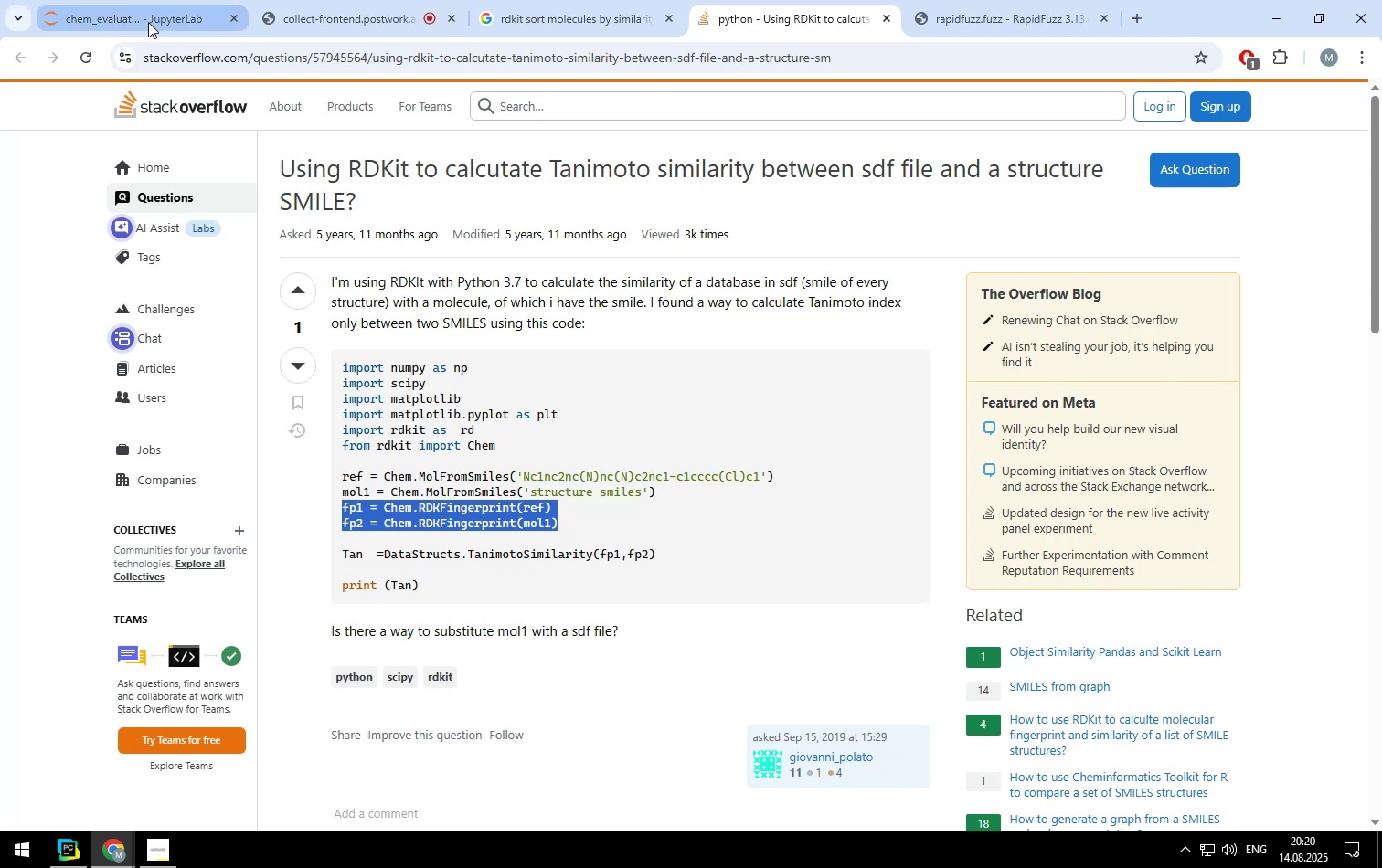 
left_click([148, 22])
 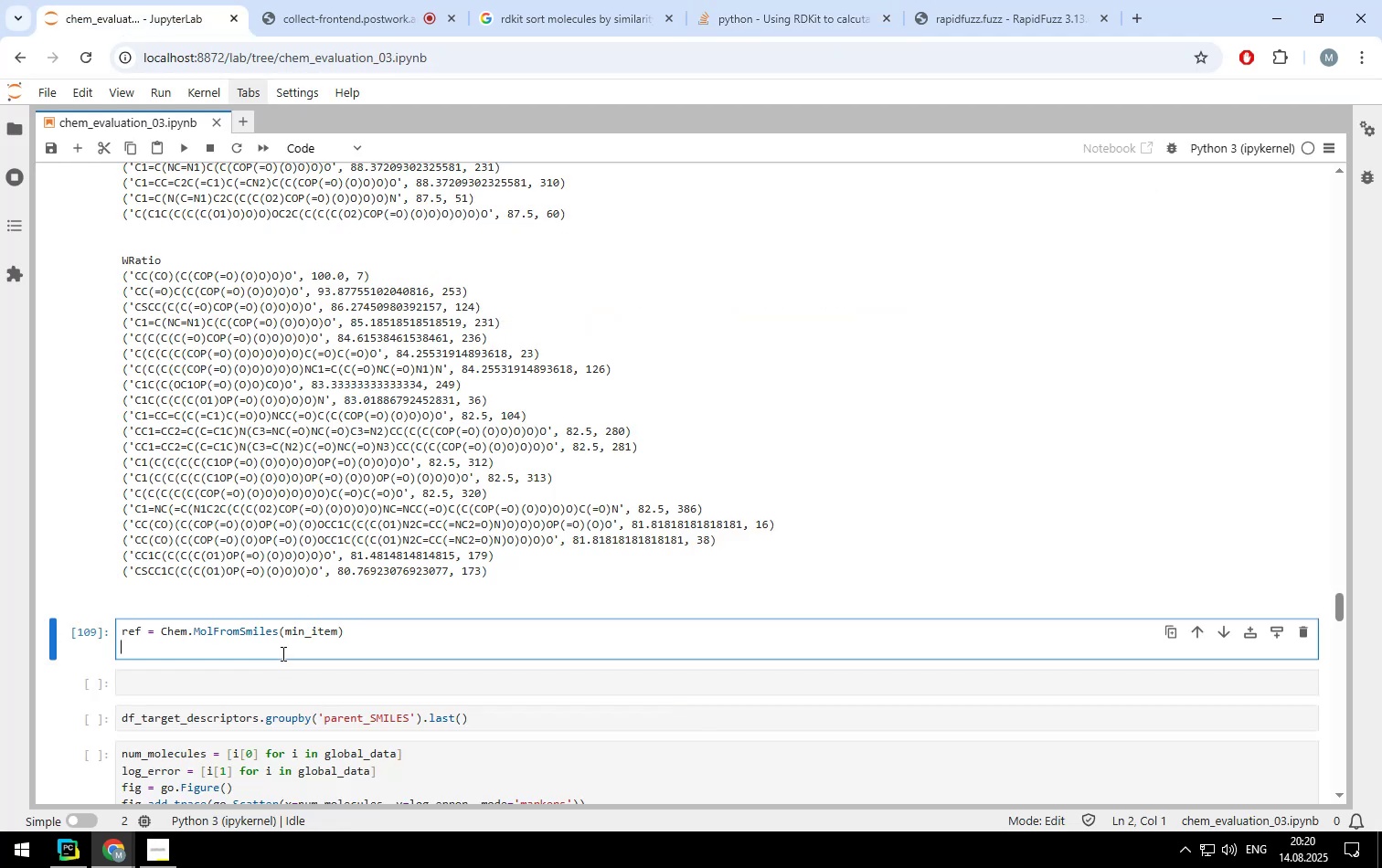 
left_click([282, 653])
 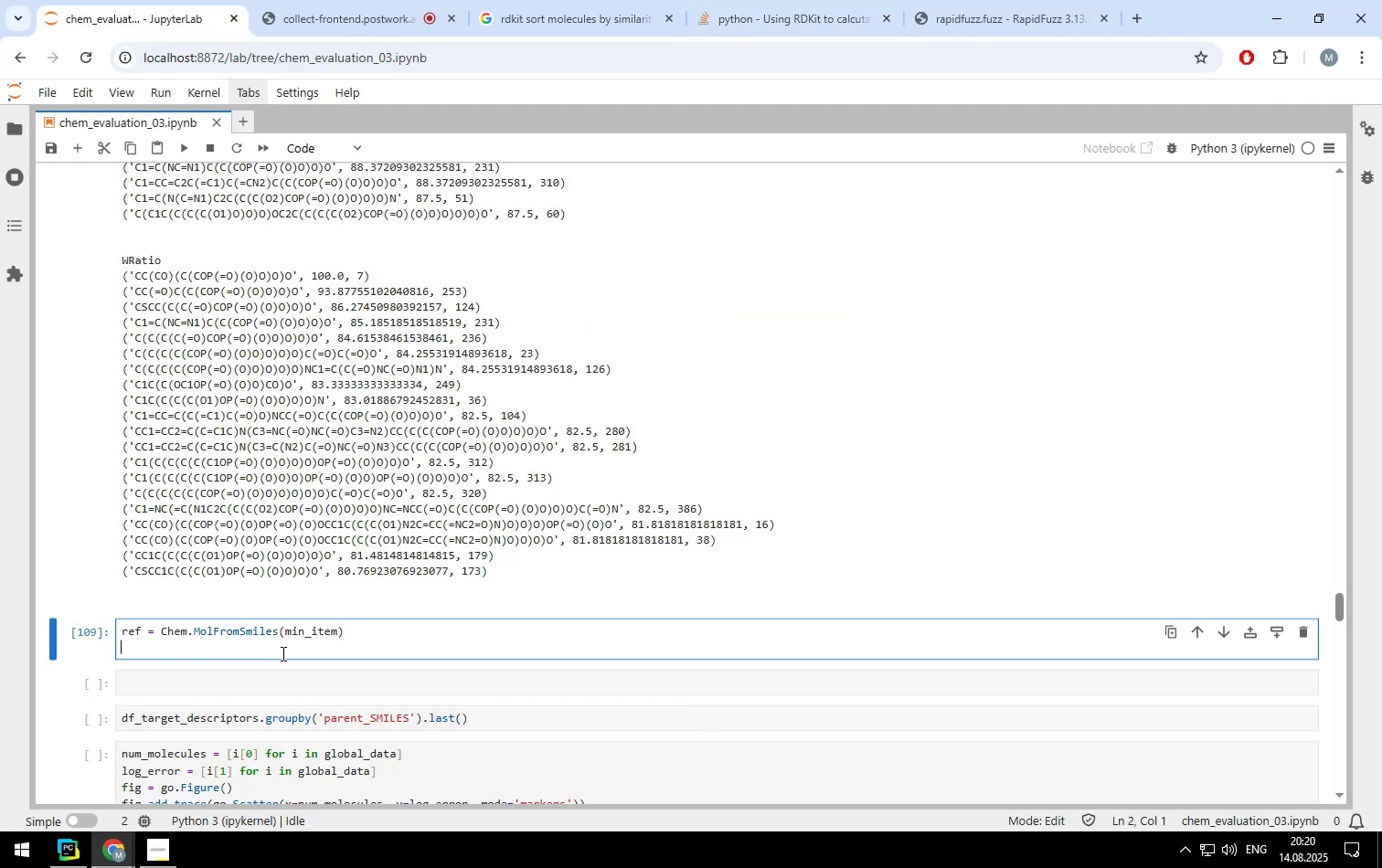 
key(Control+ControlLeft)
 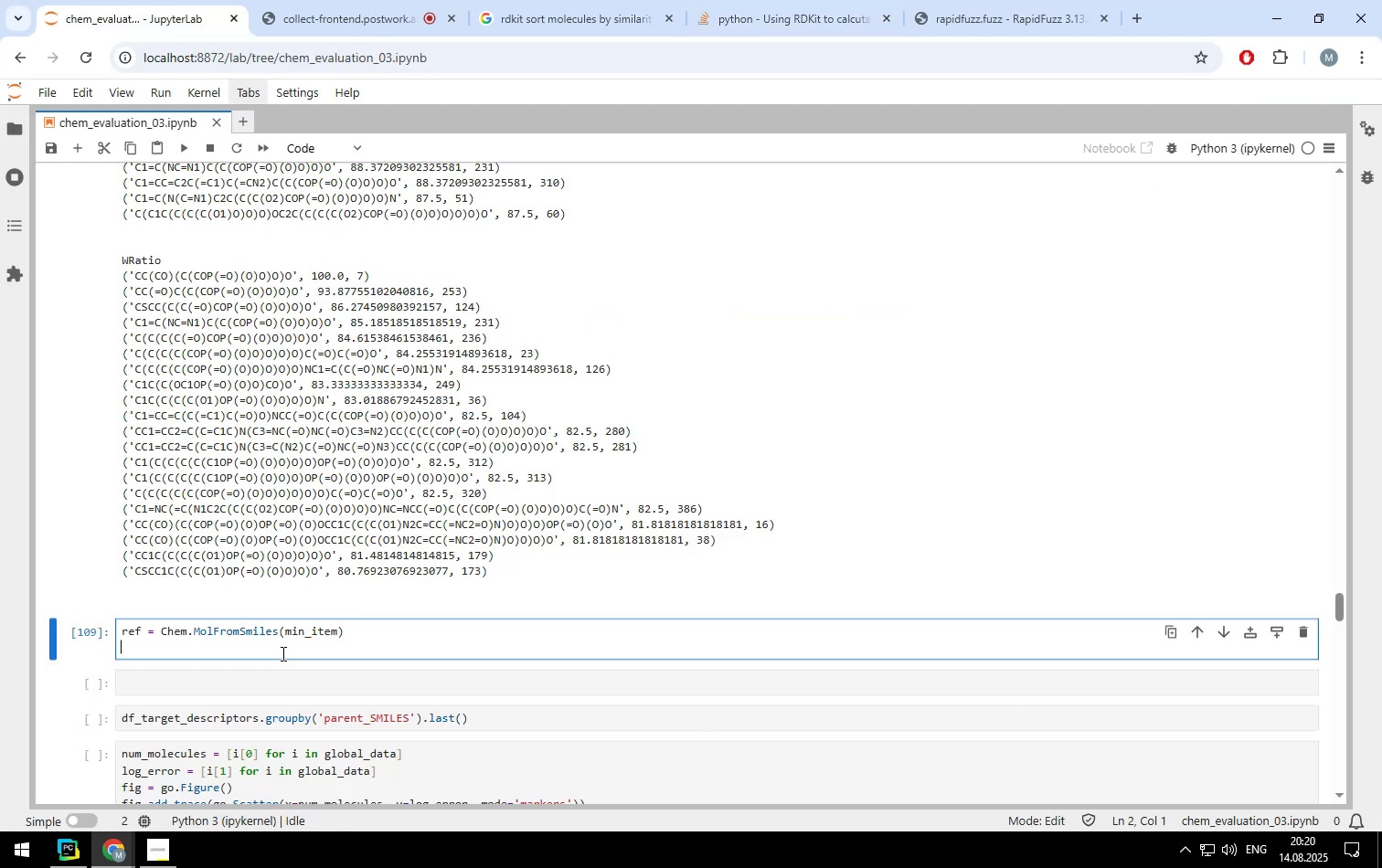 
key(Control+V)
 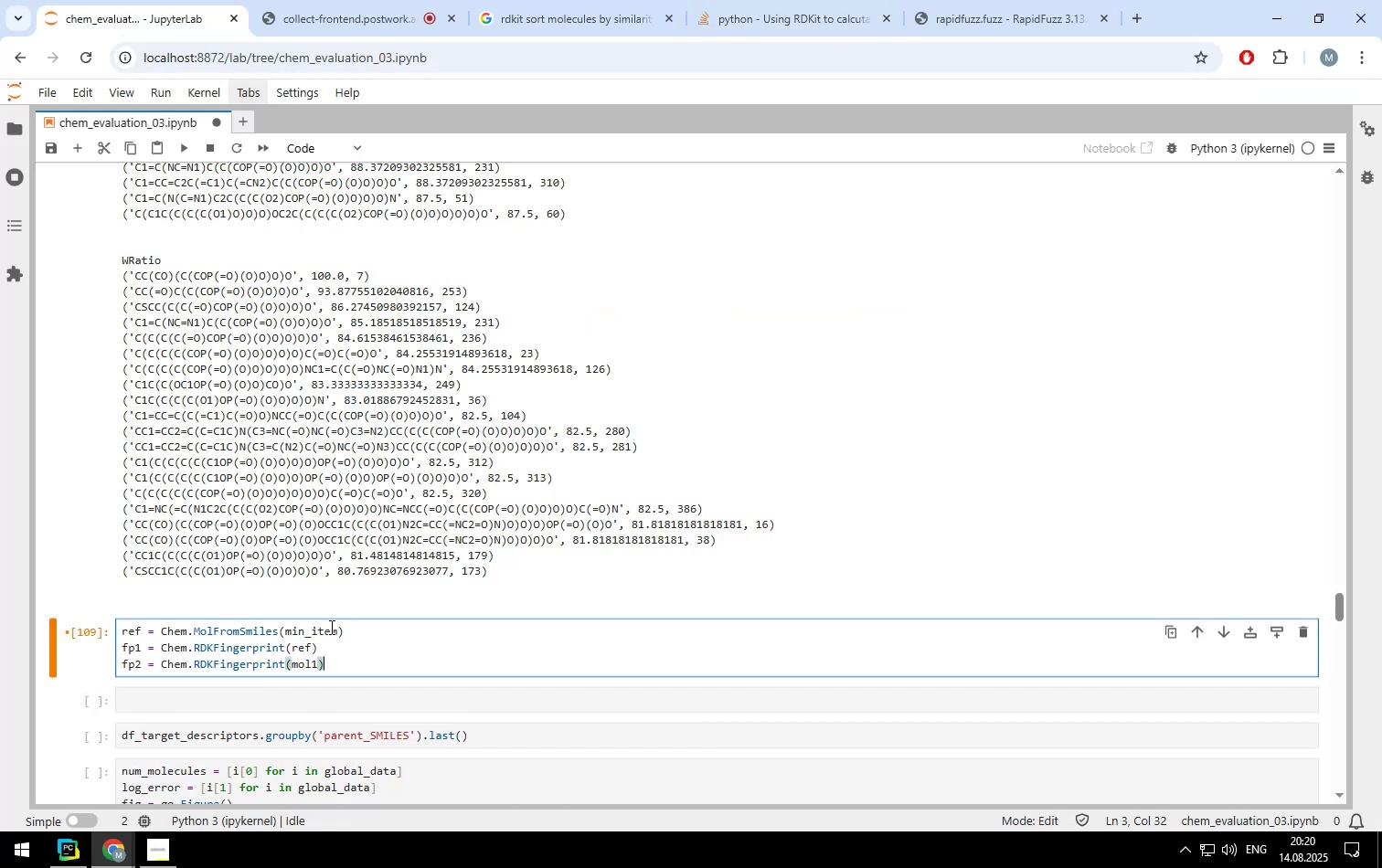 
left_click([353, 630])
 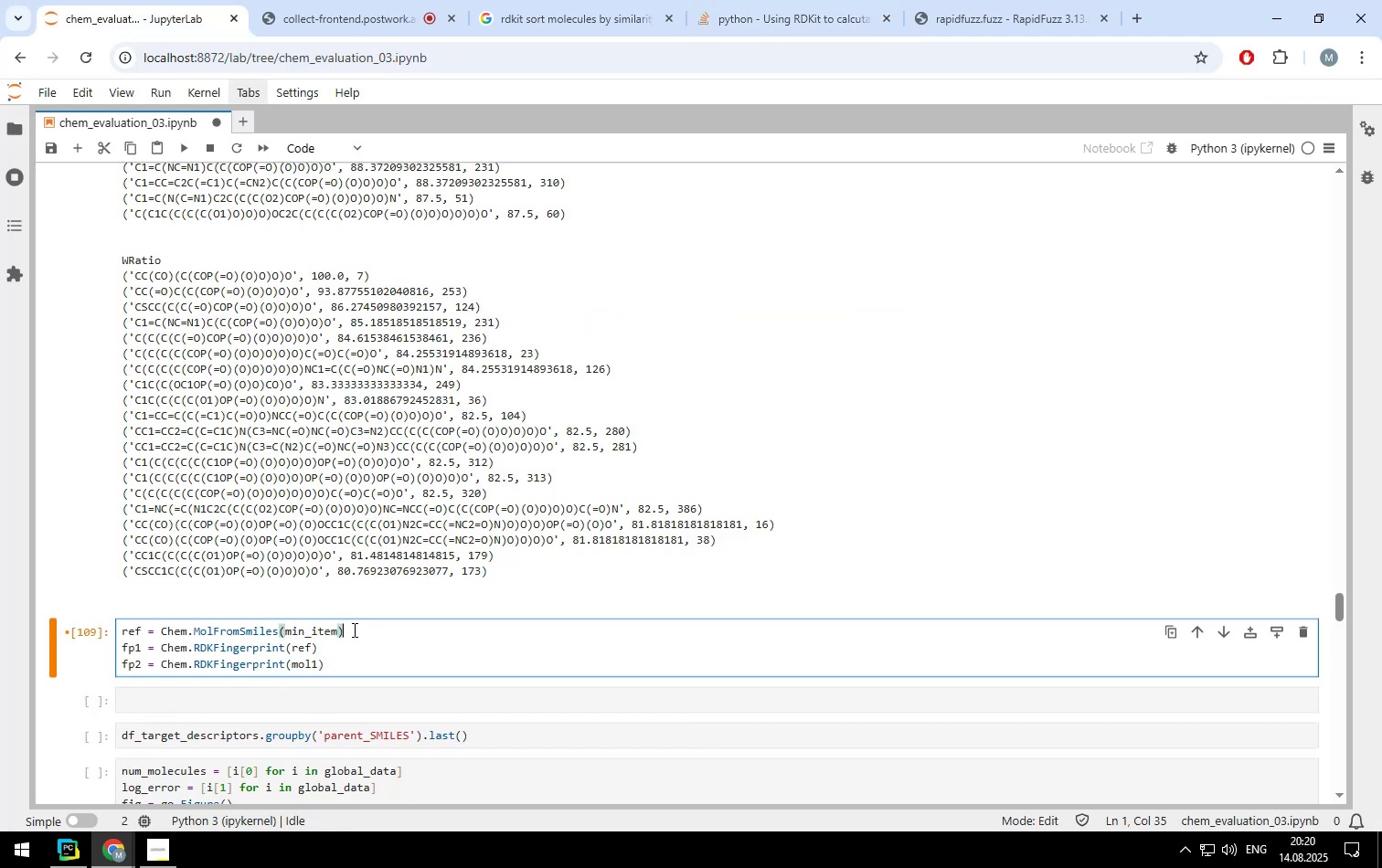 
key(Enter)
 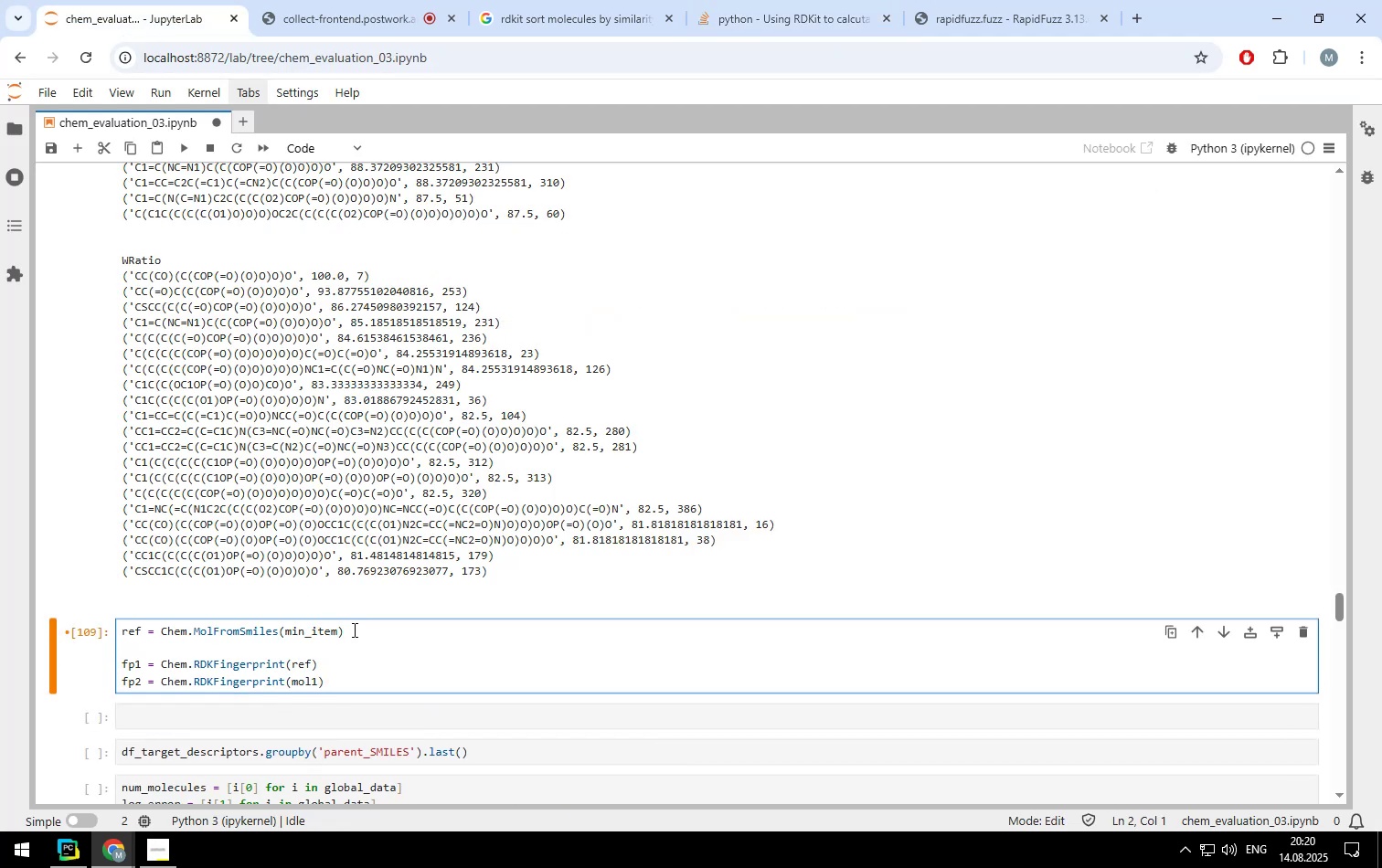 
type(mol1 = Chem.MolFromSmiles(max_item))
 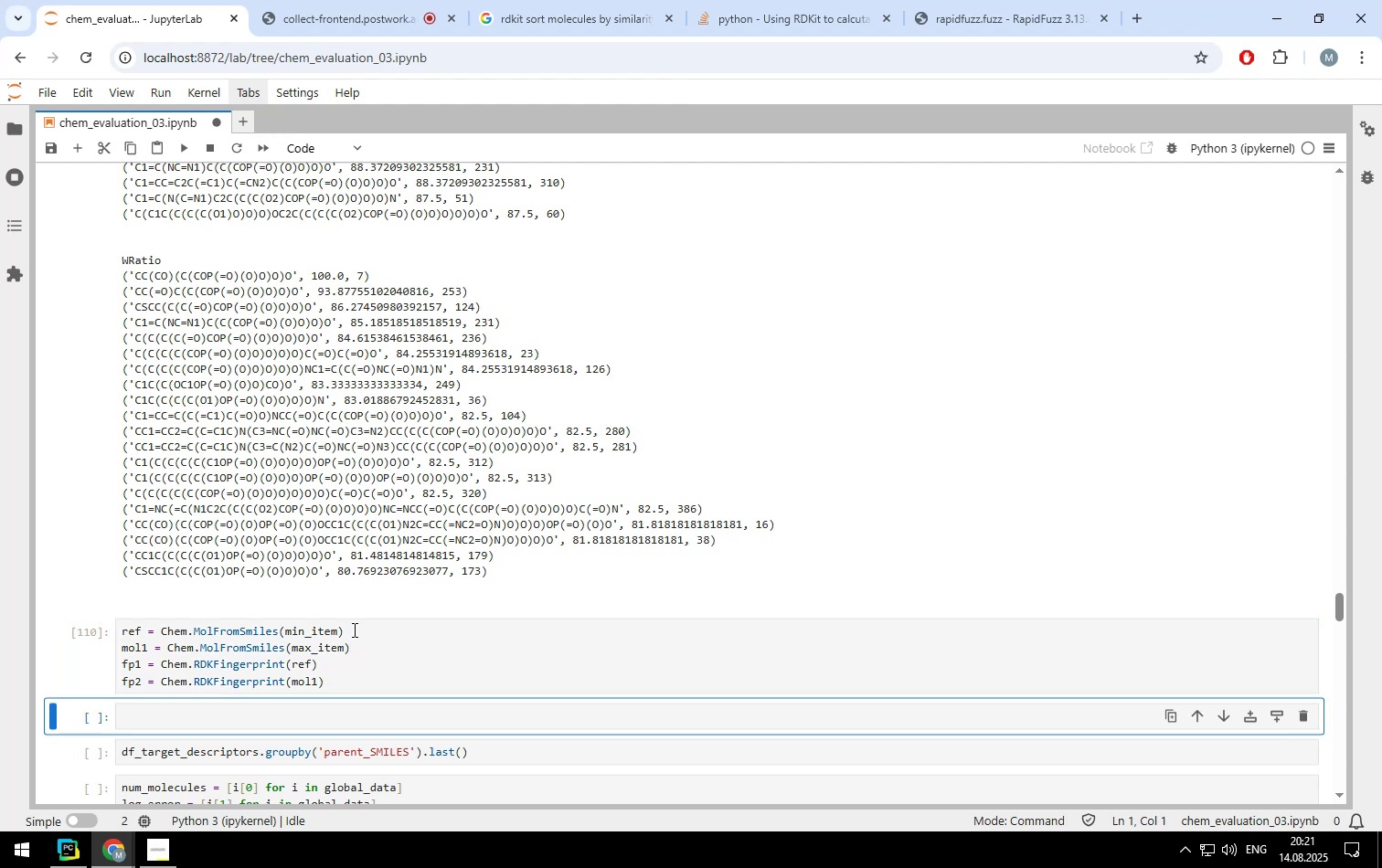 
 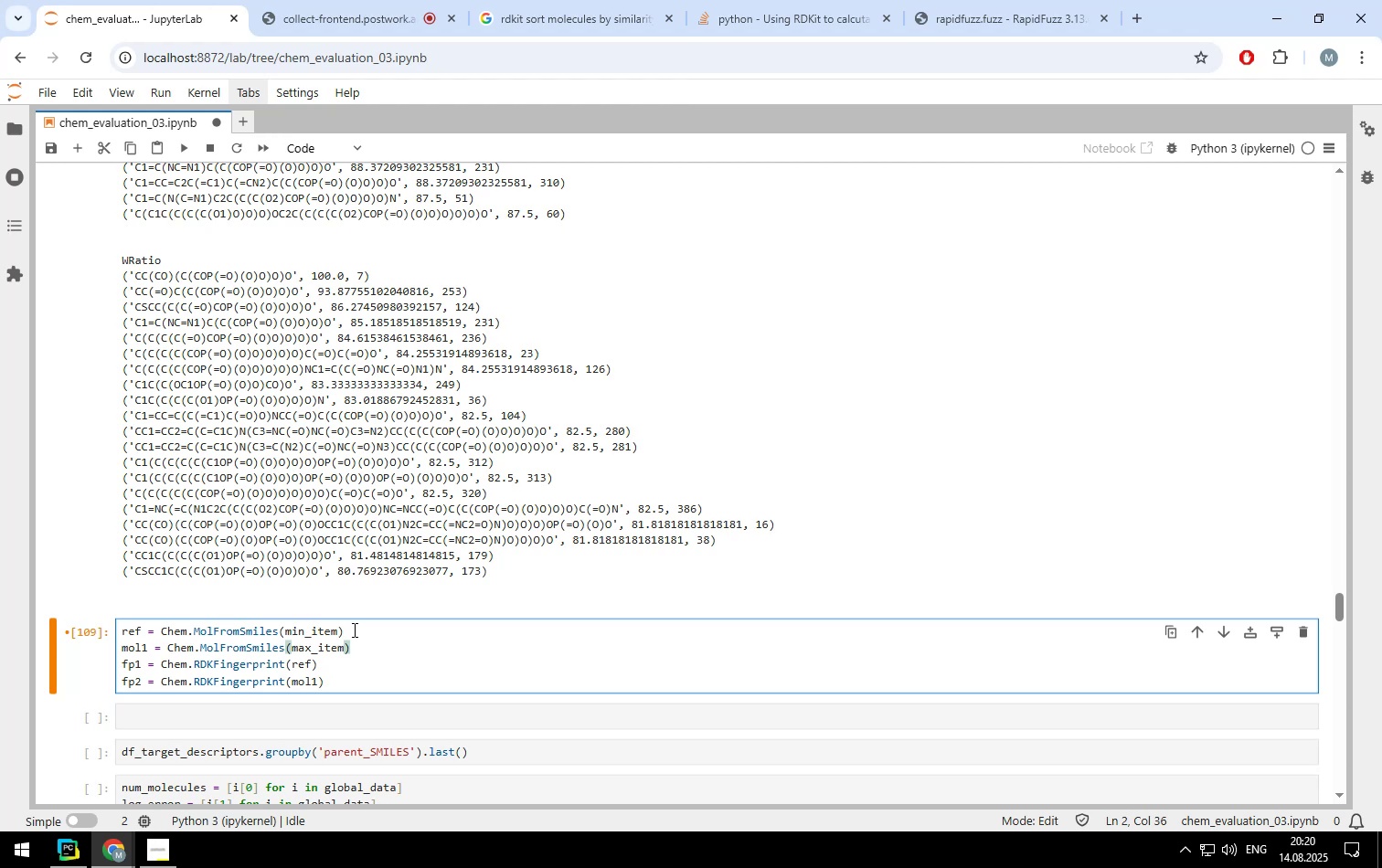 
key(Shift+Enter)
 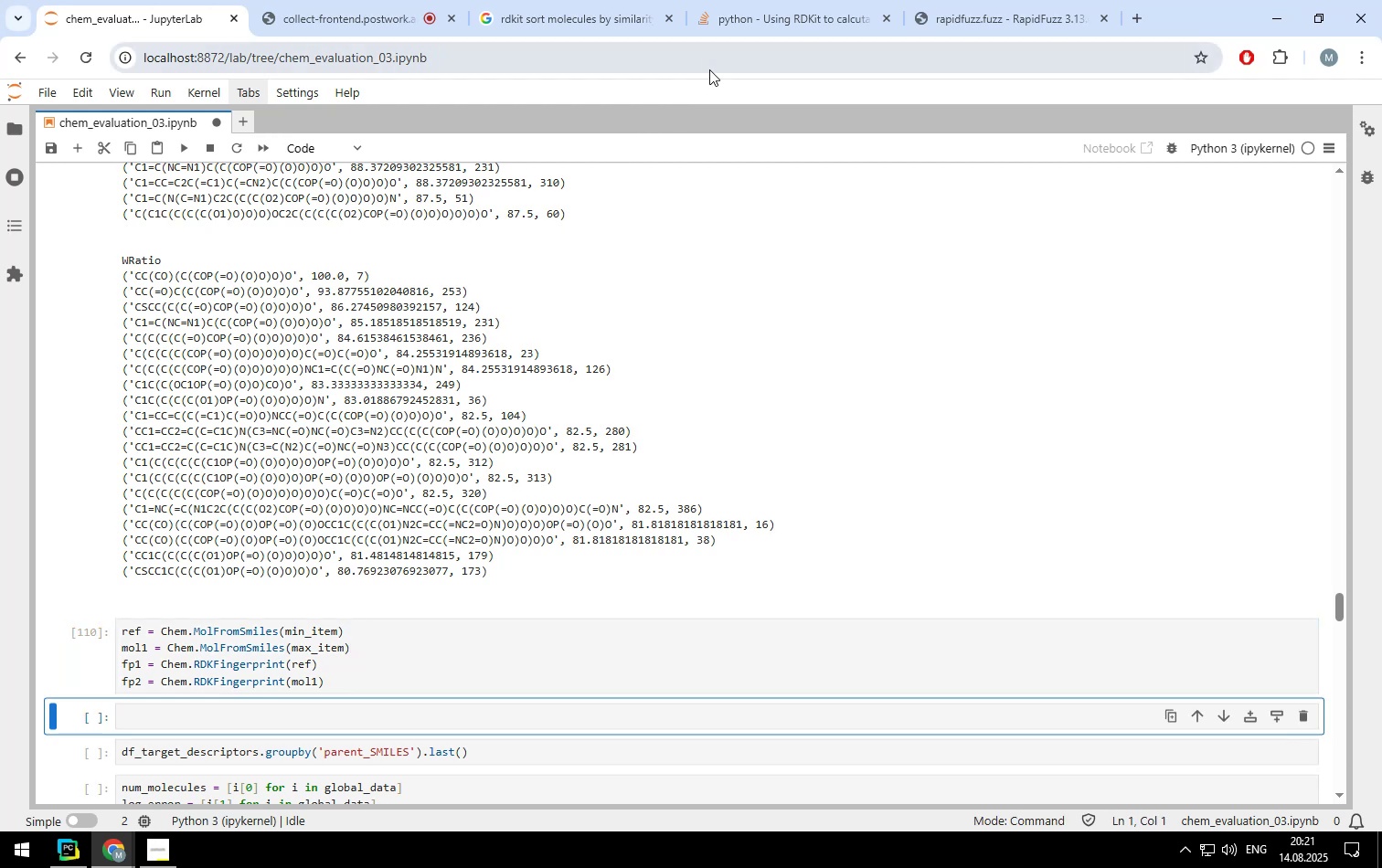 
left_click([739, 24])
 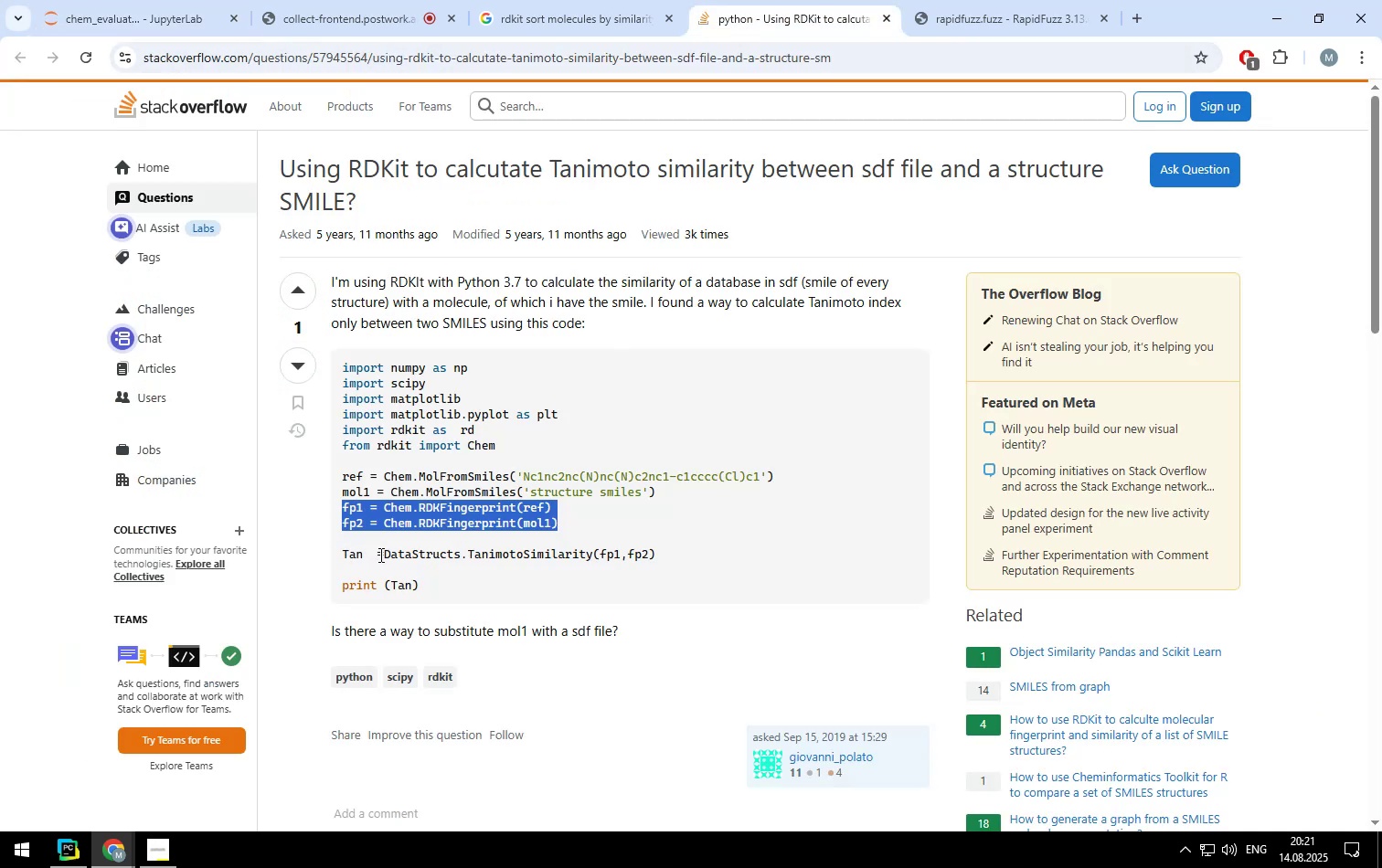 
left_click_drag(start_coordinate=[385, 552], to_coordinate=[665, 556])
 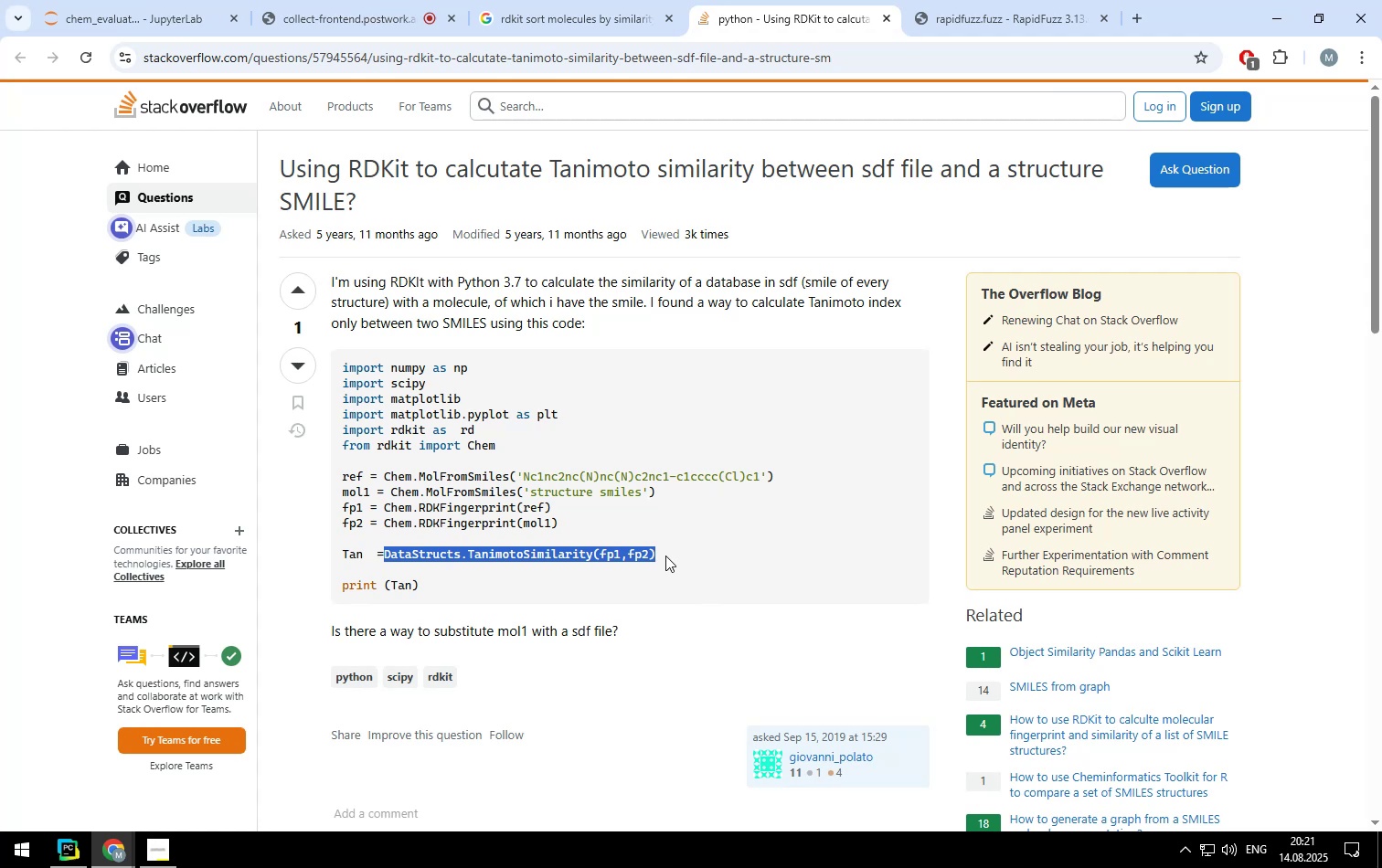 
key(Control+ControlLeft)
 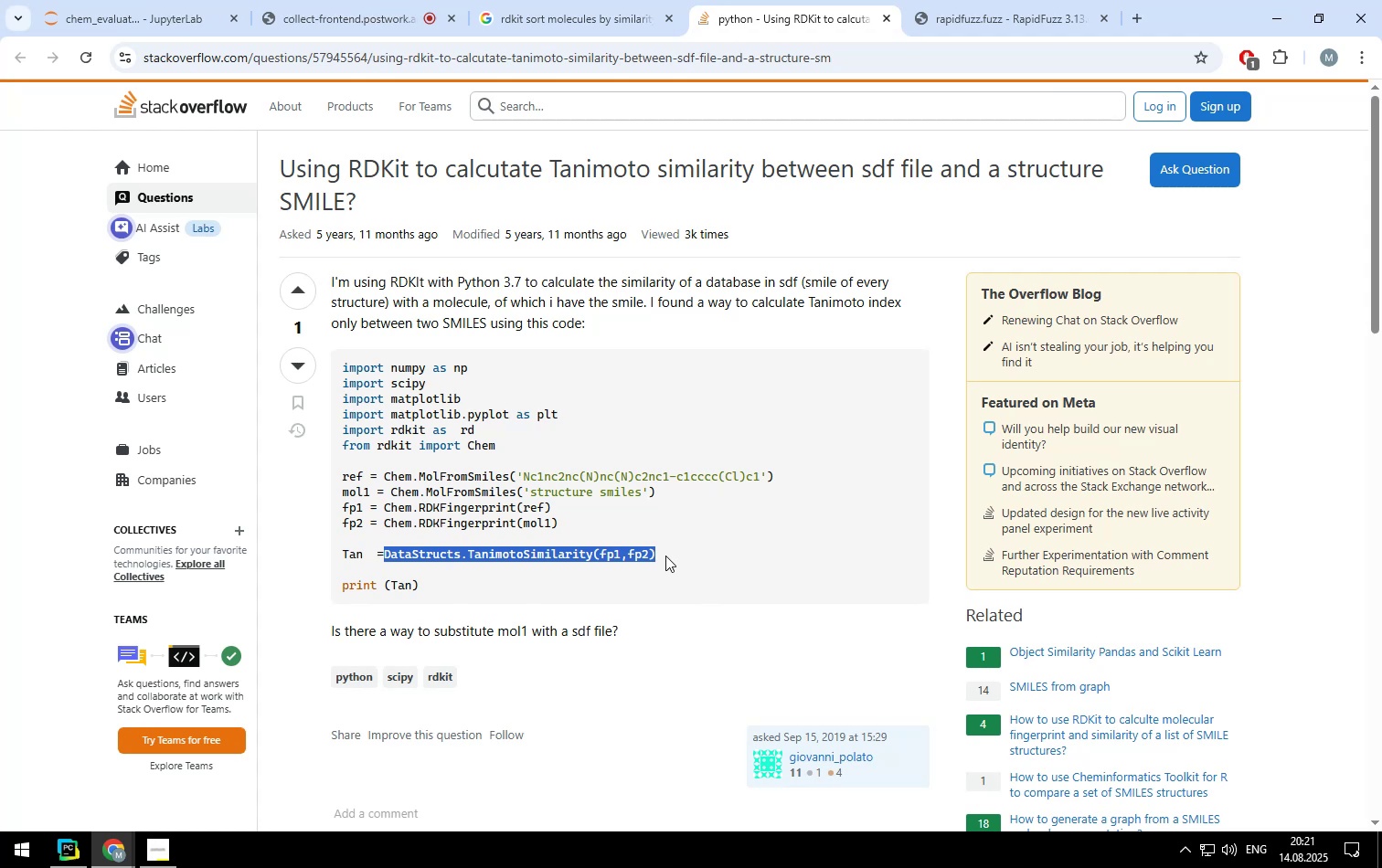 
key(Control+C)
 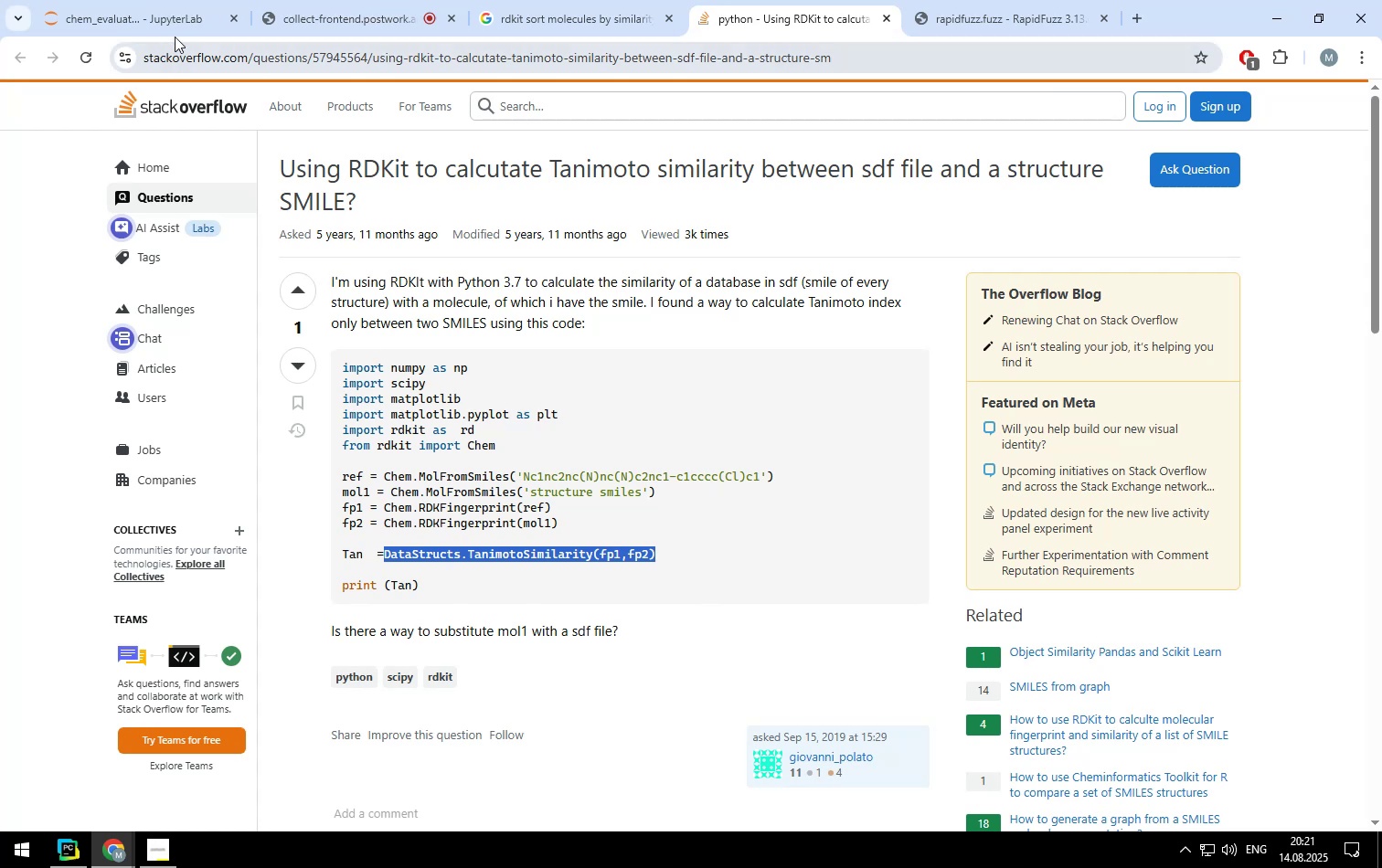 
left_click([173, 22])
 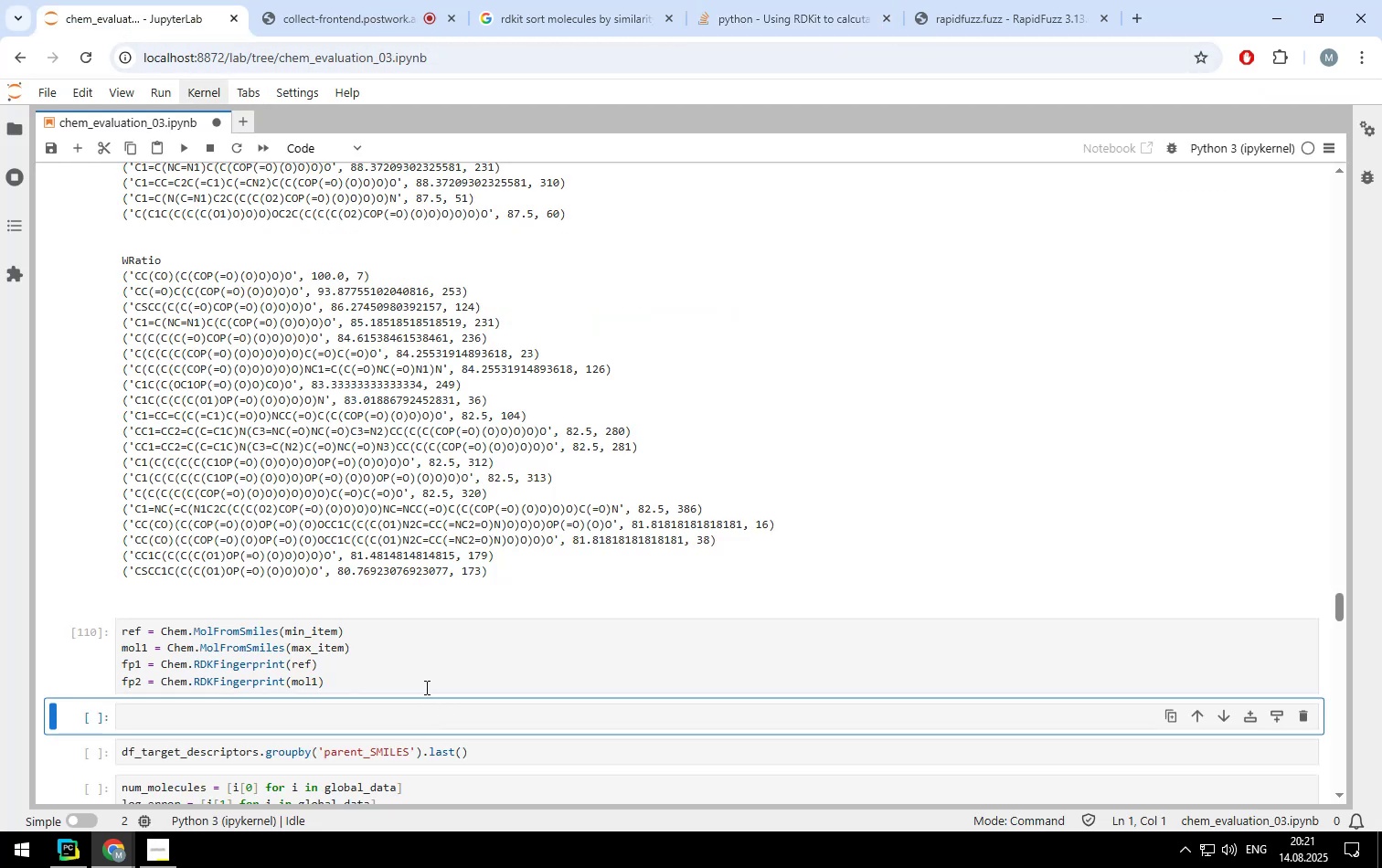 
left_click([421, 682])
 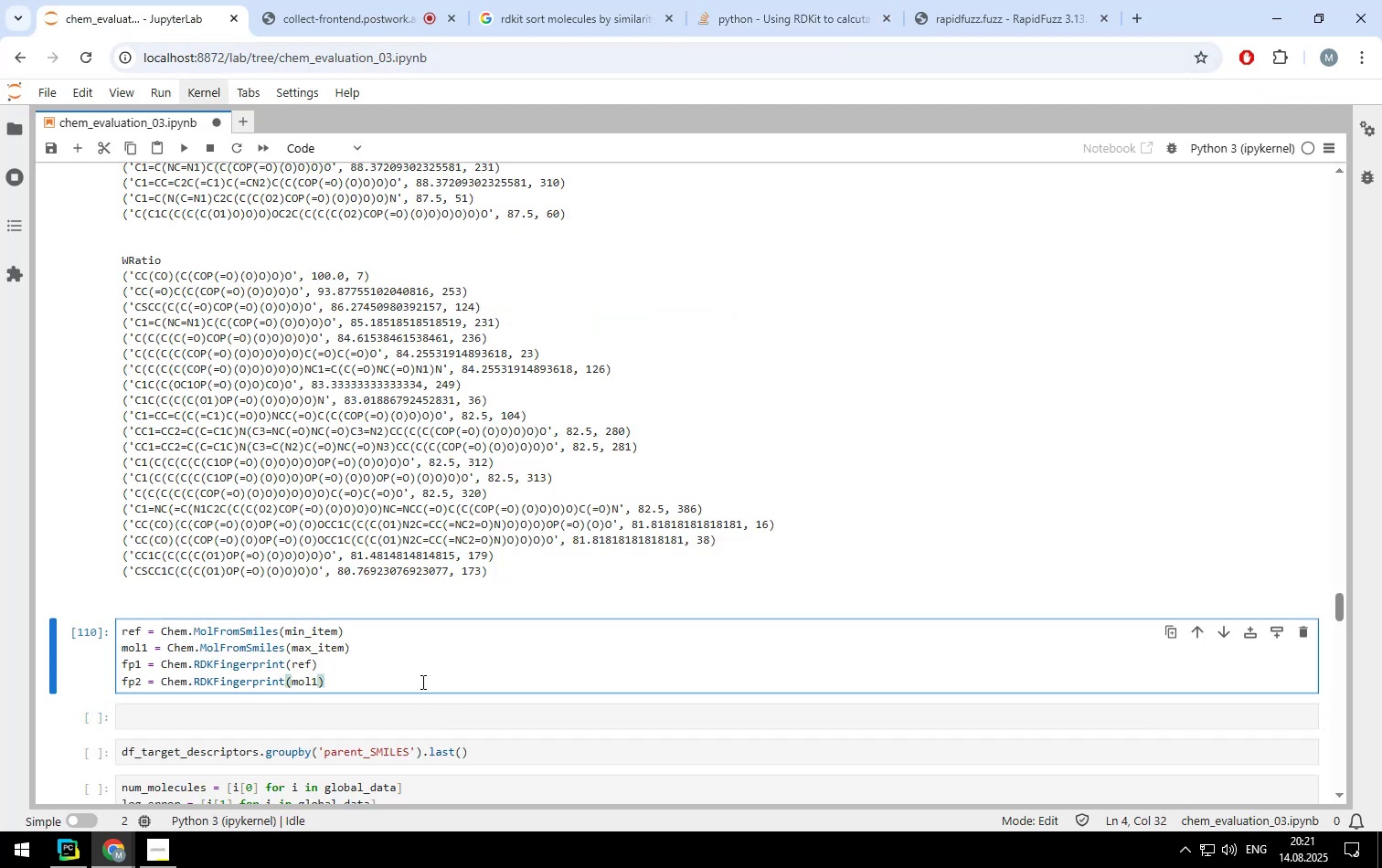 
key(Enter)
 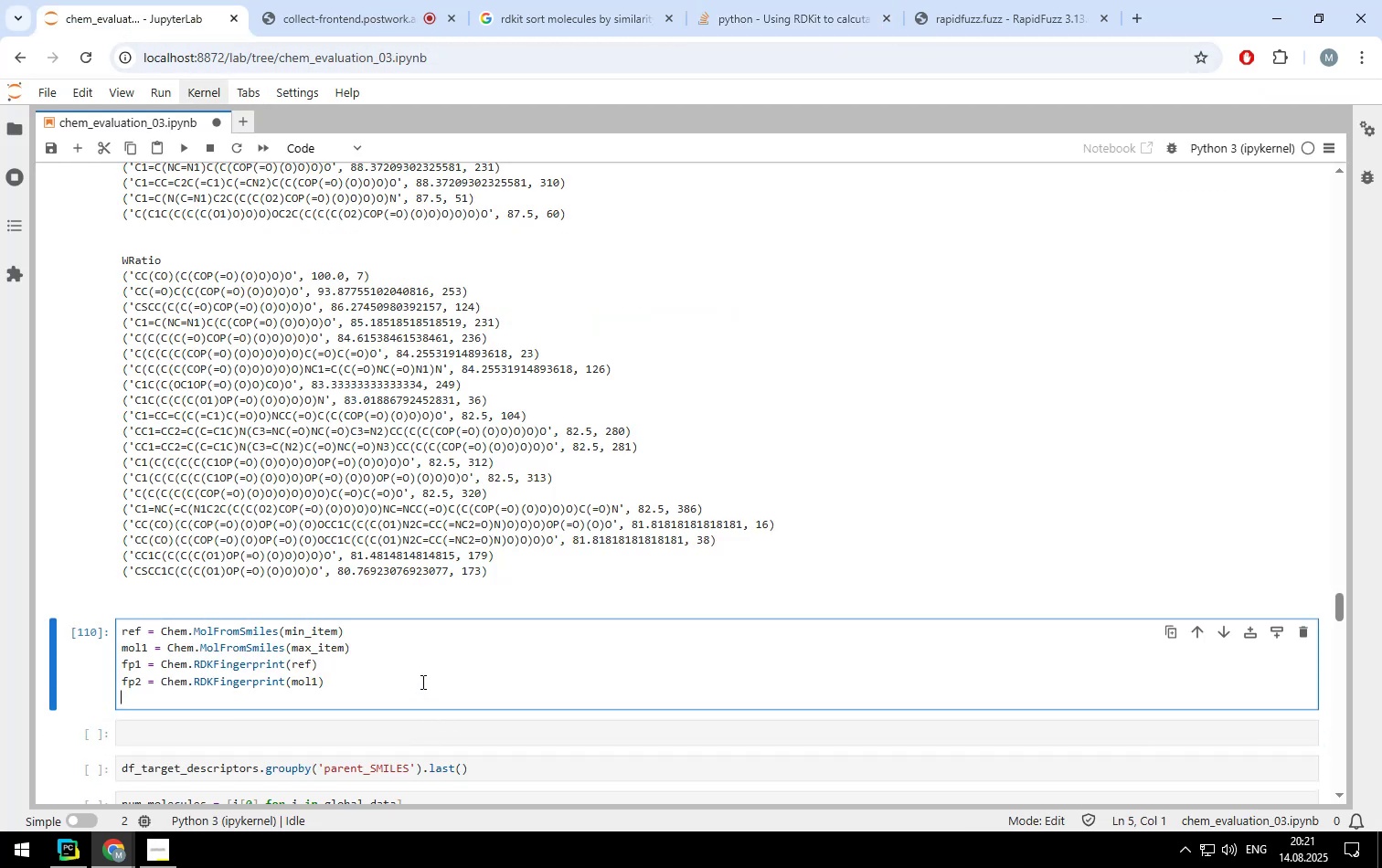 
key(Control+ControlLeft)
 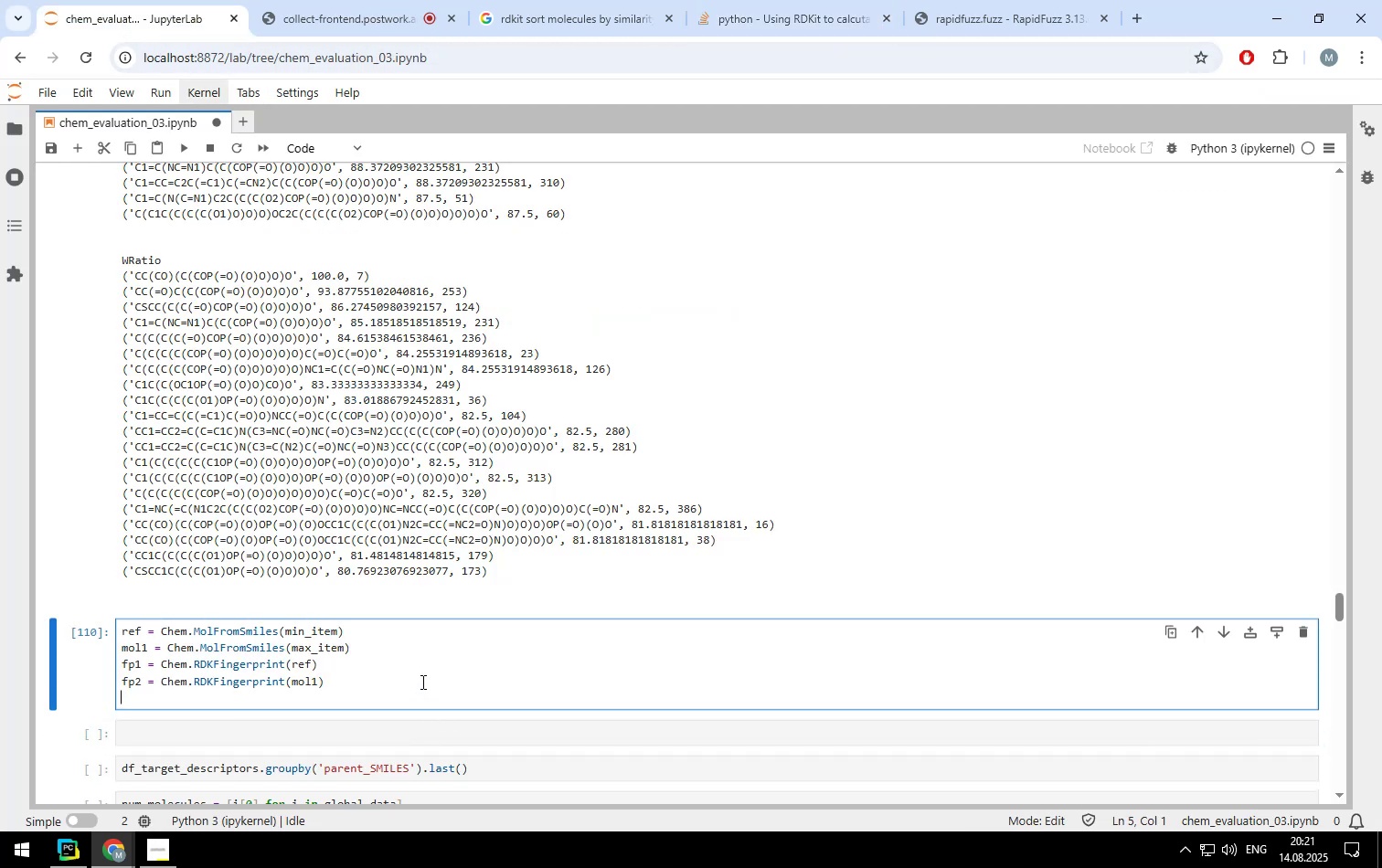 
key(Control+V)
 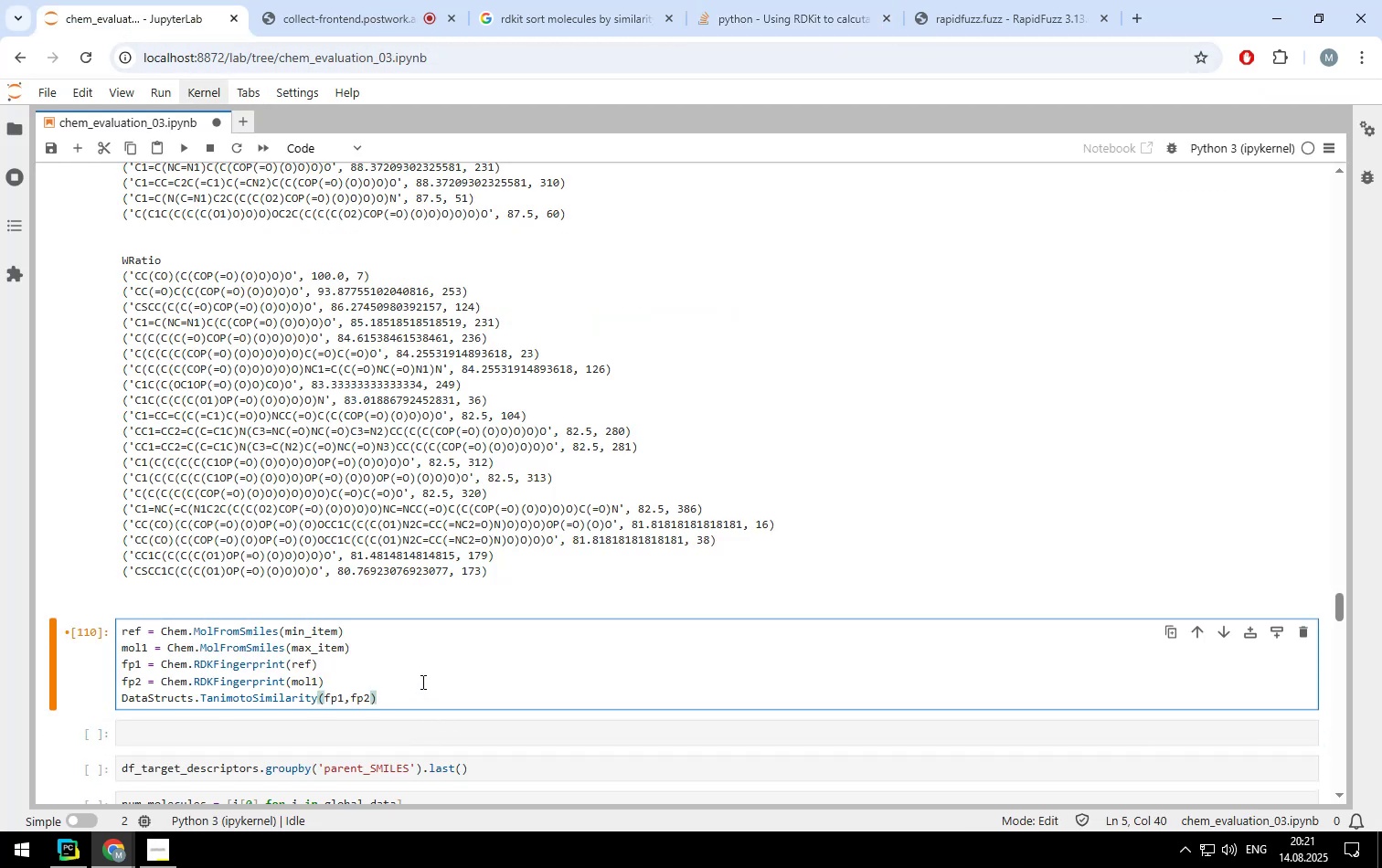 
key(ArrowLeft)
 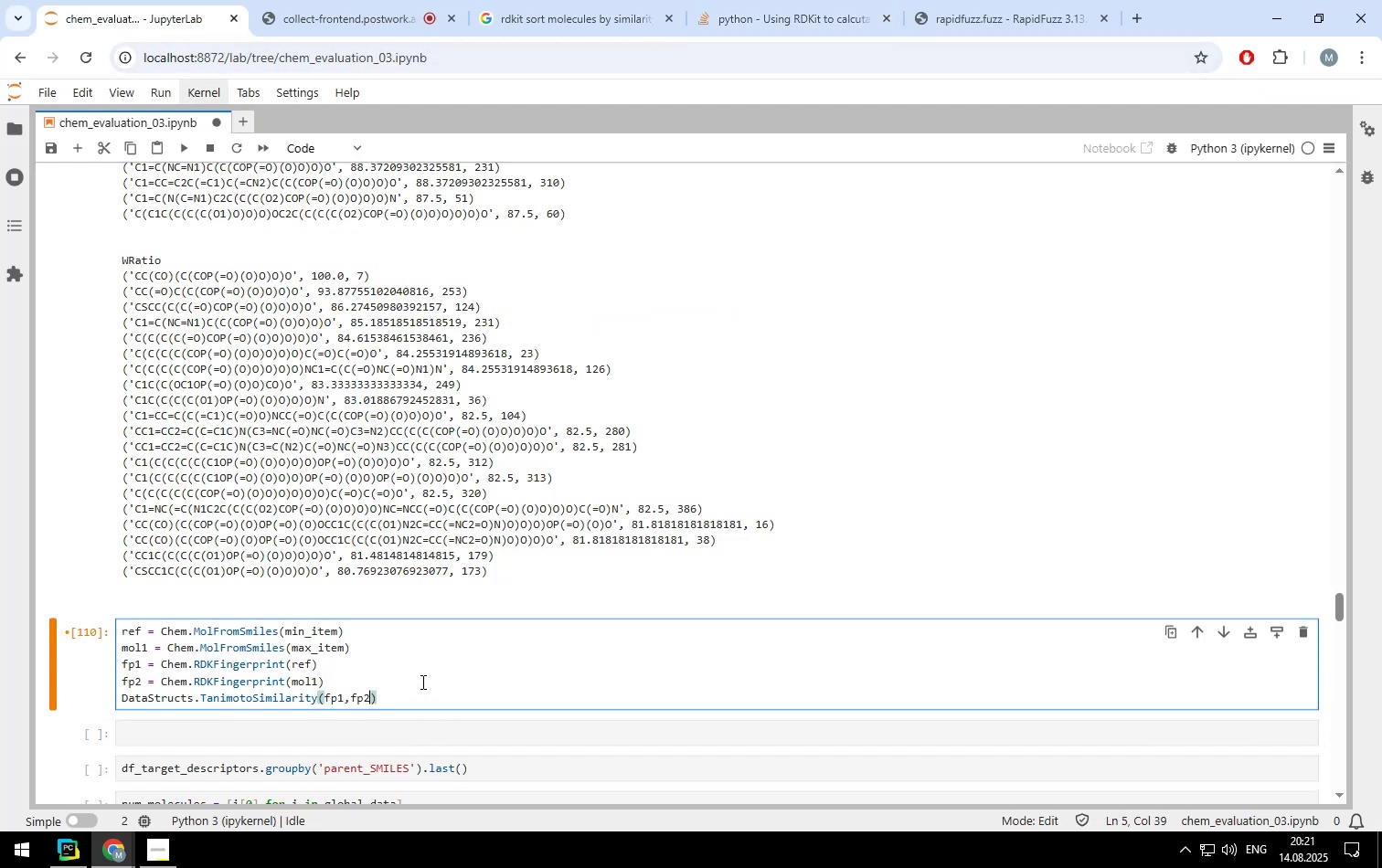 
key(ArrowLeft)
 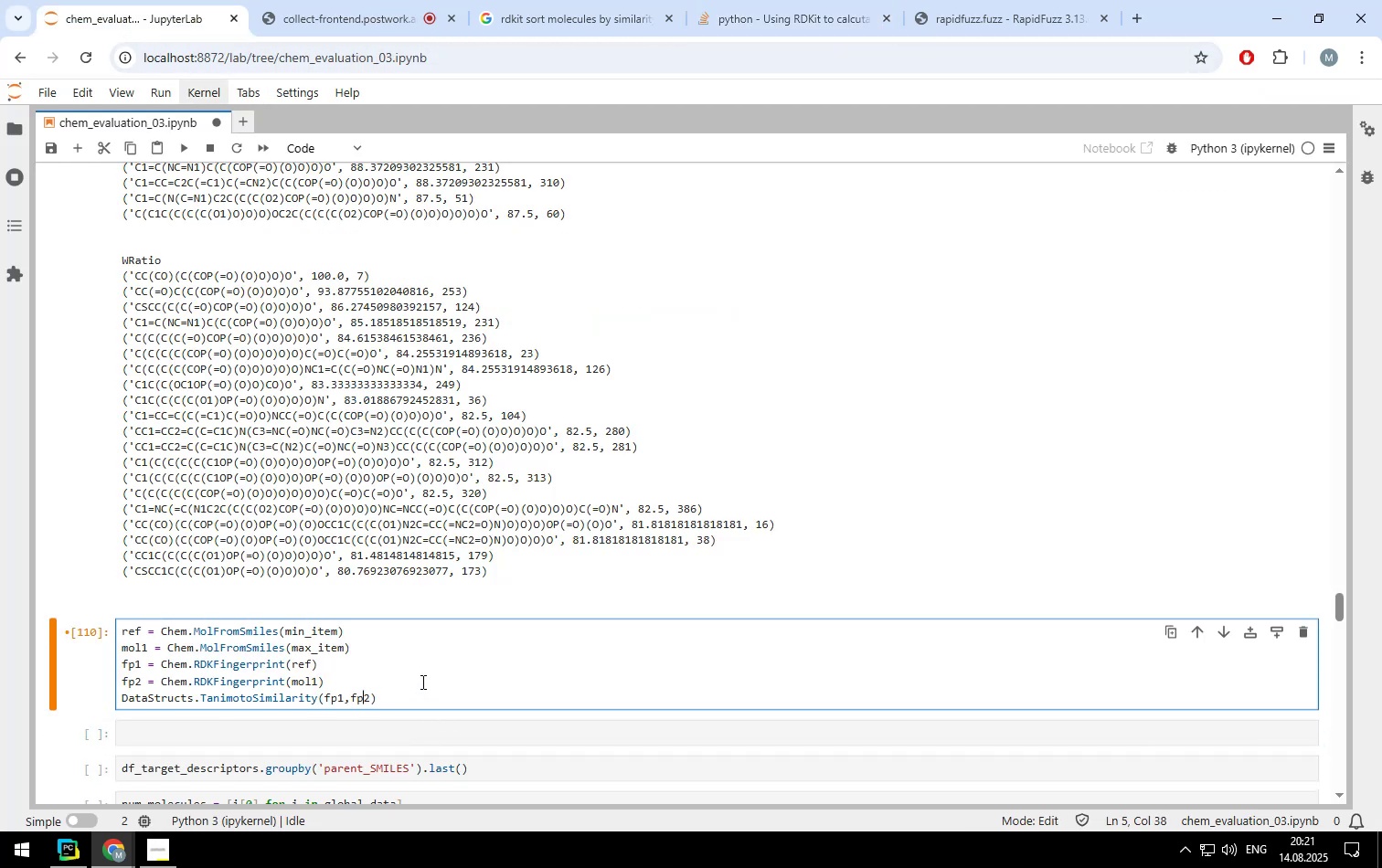 
key(ArrowLeft)
 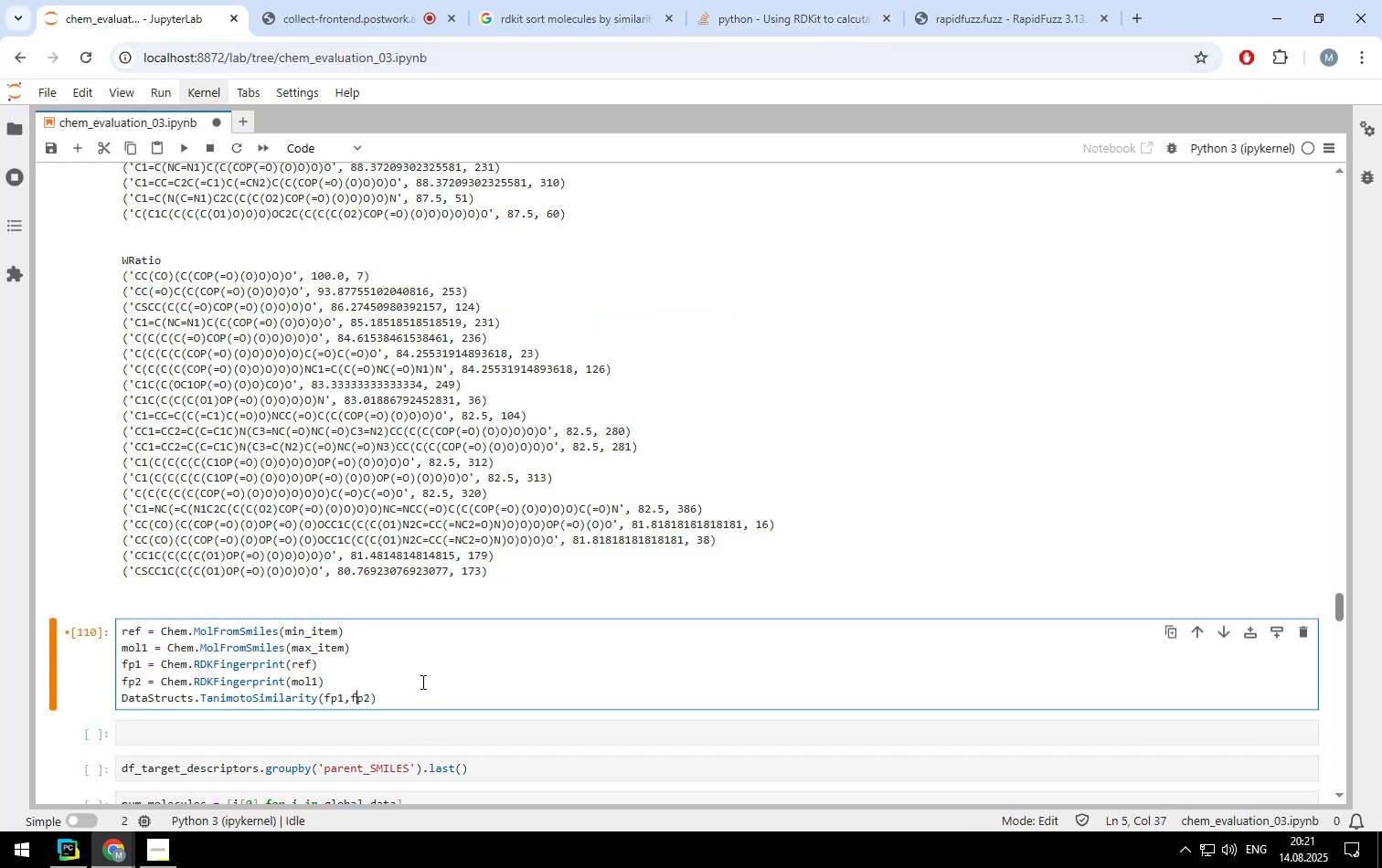 
key(ArrowLeft)
 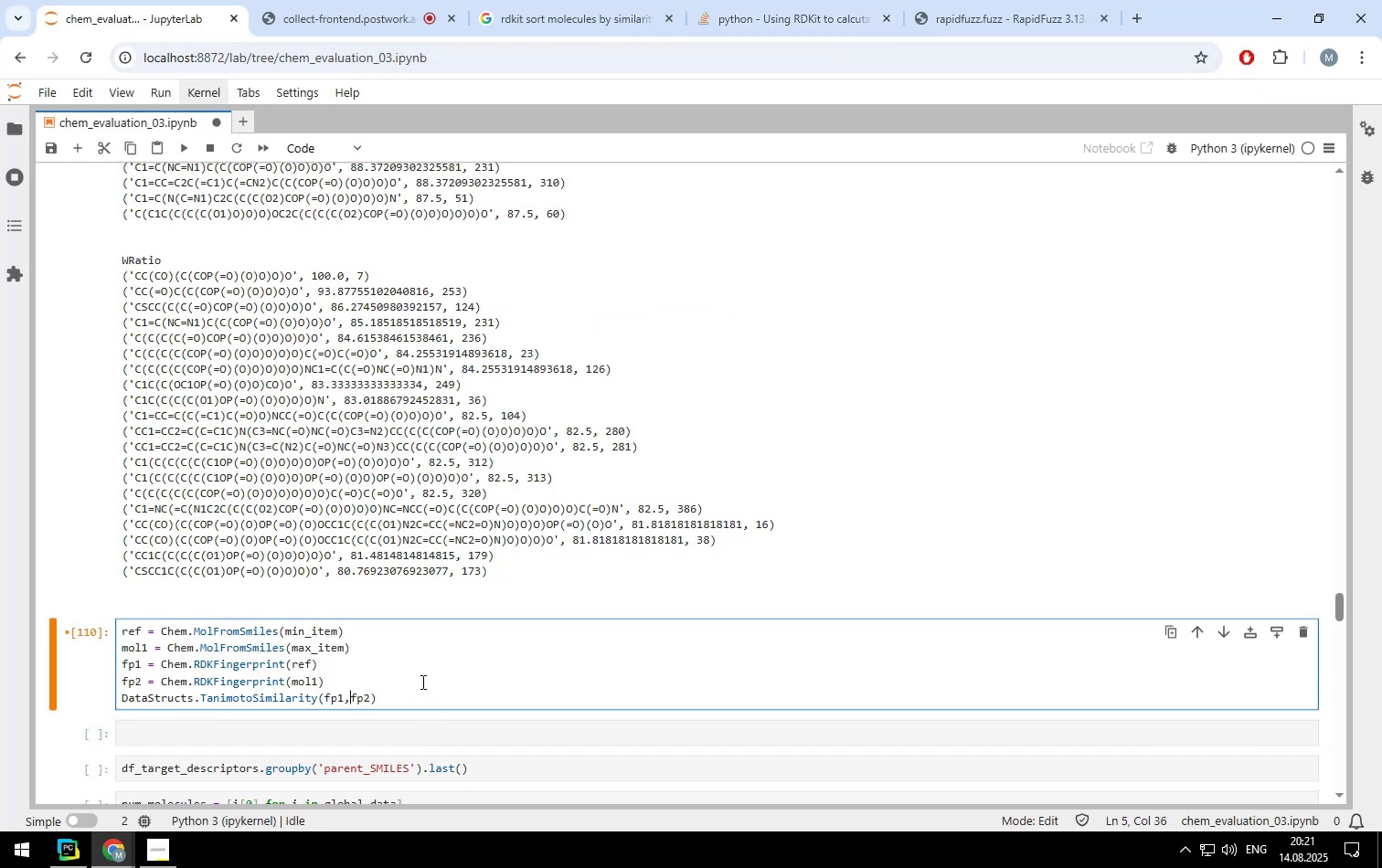 
key(Space)
 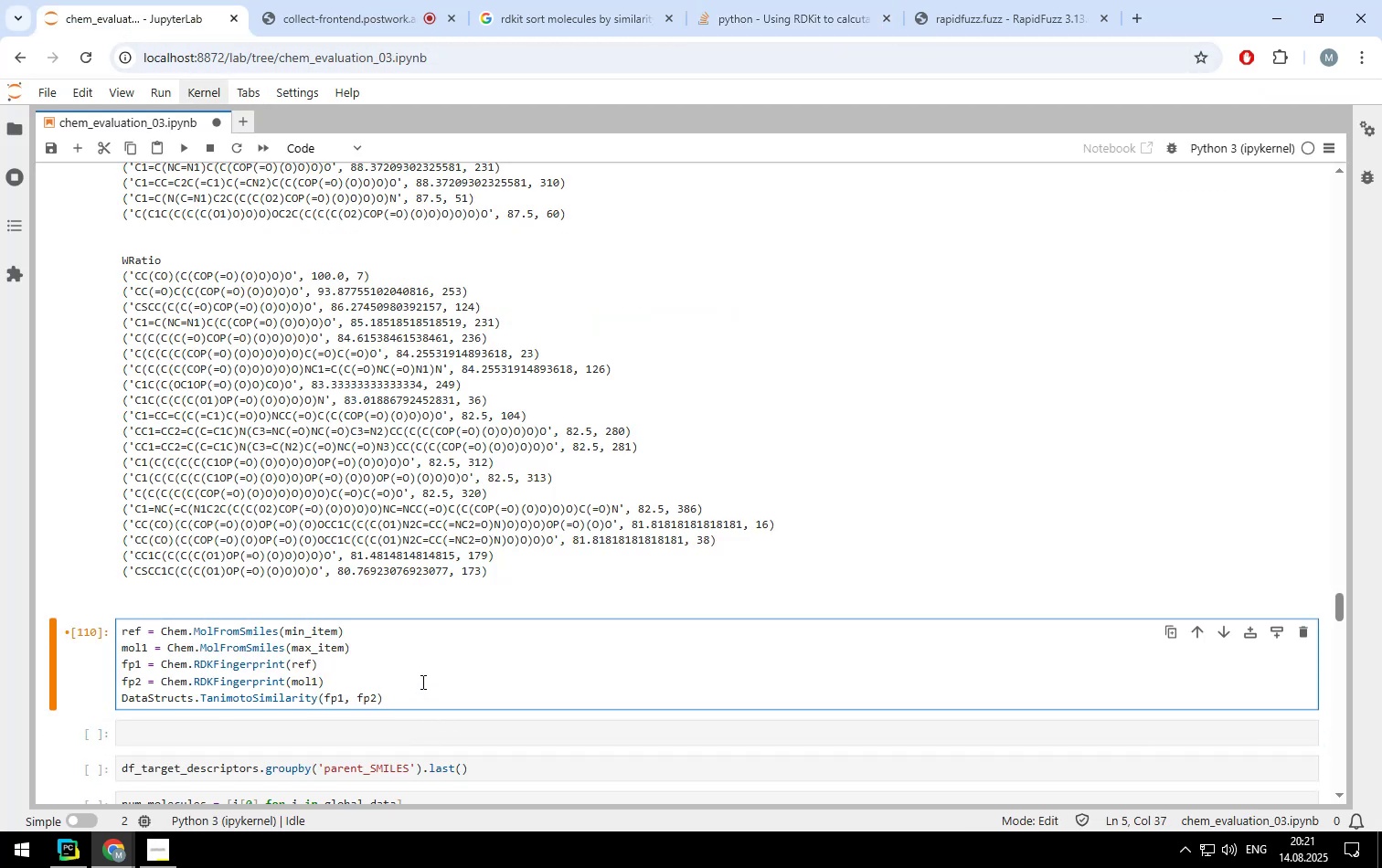 
key(Control+ControlLeft)
 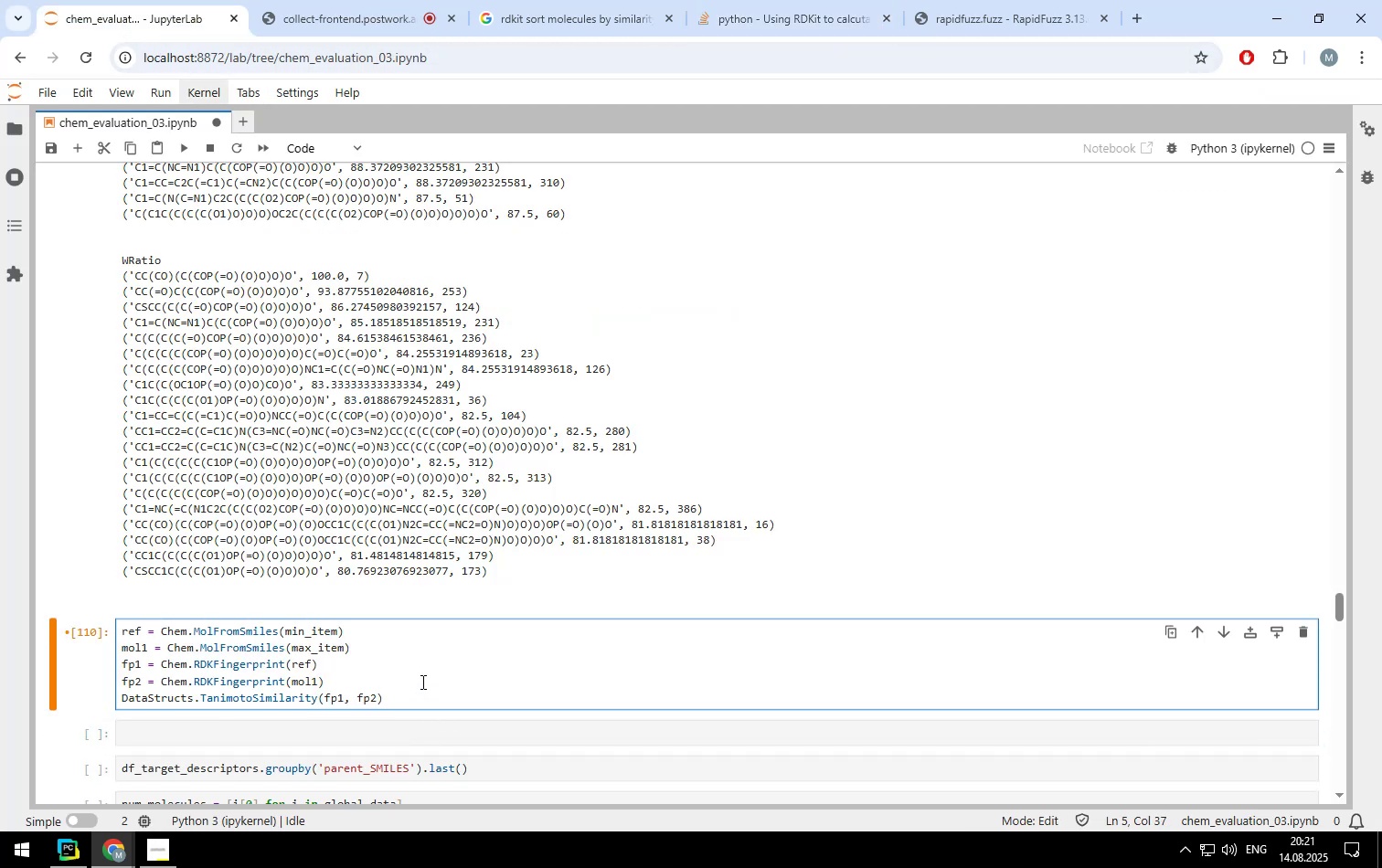 
key(Control+Enter)
 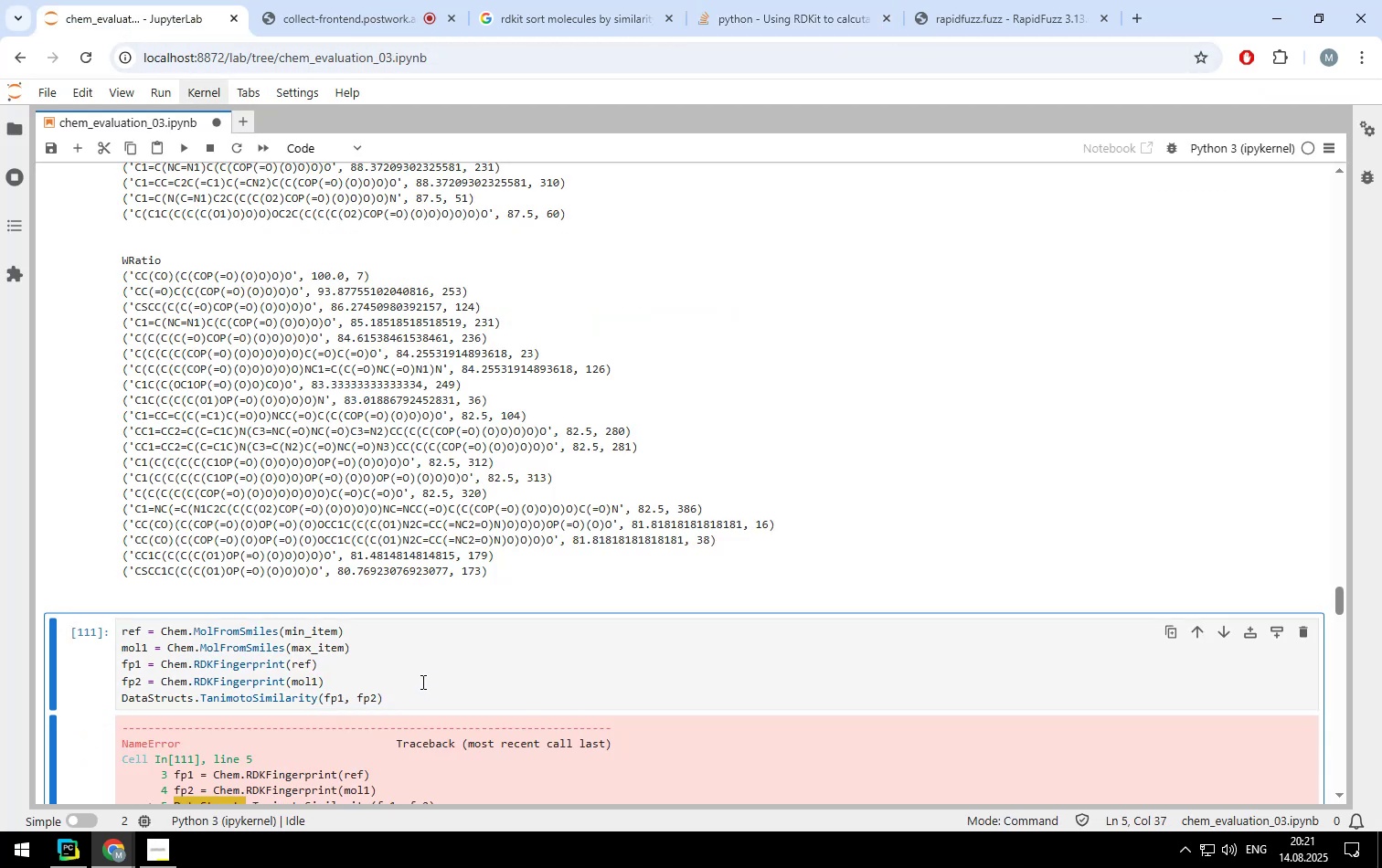 
scroll: coordinate [473, 643], scroll_direction: down, amount: 2.0
 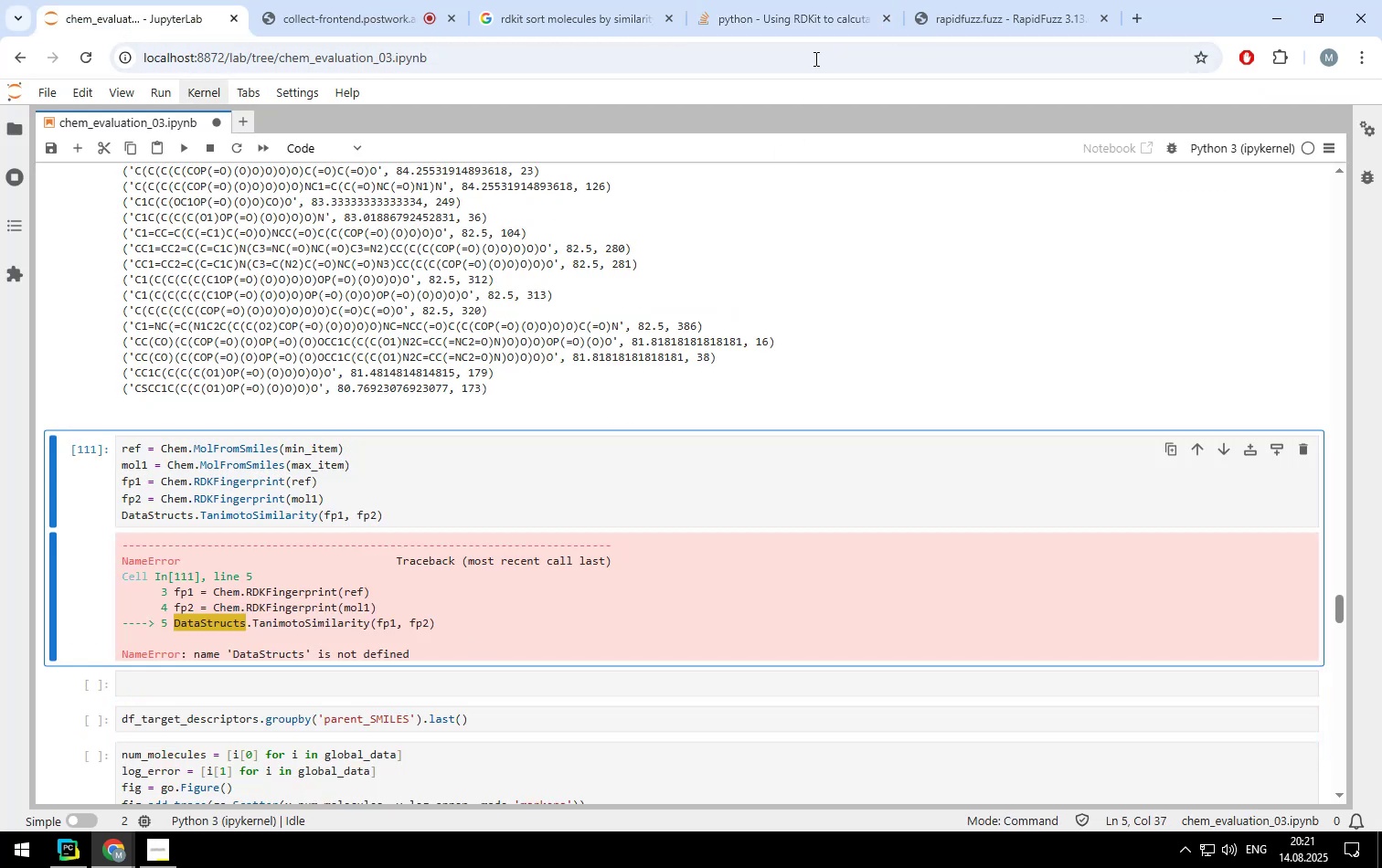 
left_click([817, 9])
 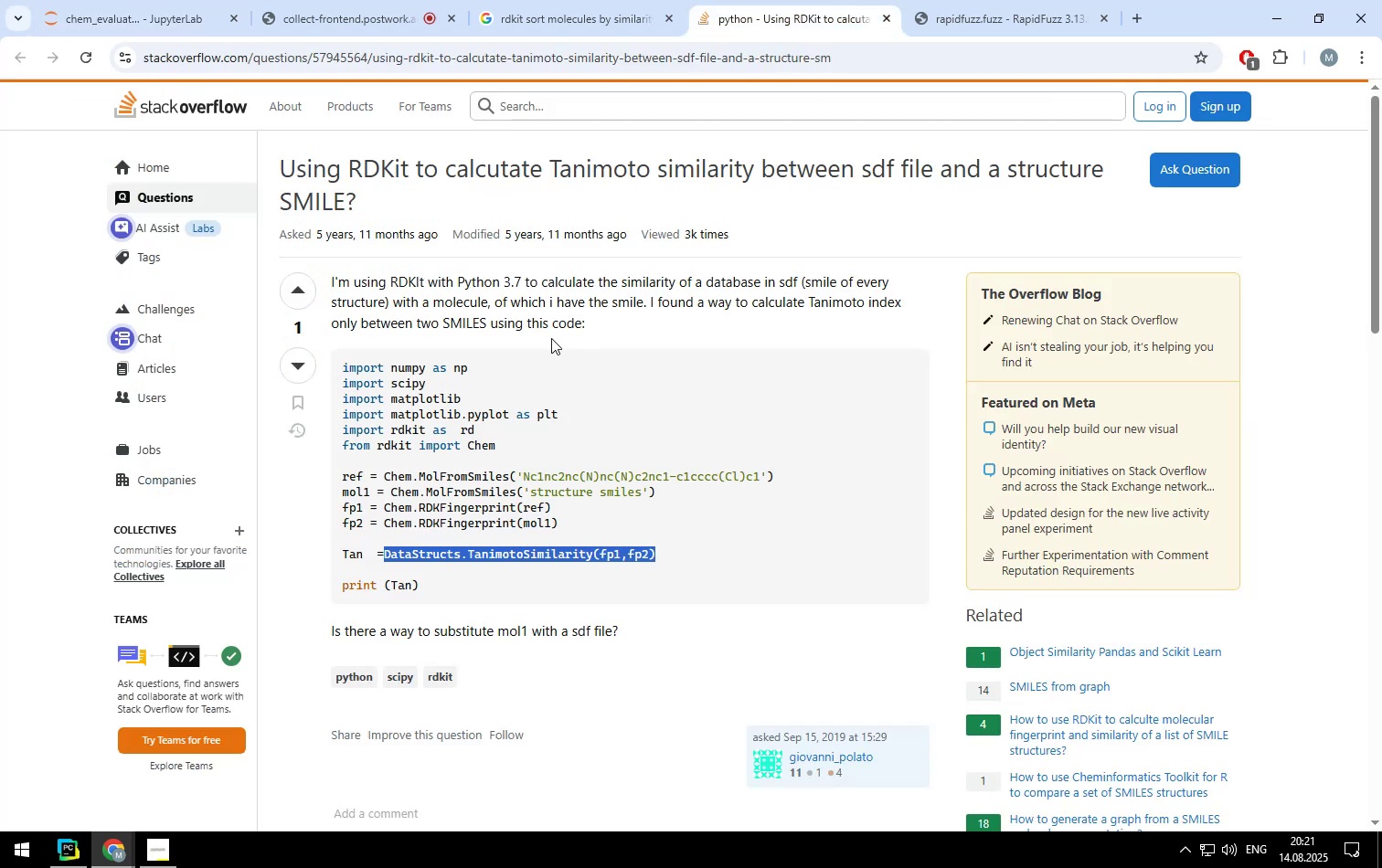 
wait(6.5)
 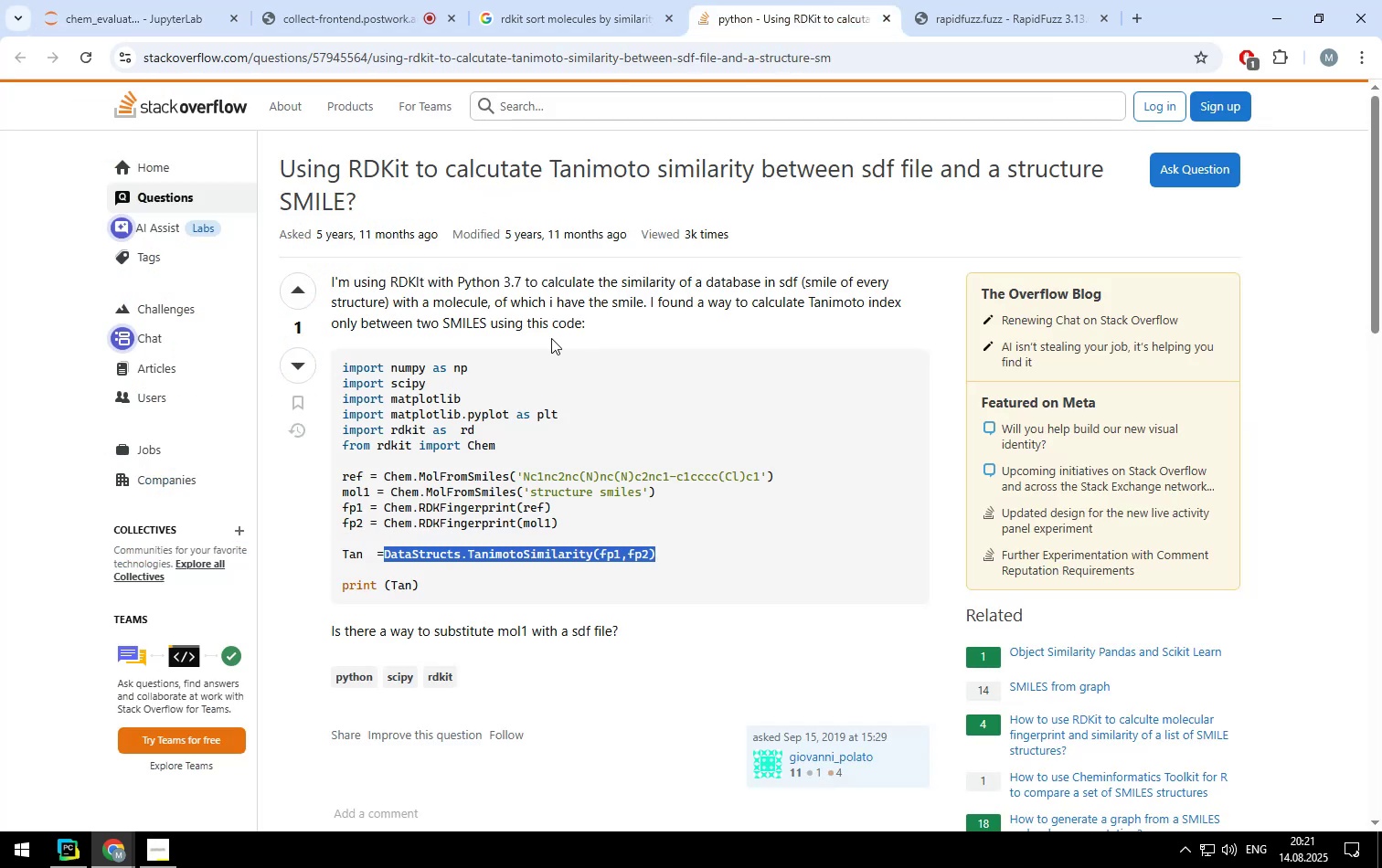 
scroll: coordinate [551, 338], scroll_direction: up, amount: 2.0
 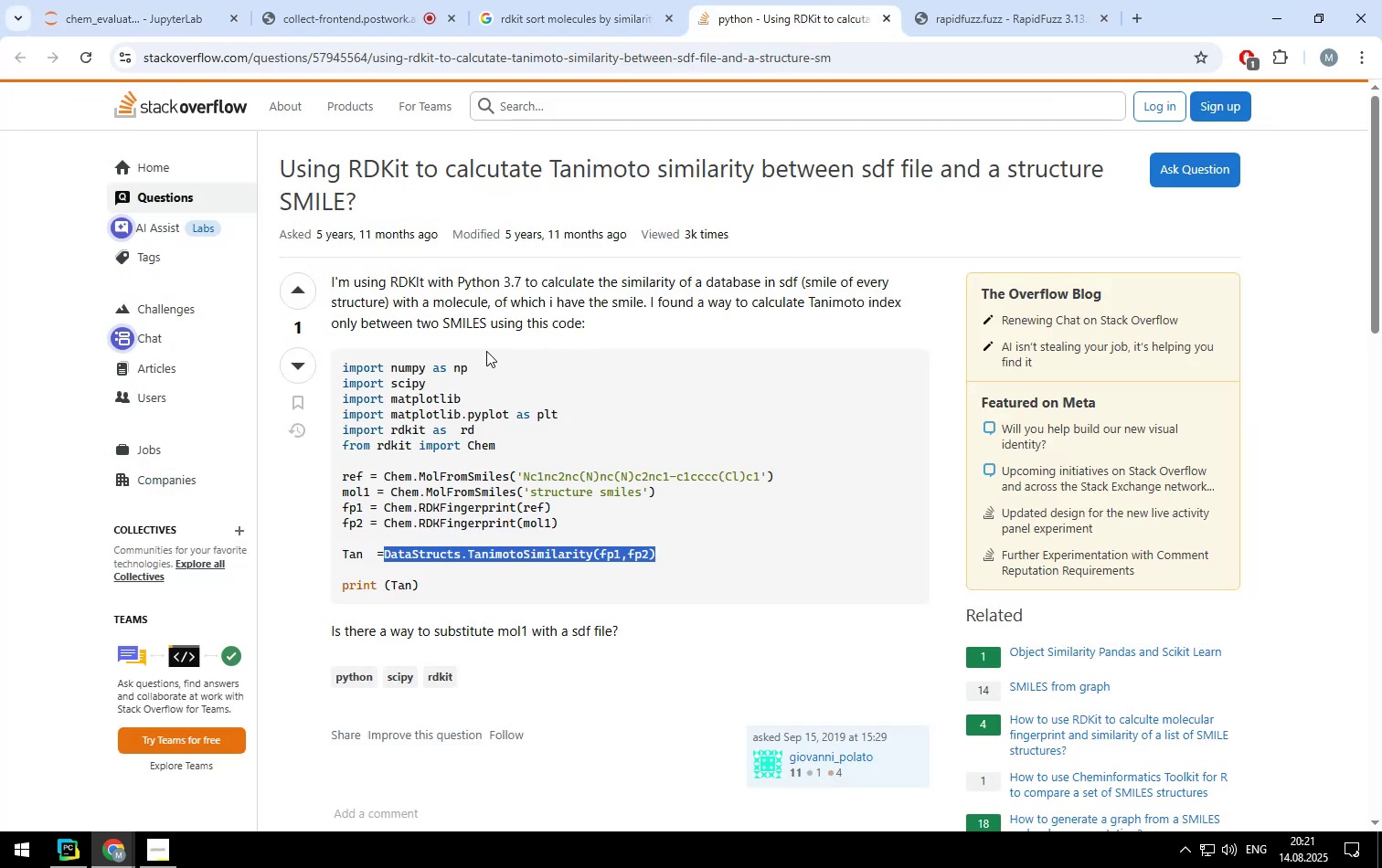 
scroll: coordinate [486, 351], scroll_direction: down, amount: 2.0
 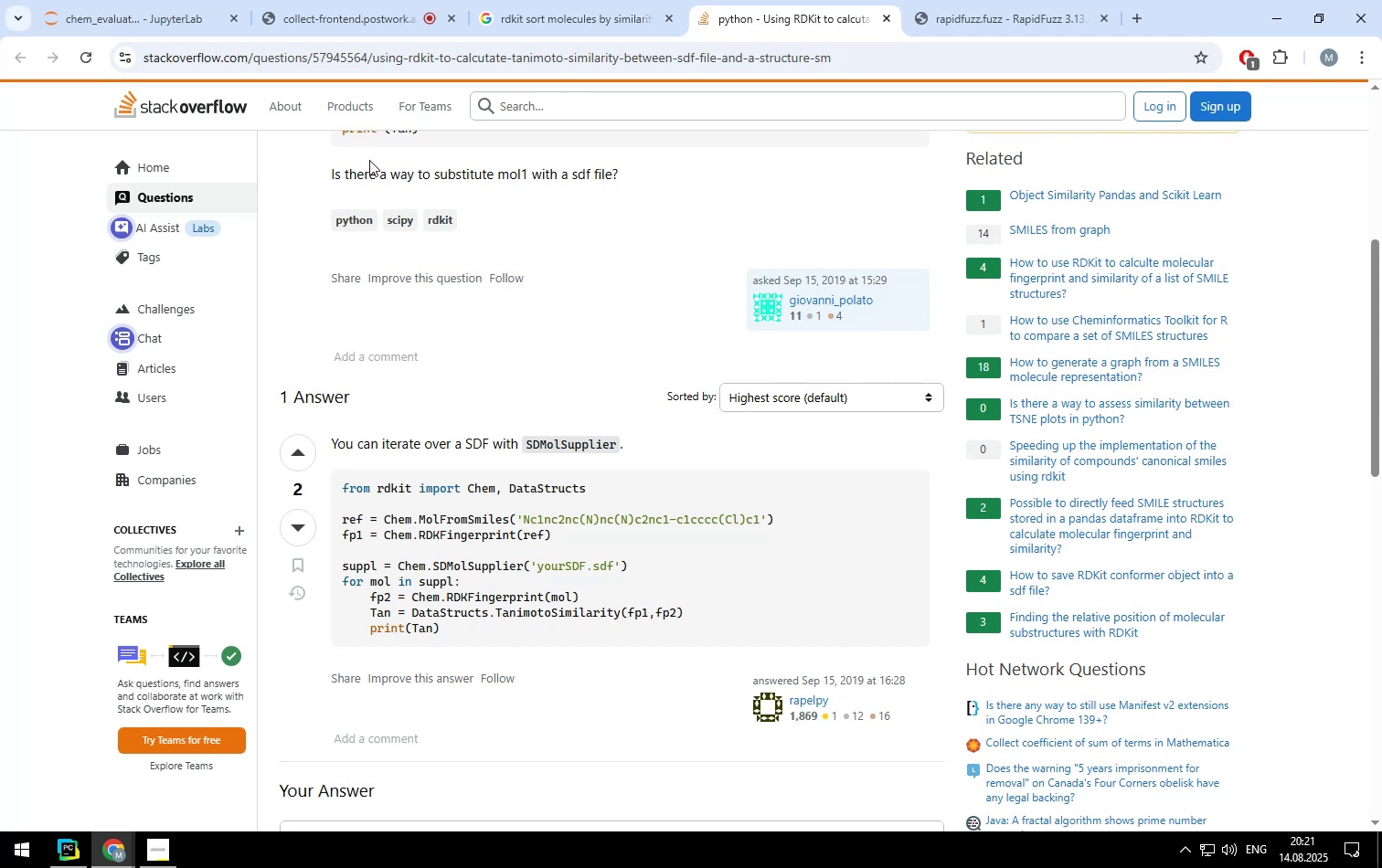 
left_click([138, 13])
 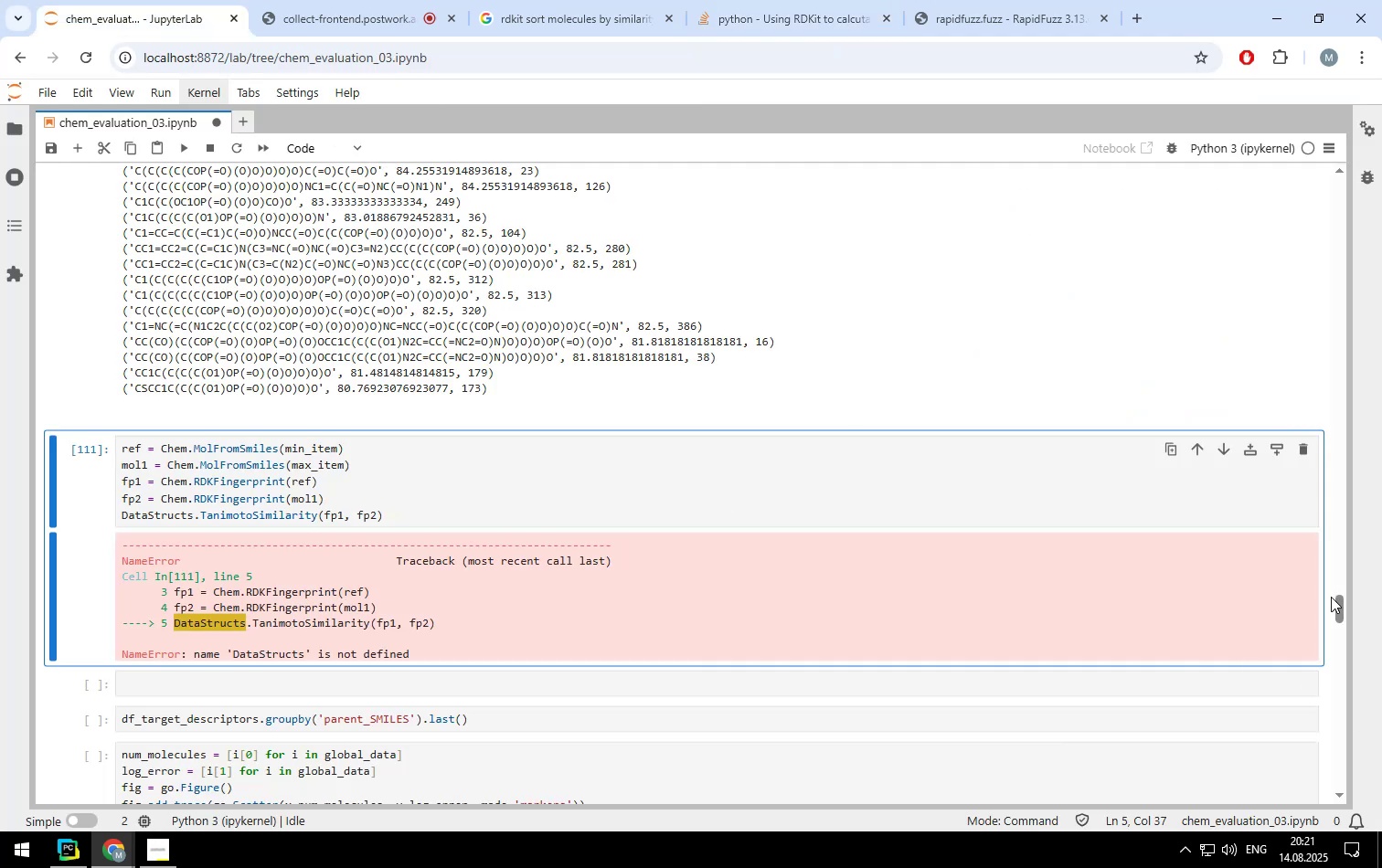 
left_click_drag(start_coordinate=[1337, 602], to_coordinate=[1325, 169])
 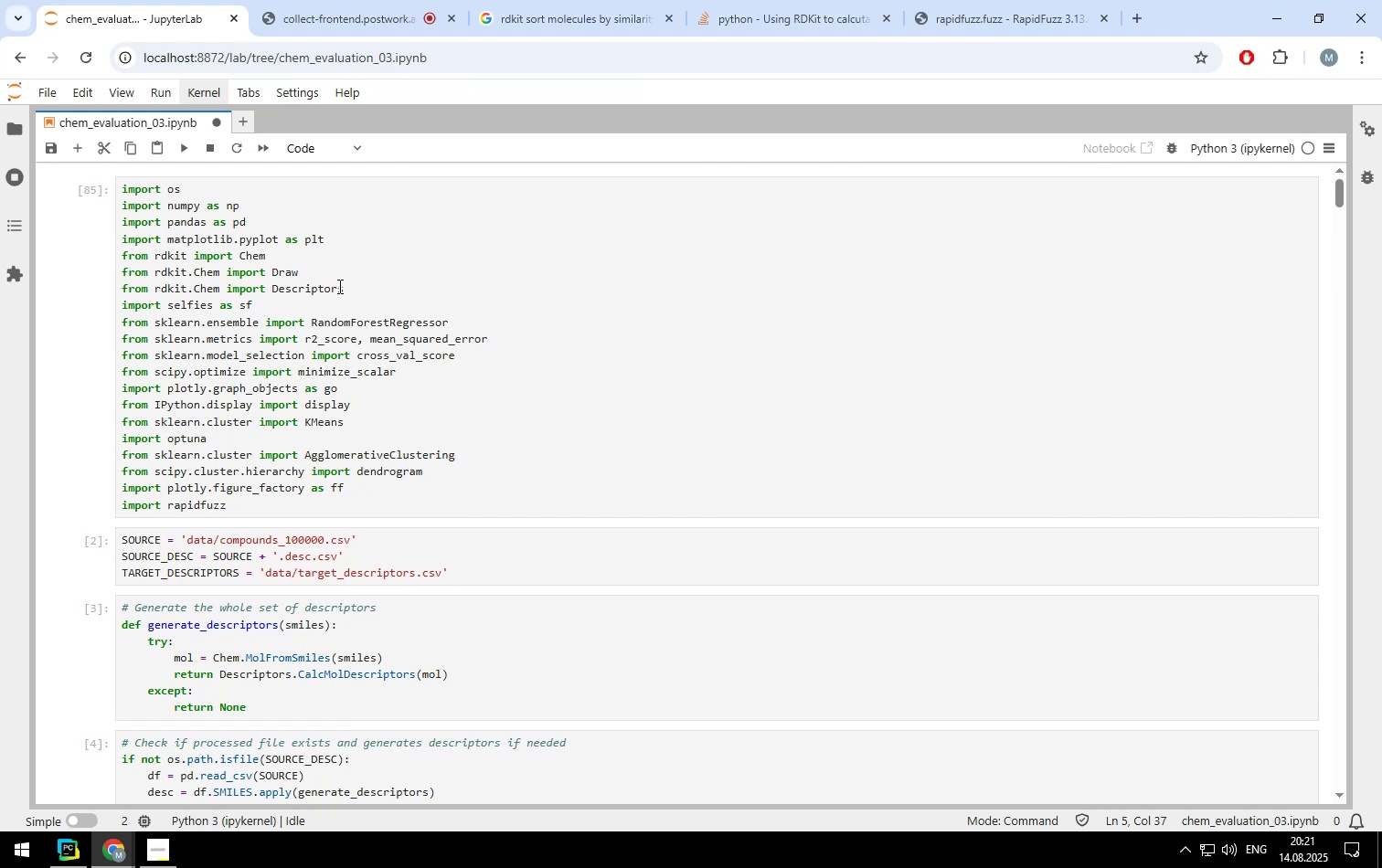 
wait(6.49)
 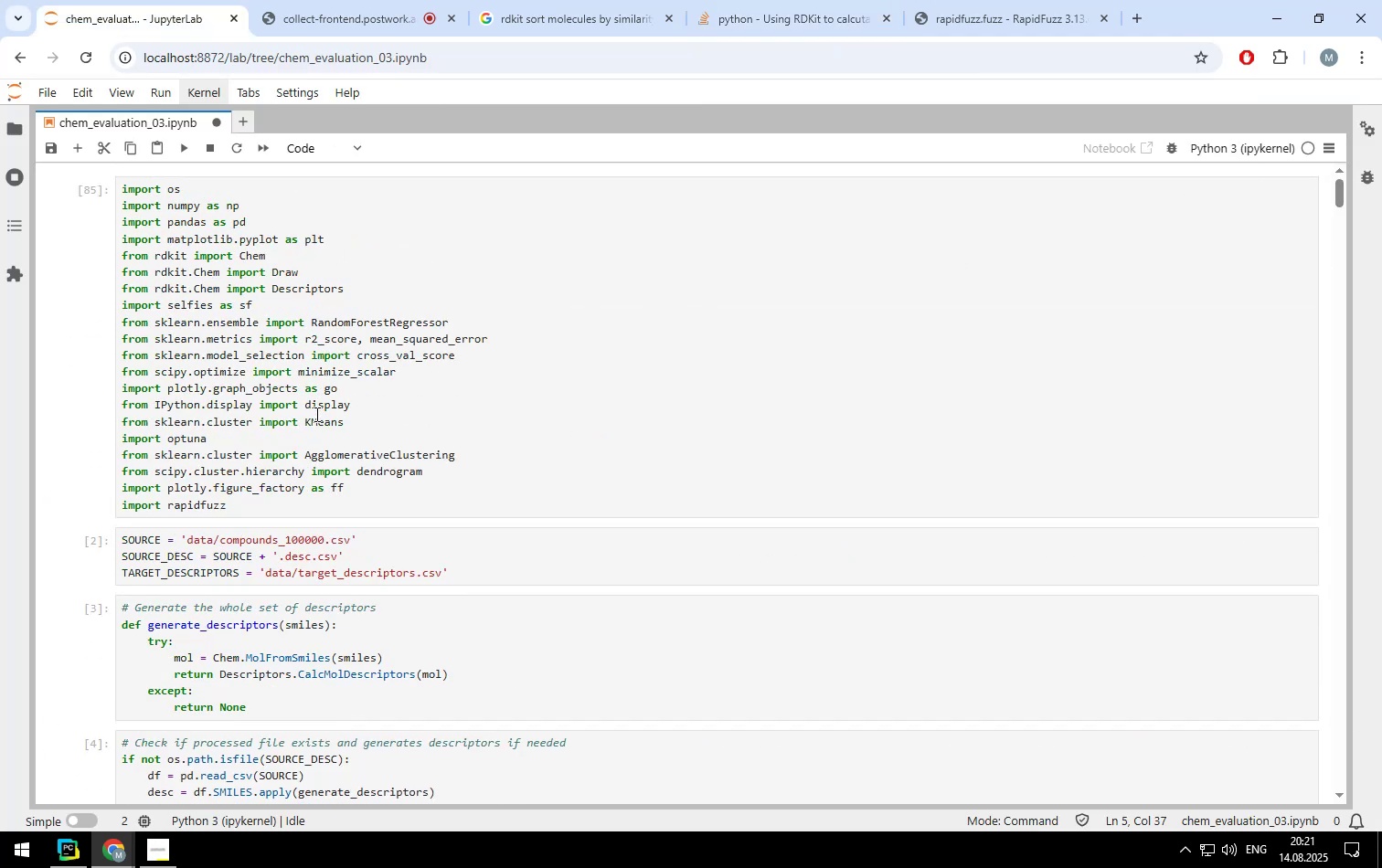 
left_click([341, 256])
 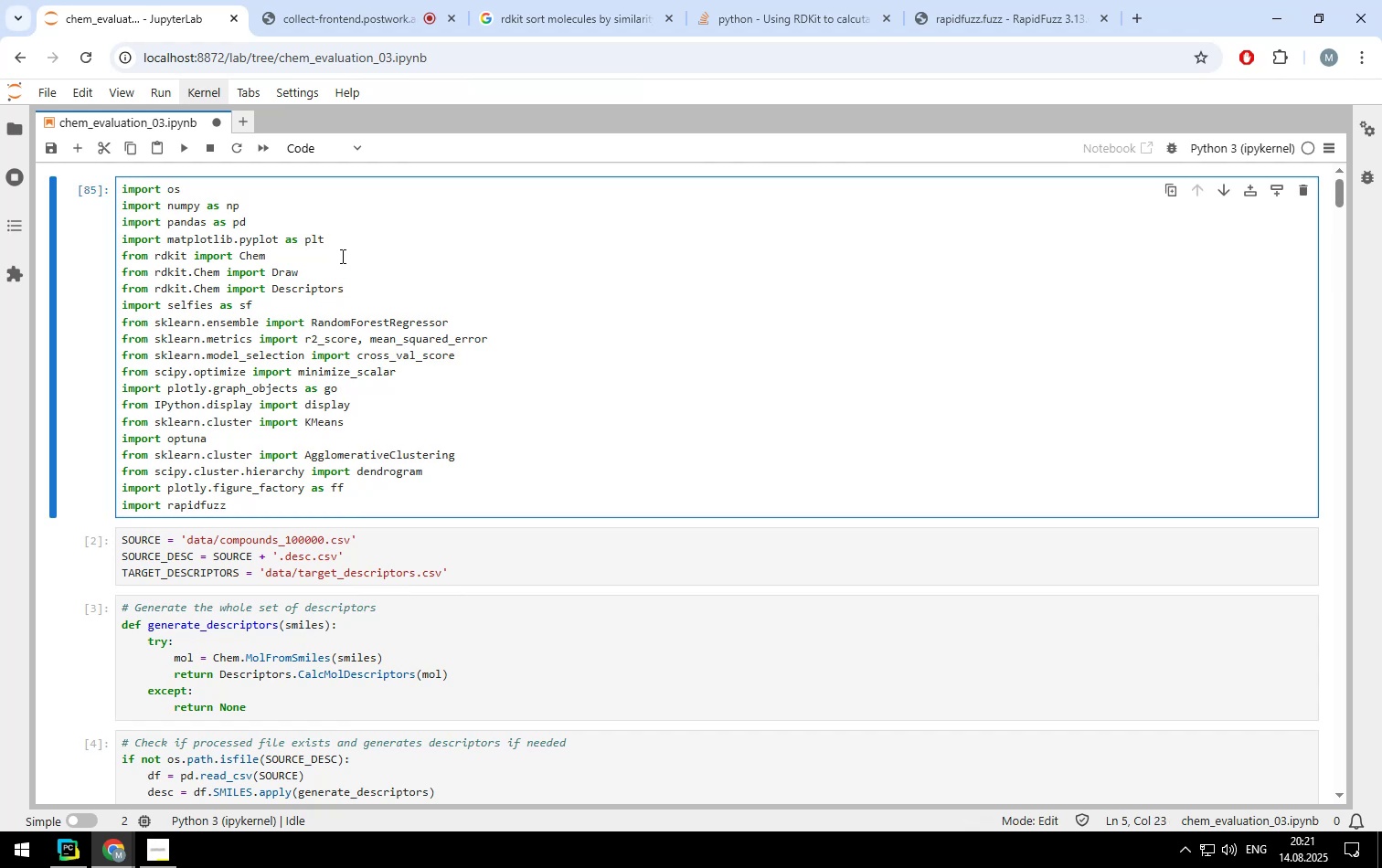 
type(, DataStructs)
 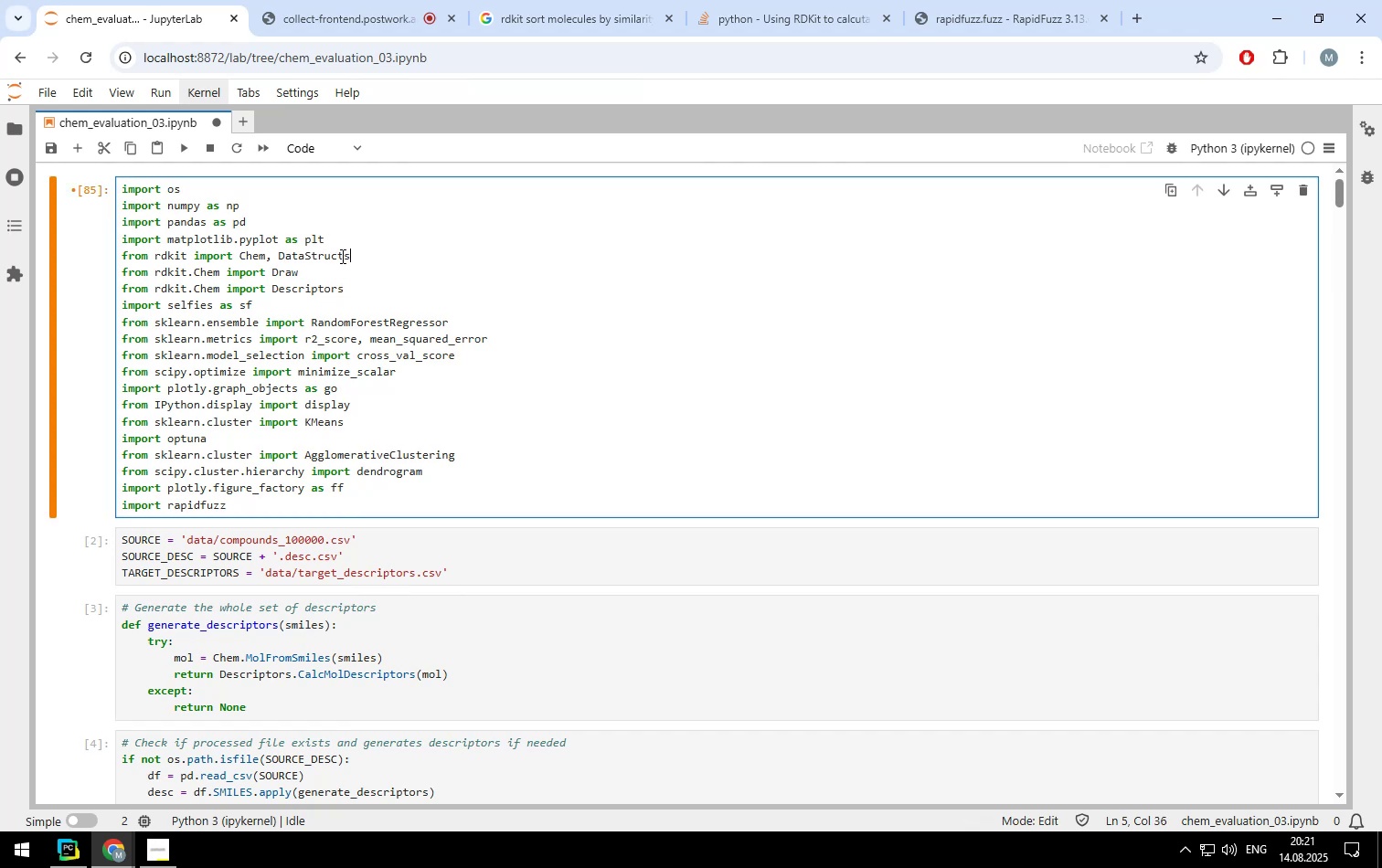 
key(Control+ControlLeft)
 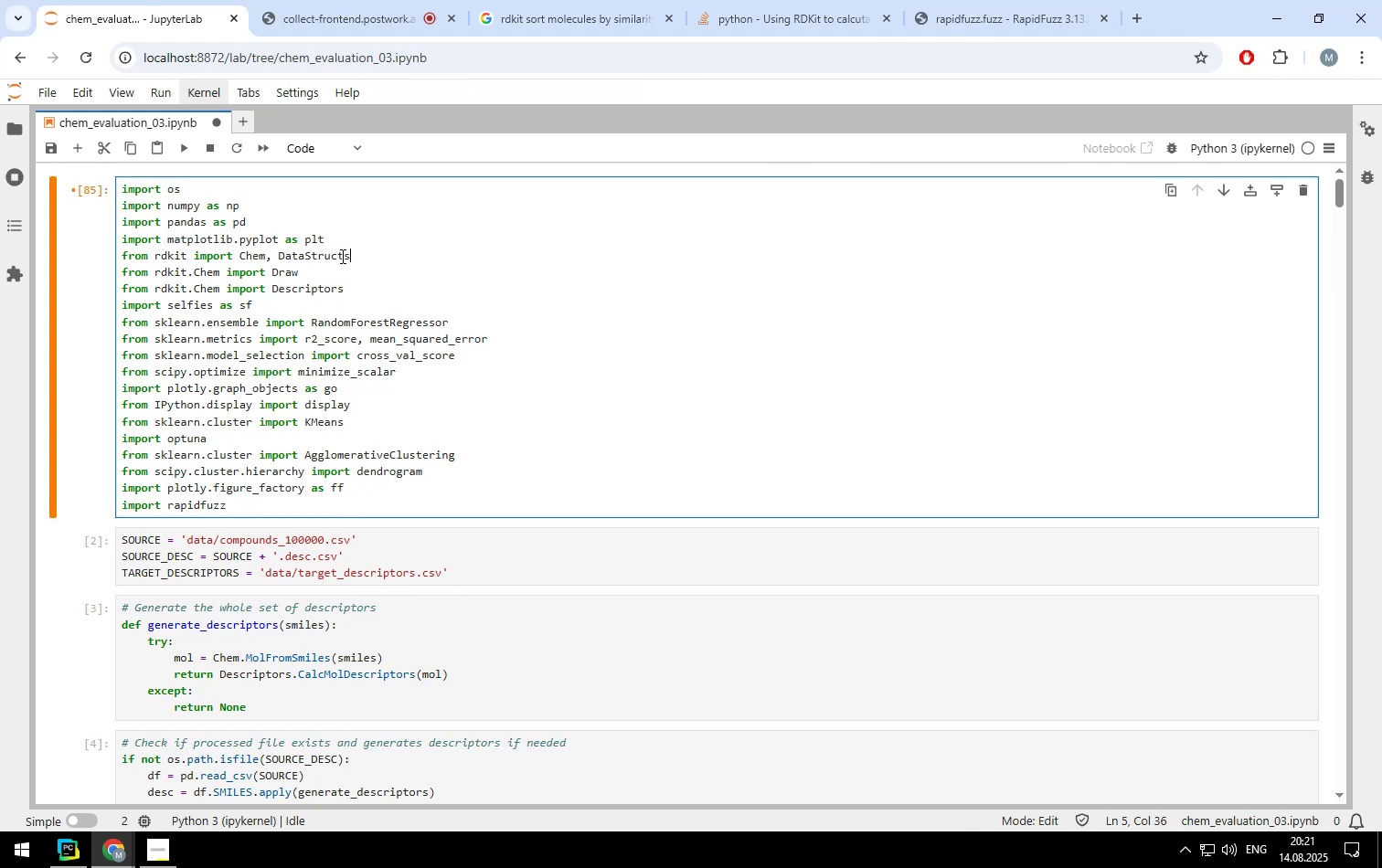 
key(Control+Enter)
 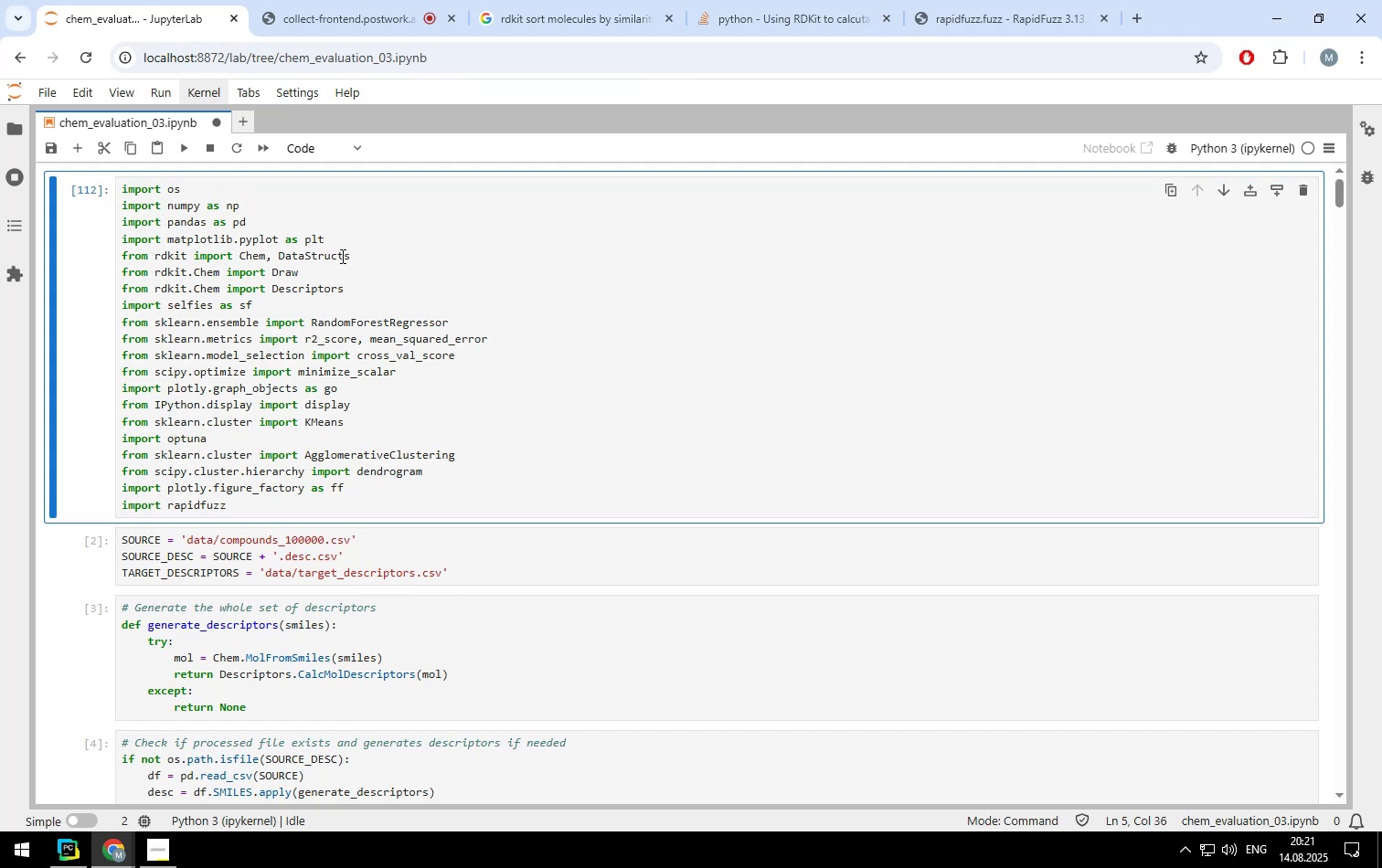 
scroll: coordinate [409, 408], scroll_direction: down, amount: 66.0
 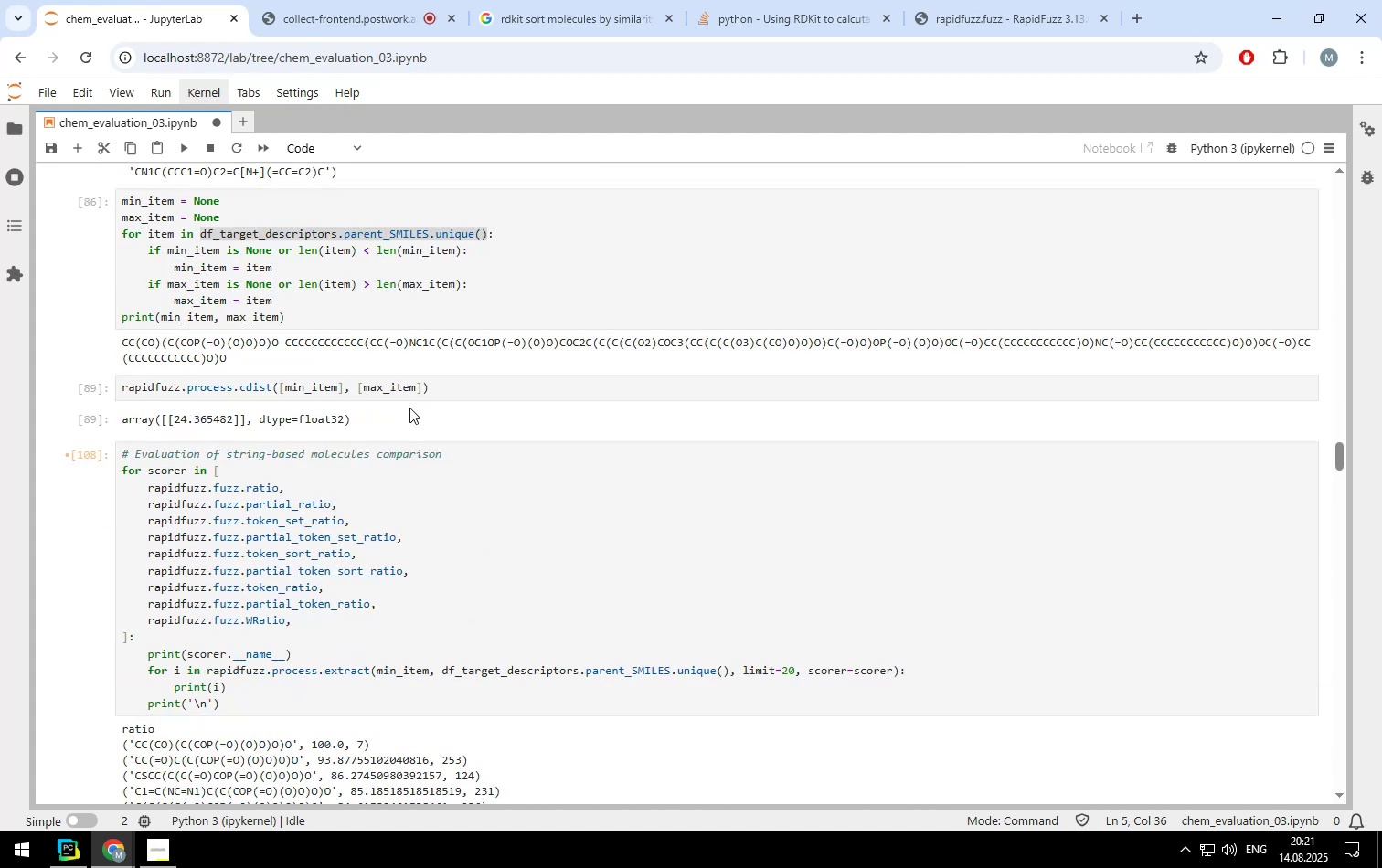 
left_click([397, 280])
 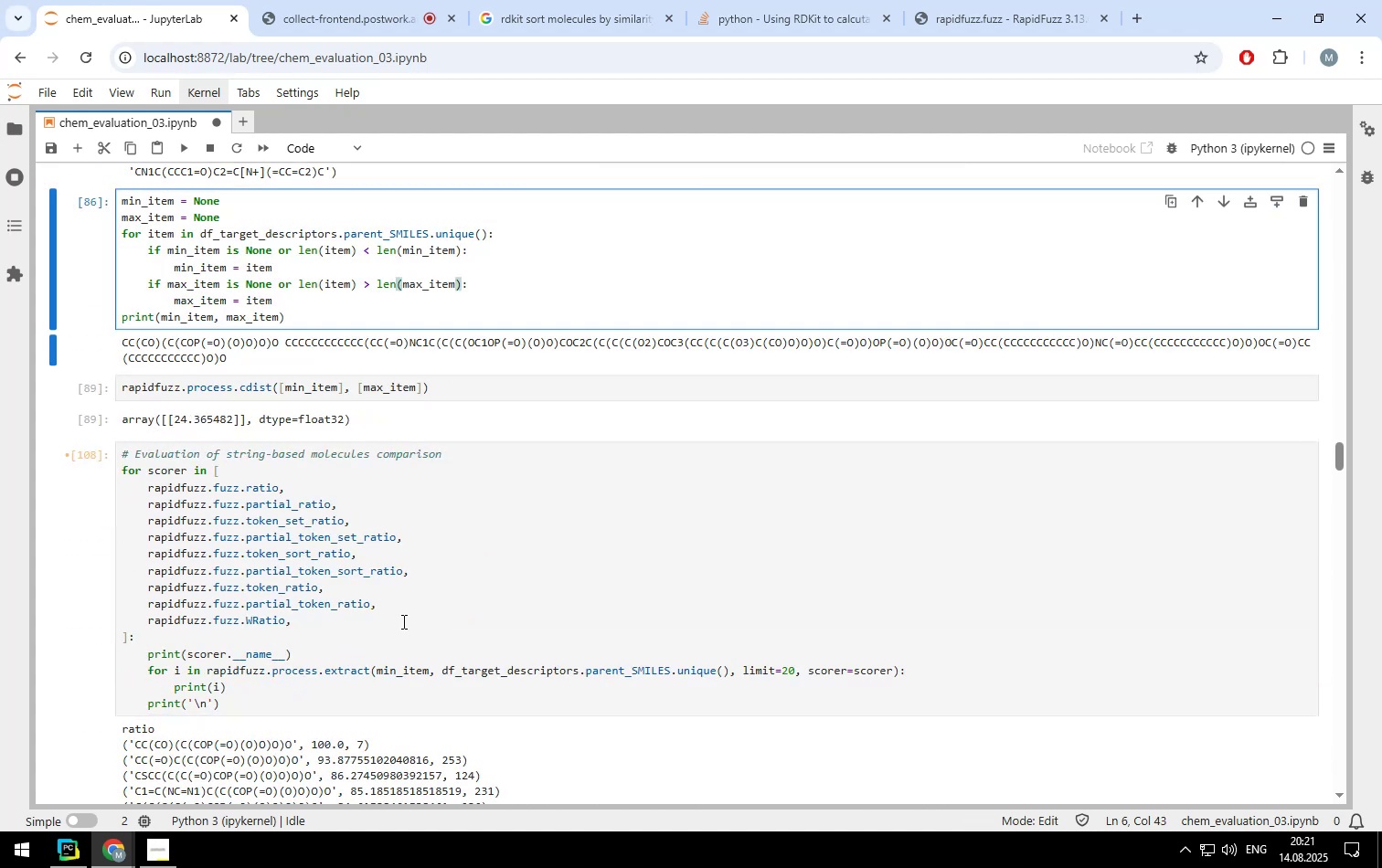 
left_click([402, 621])
 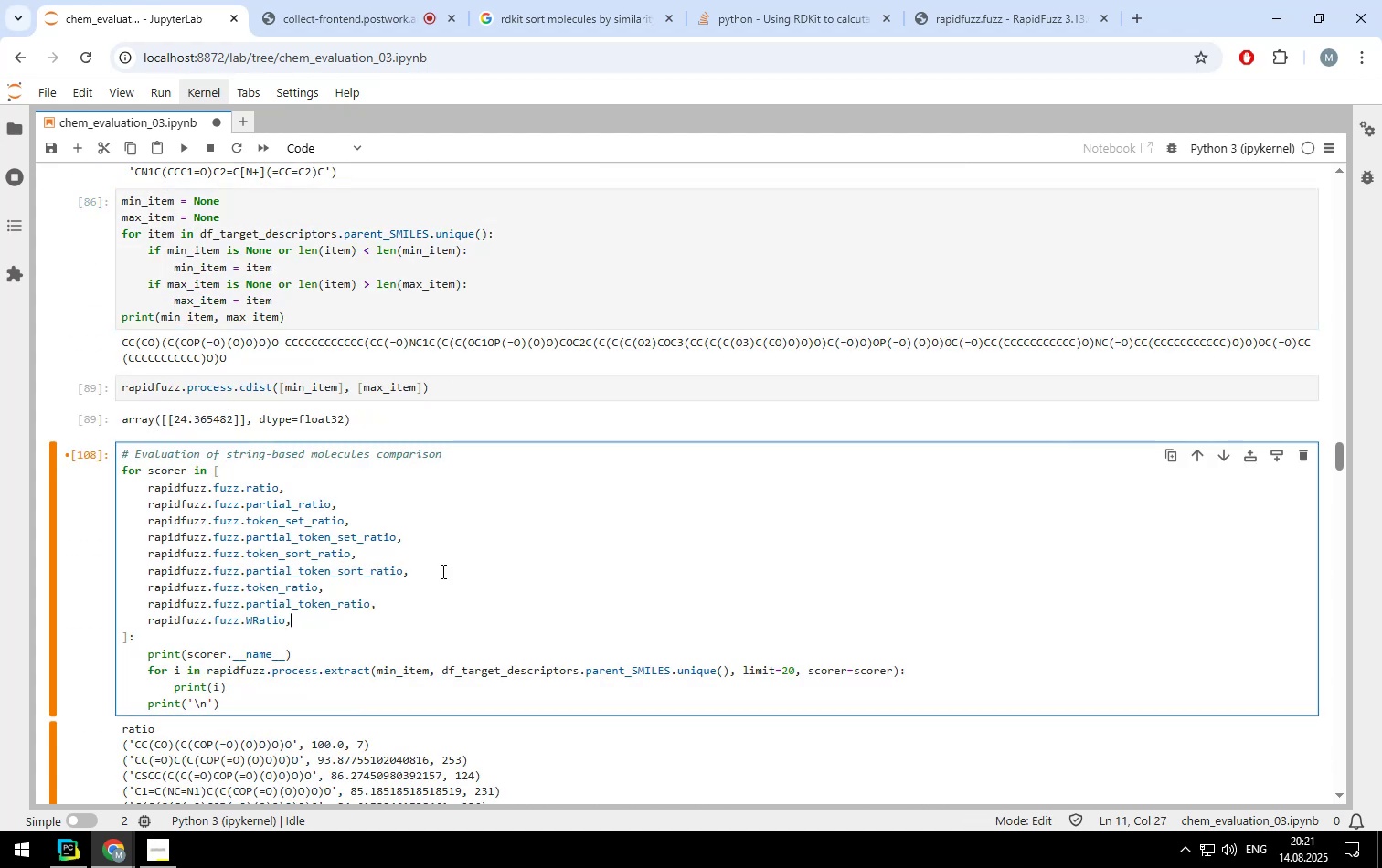 
scroll: coordinate [495, 519], scroll_direction: down, amount: 39.0
 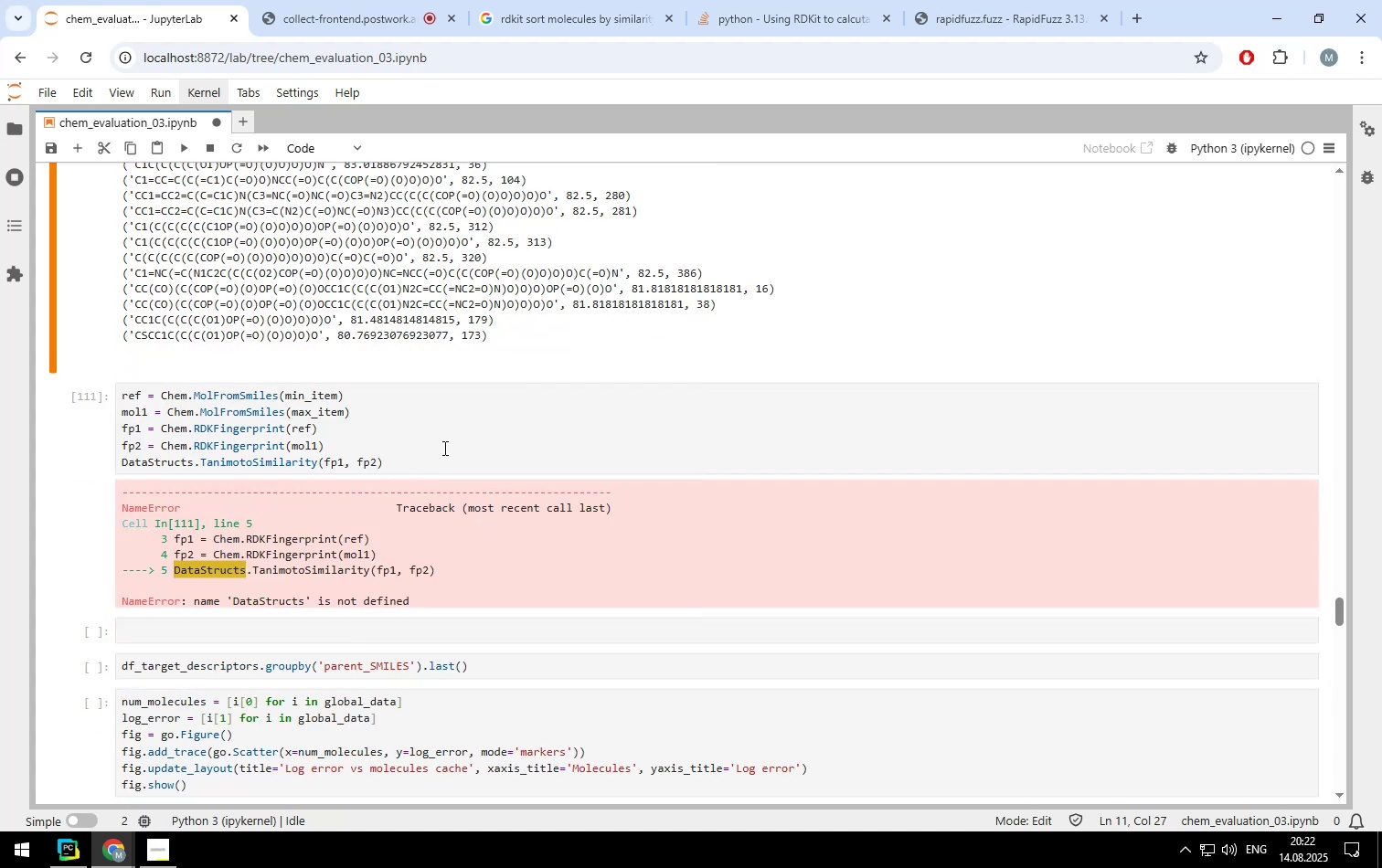 
left_click([441, 417])
 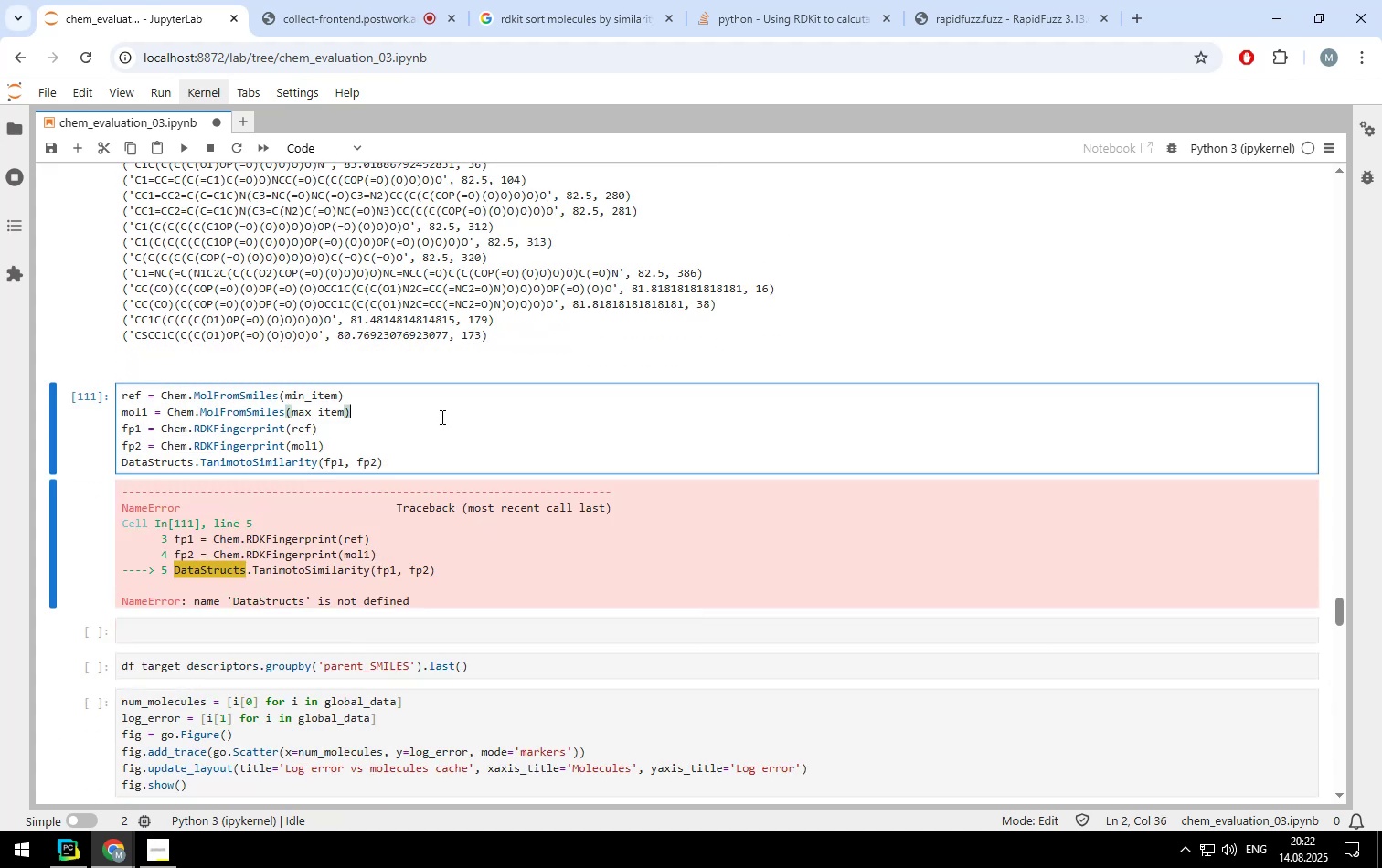 
key(Control+ControlLeft)
 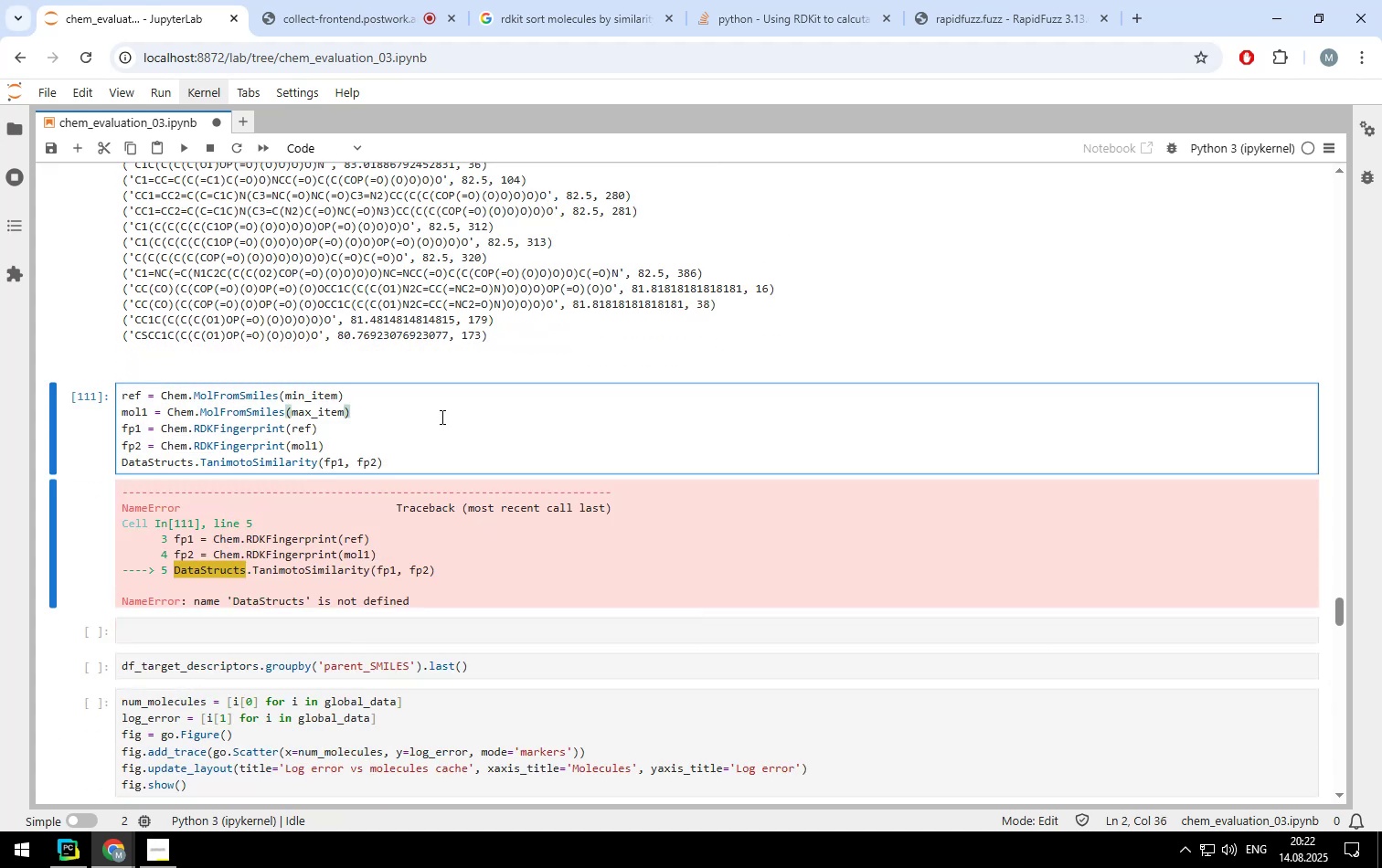 
key(Control+Enter)
 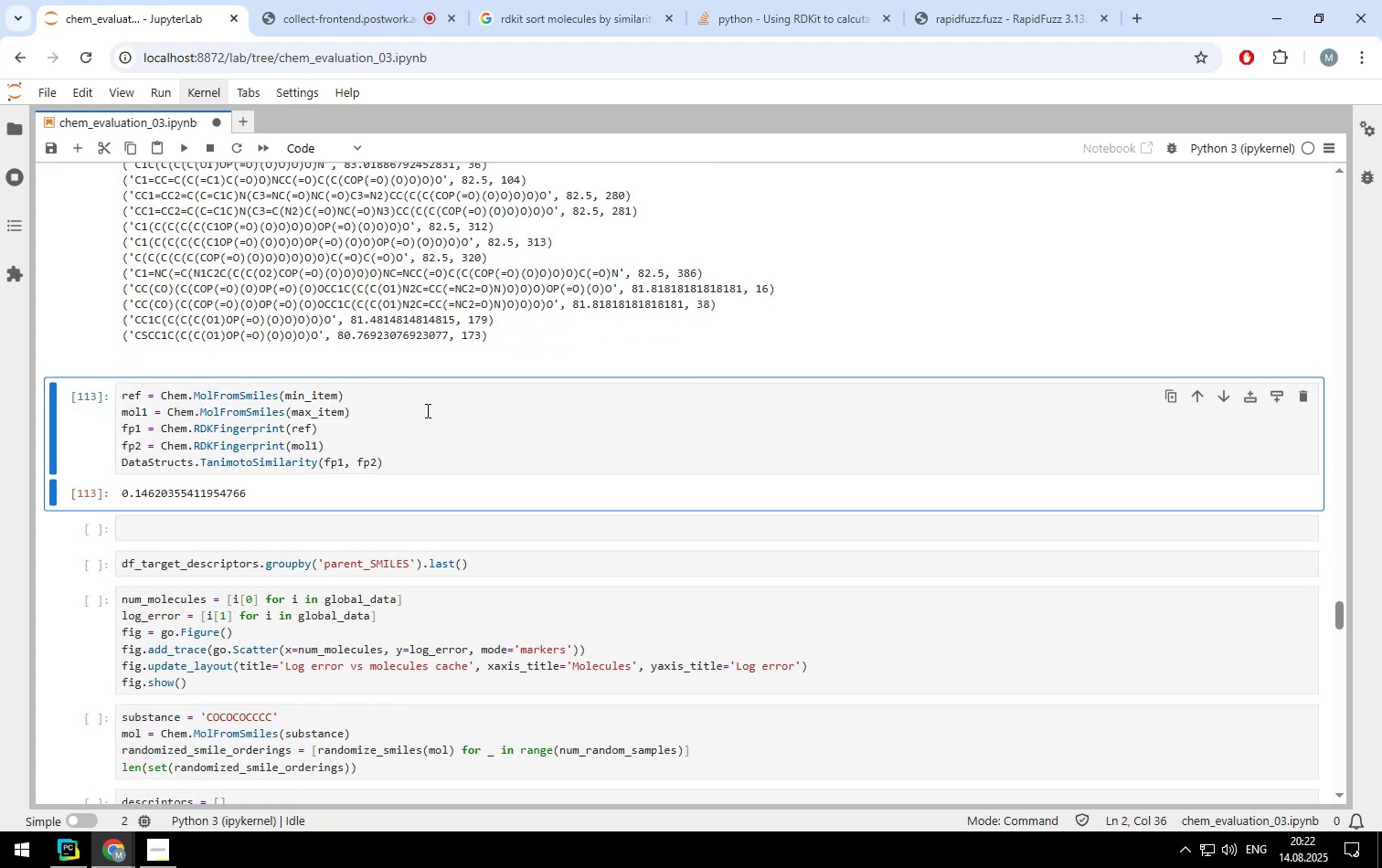 
wait(8.77)
 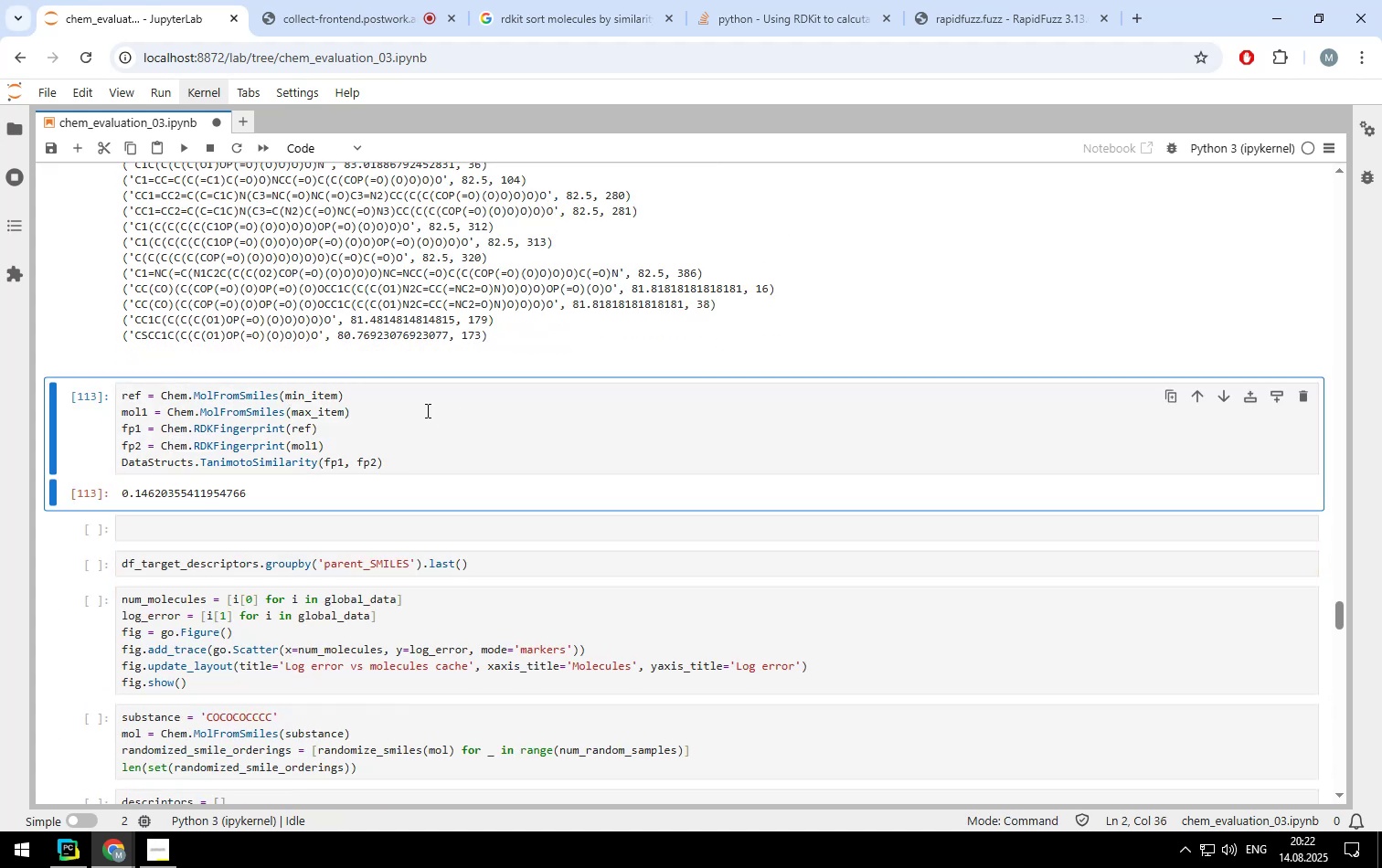 
left_click([385, 396])
 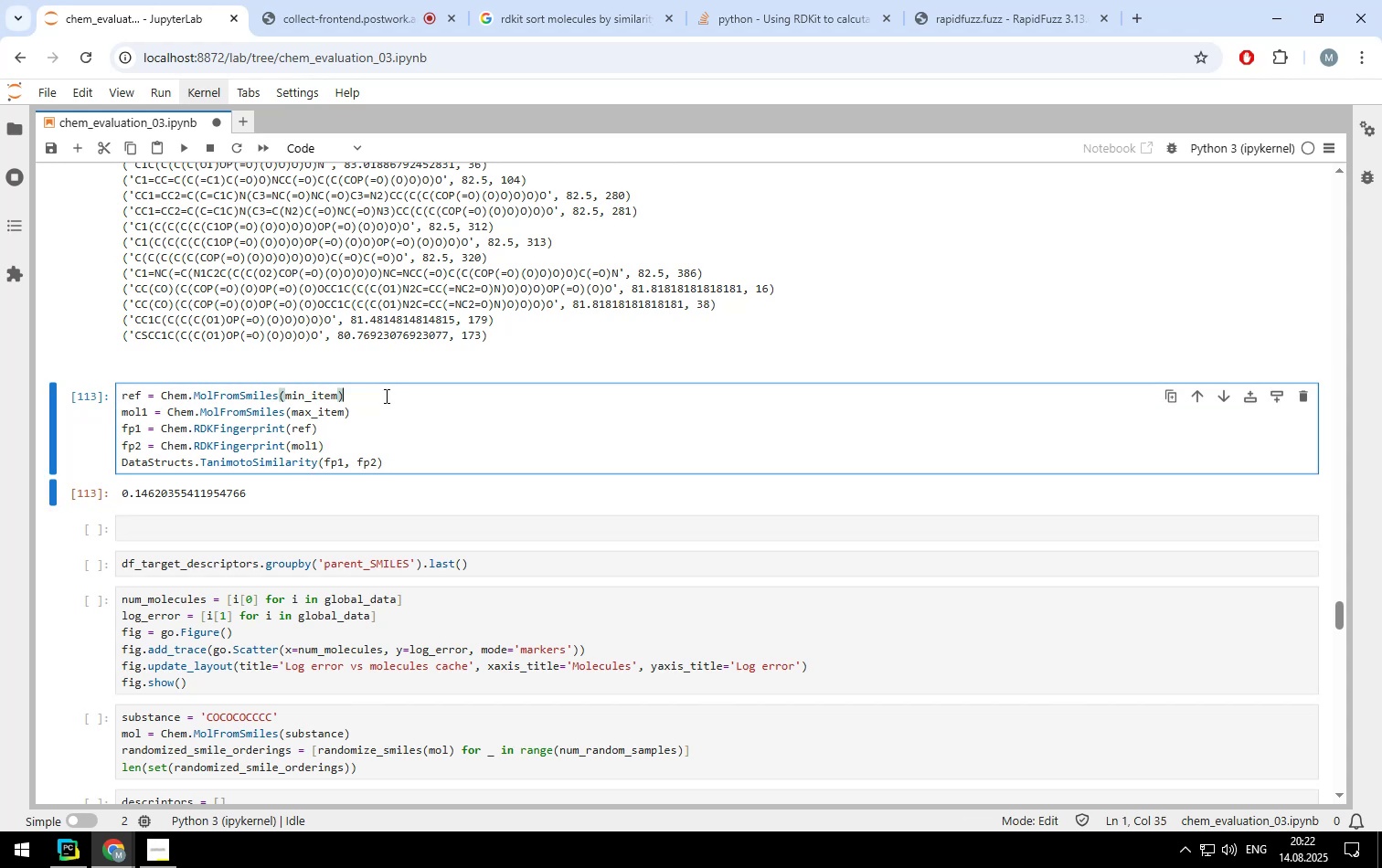 
key(Enter)
 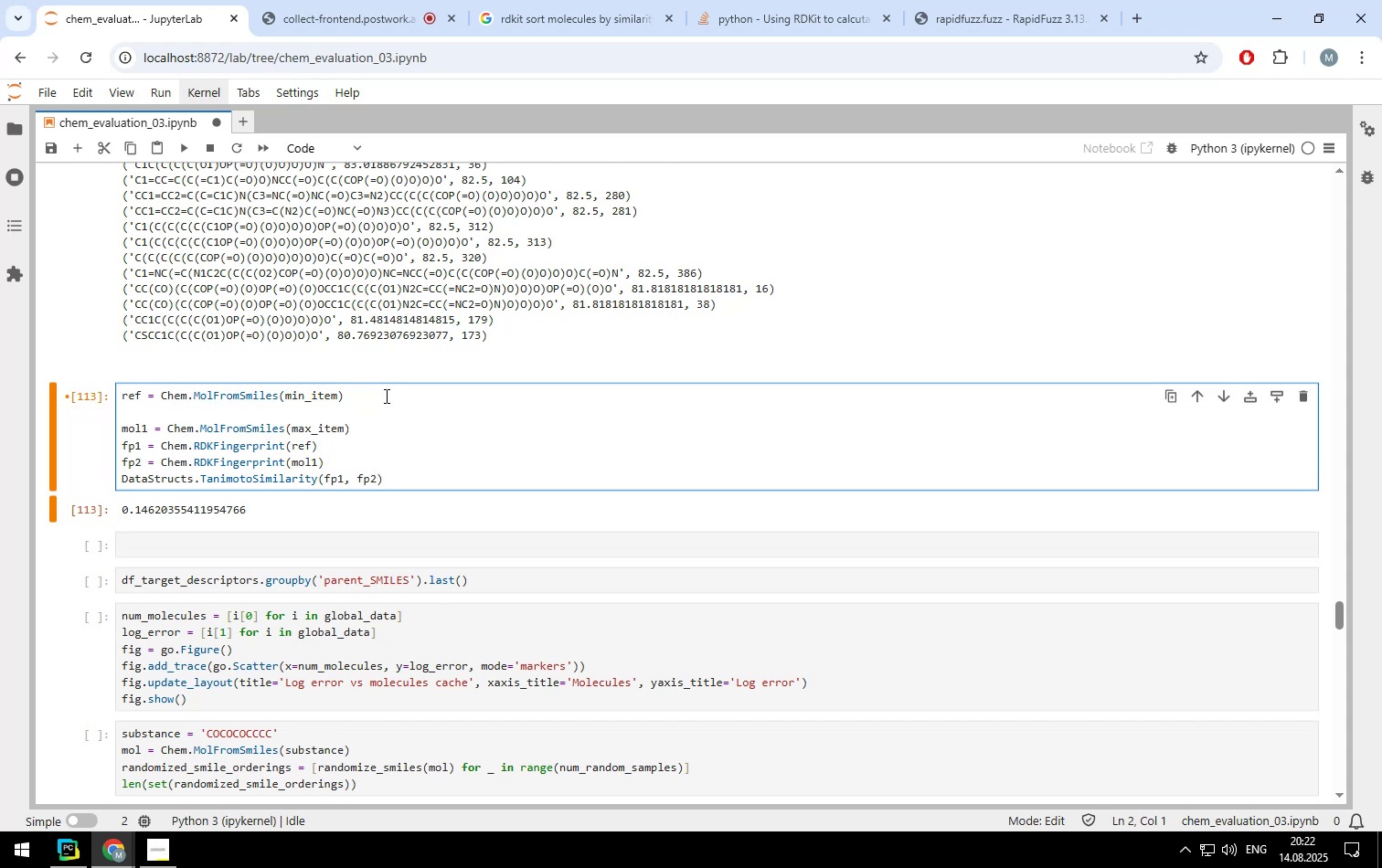 
type(for items )
key(Backspace)
key(Backspace)
key(Backspace)
type( )
key(Backspace)
type(m in )
 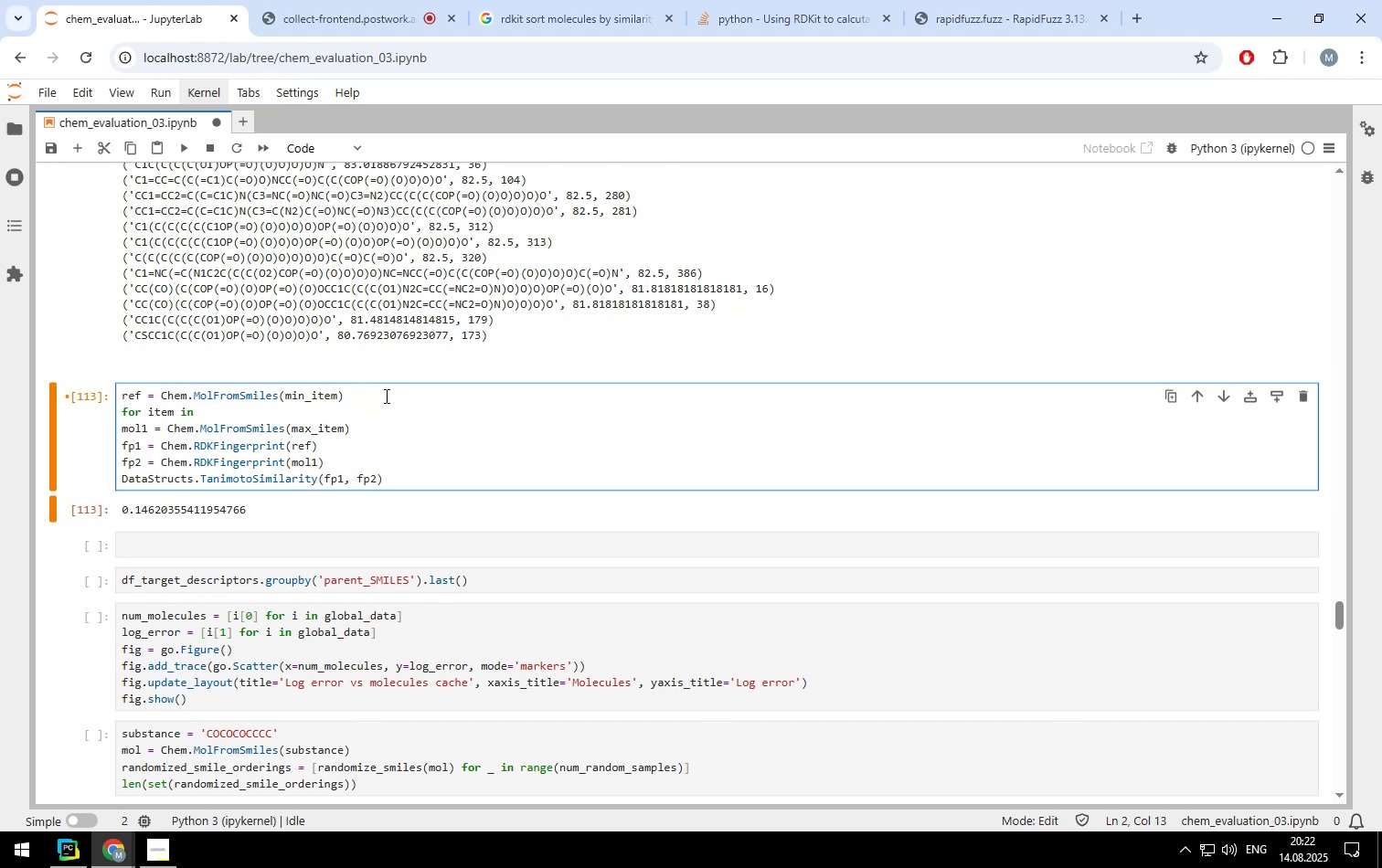 
scroll: coordinate [410, 336], scroll_direction: up, amount: 5.0
 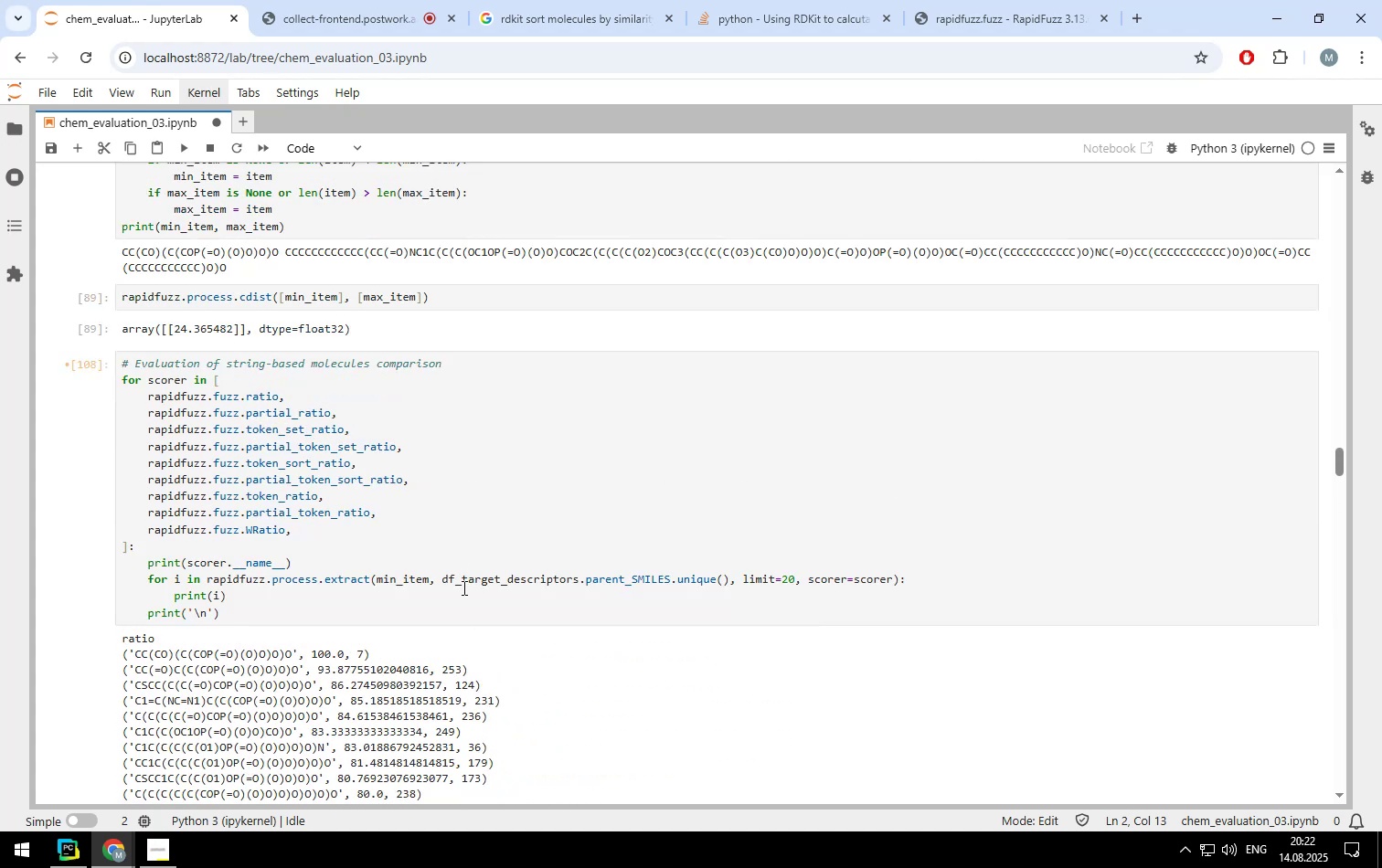 
left_click_drag(start_coordinate=[441, 578], to_coordinate=[728, 582])
 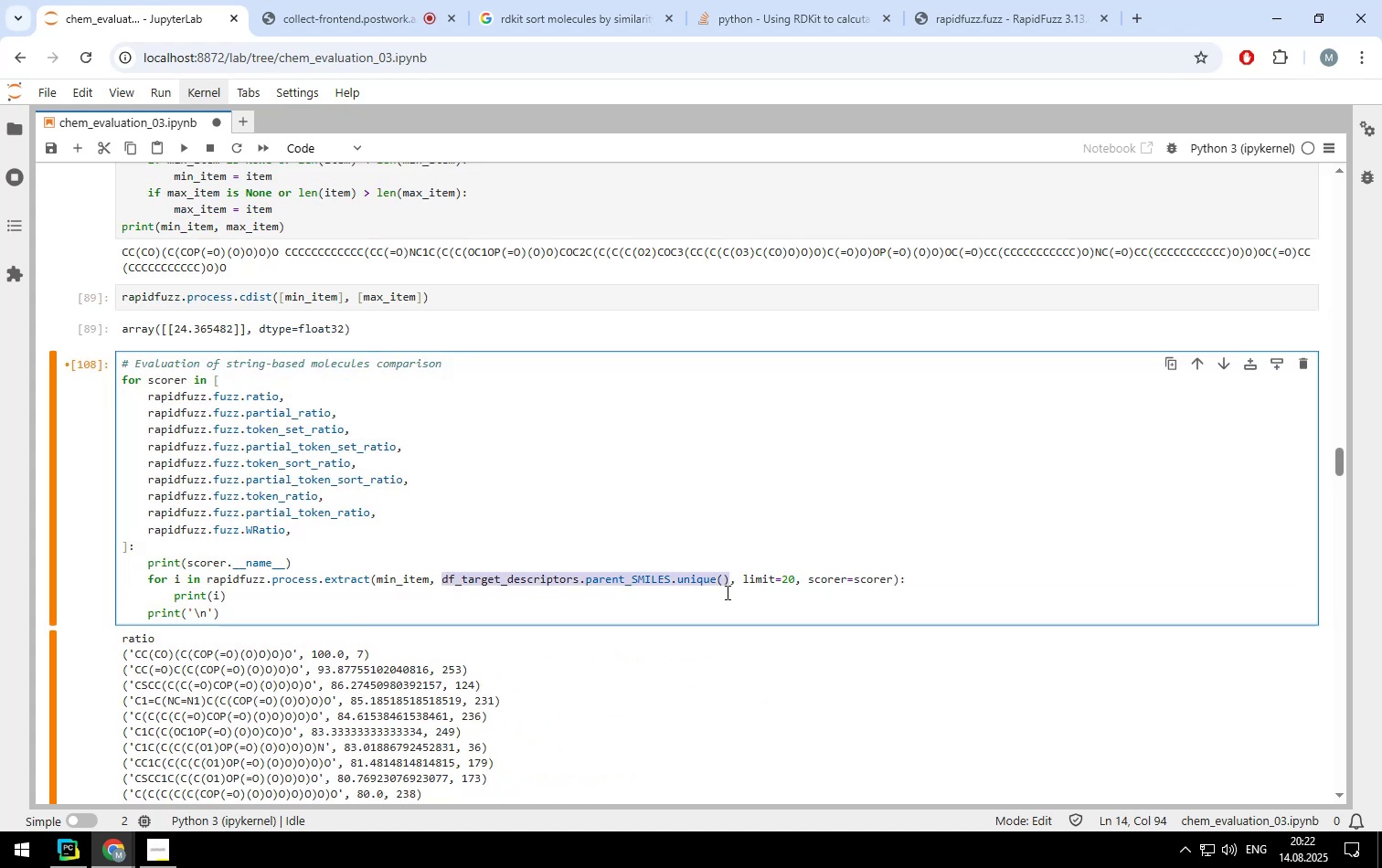 
key(Control+ControlLeft)
 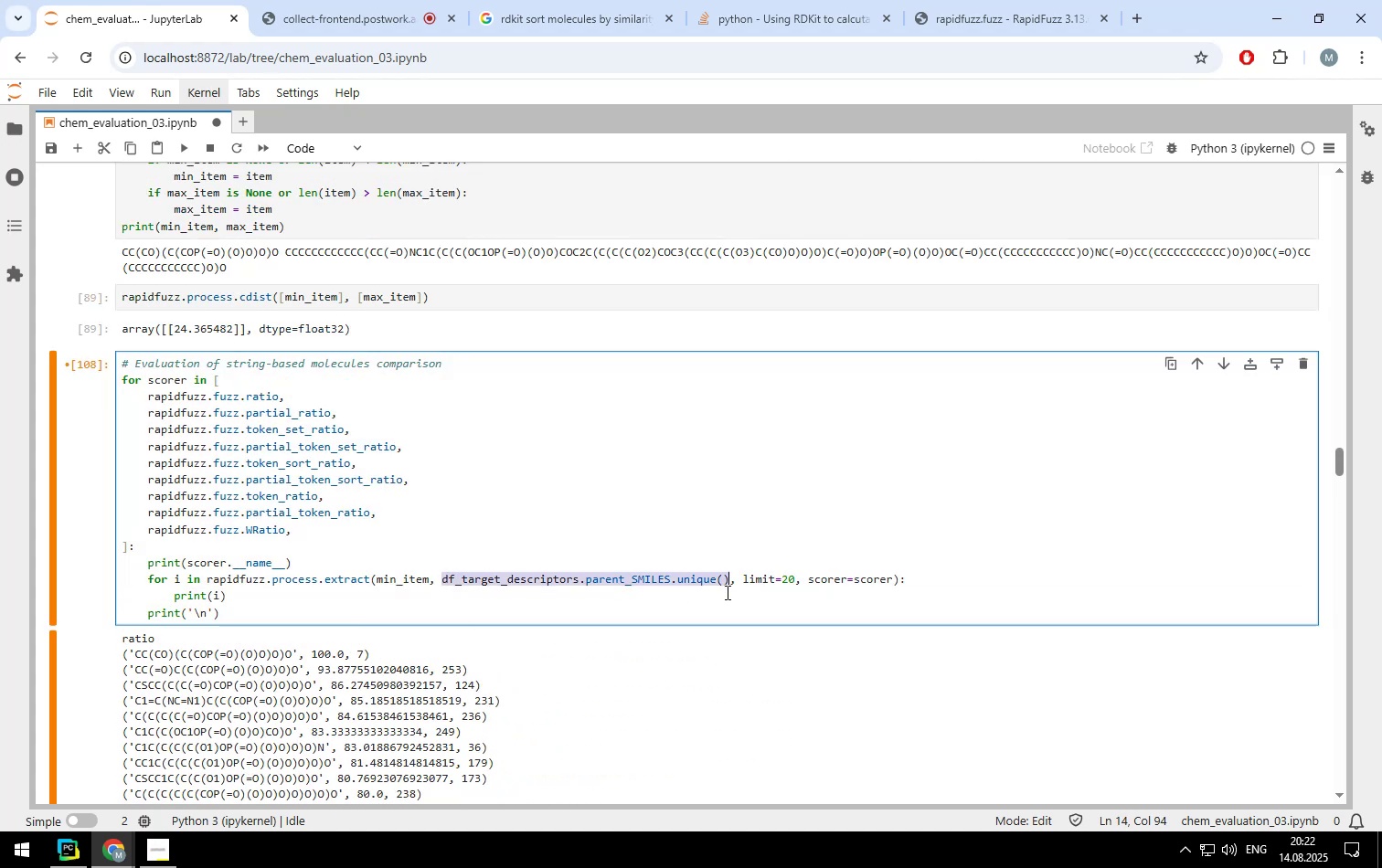 
key(Control+C)
 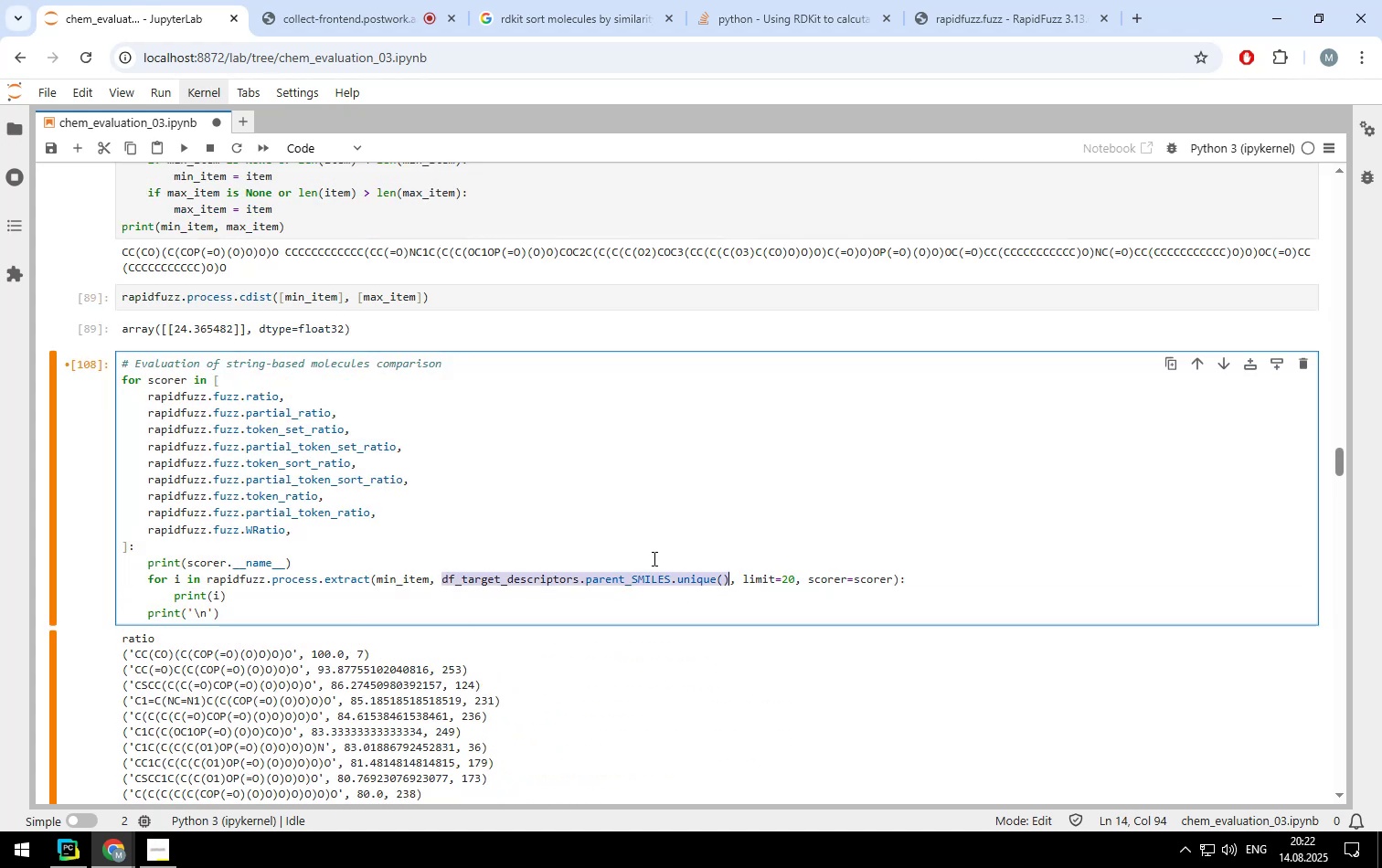 
scroll: coordinate [472, 515], scroll_direction: down, amount: 40.0
 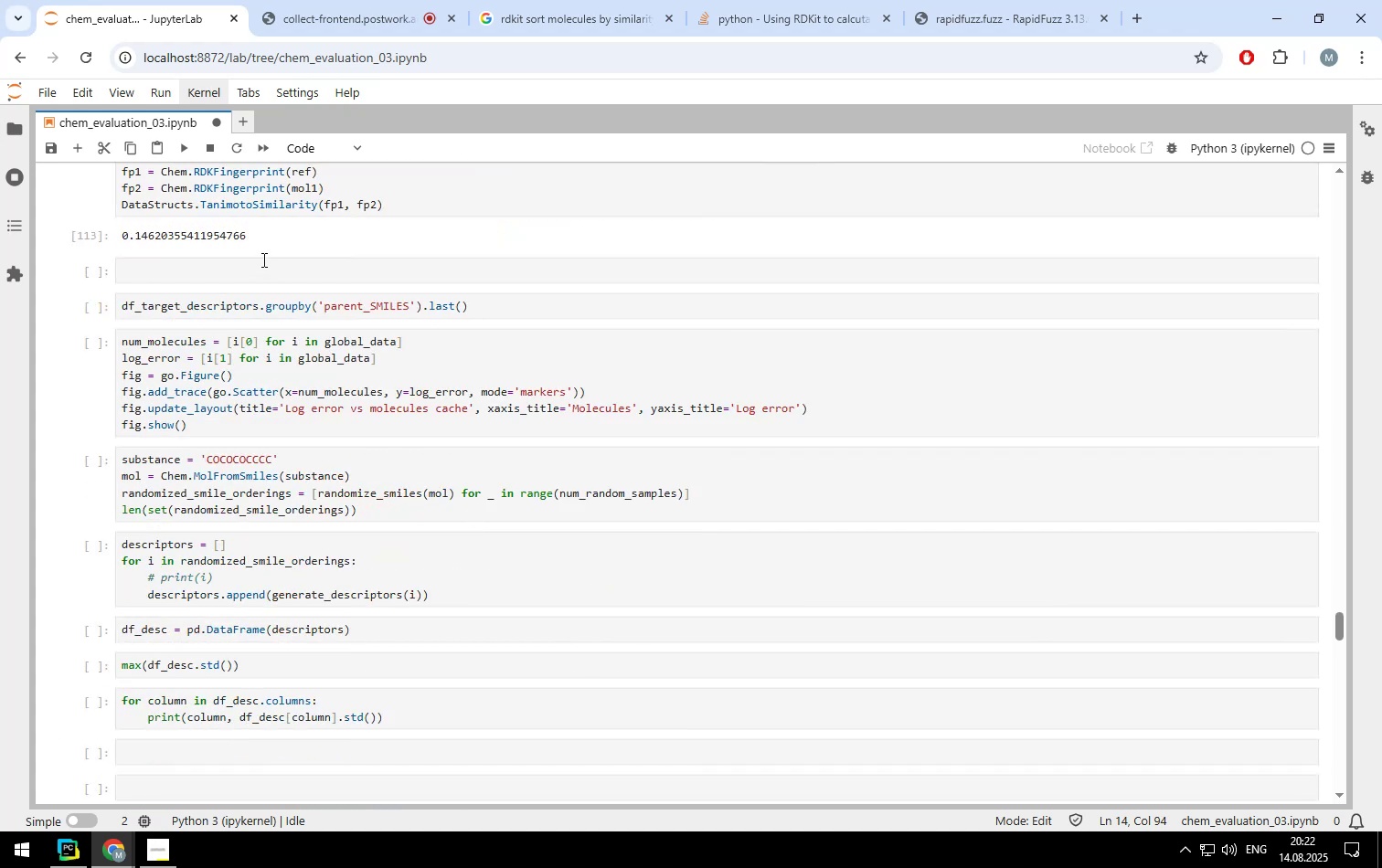 
scroll: coordinate [275, 293], scroll_direction: up, amount: 1.0
 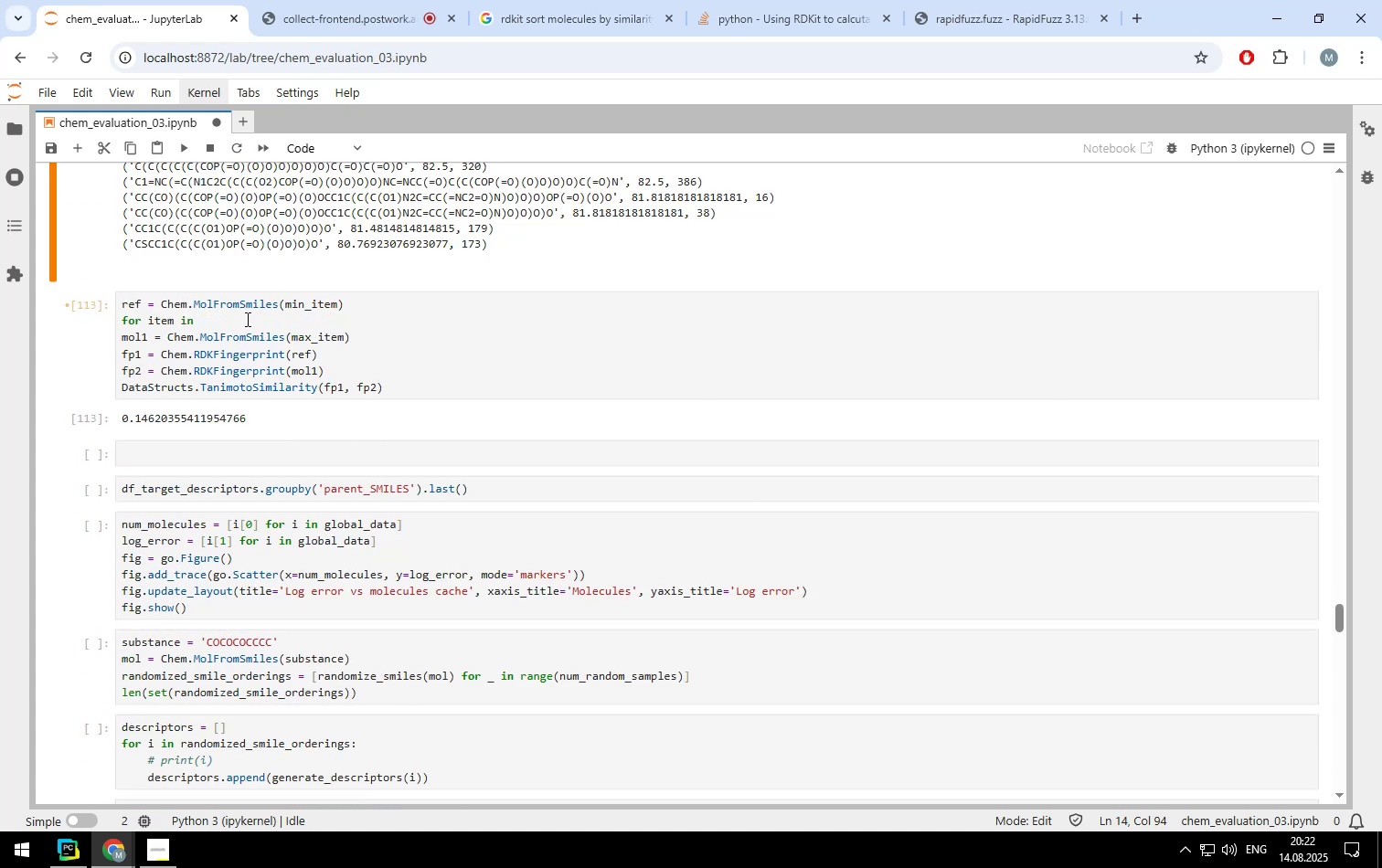 
left_click([246, 319])
 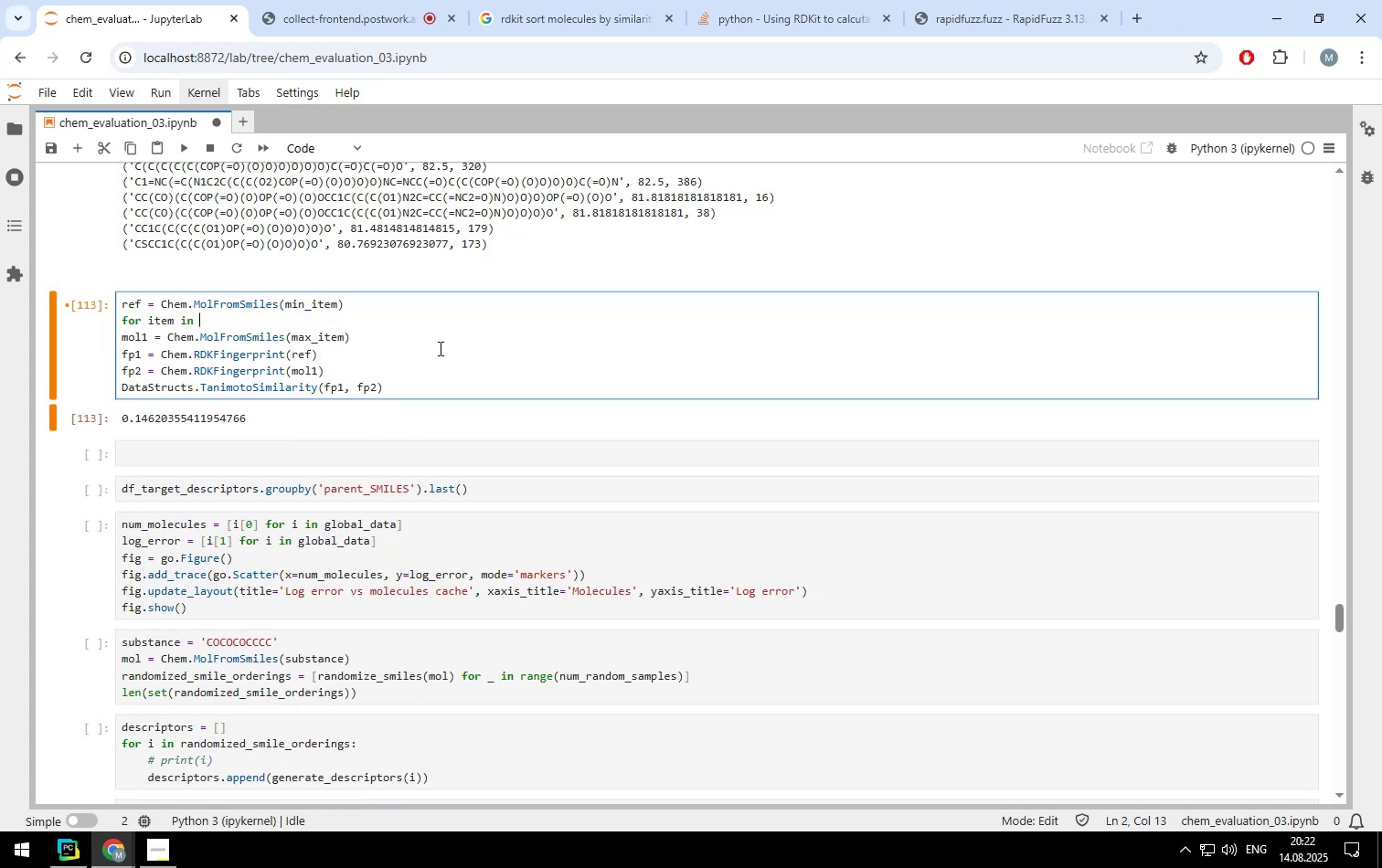 
key(Control+ControlLeft)
 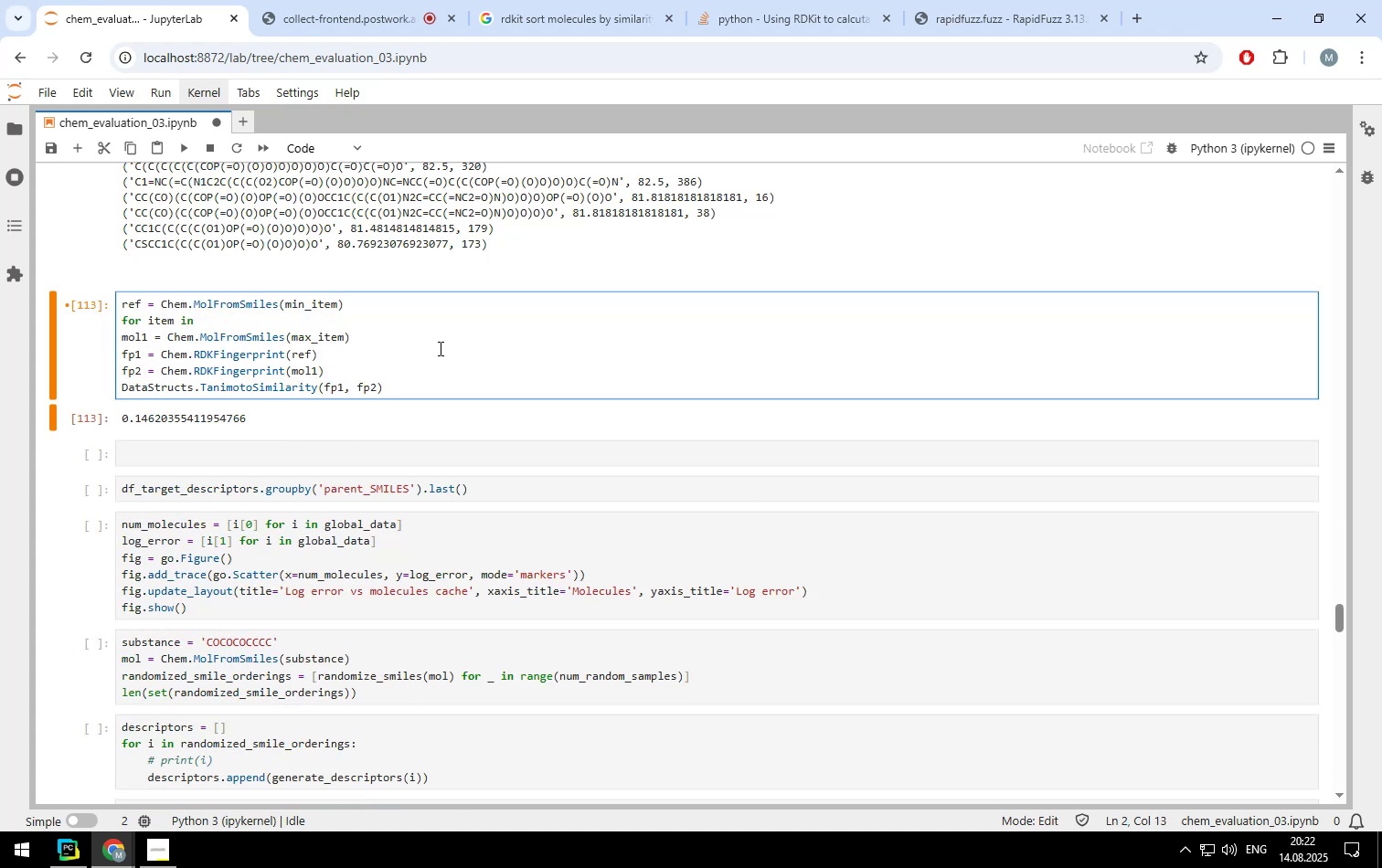 
key(Control+V)
 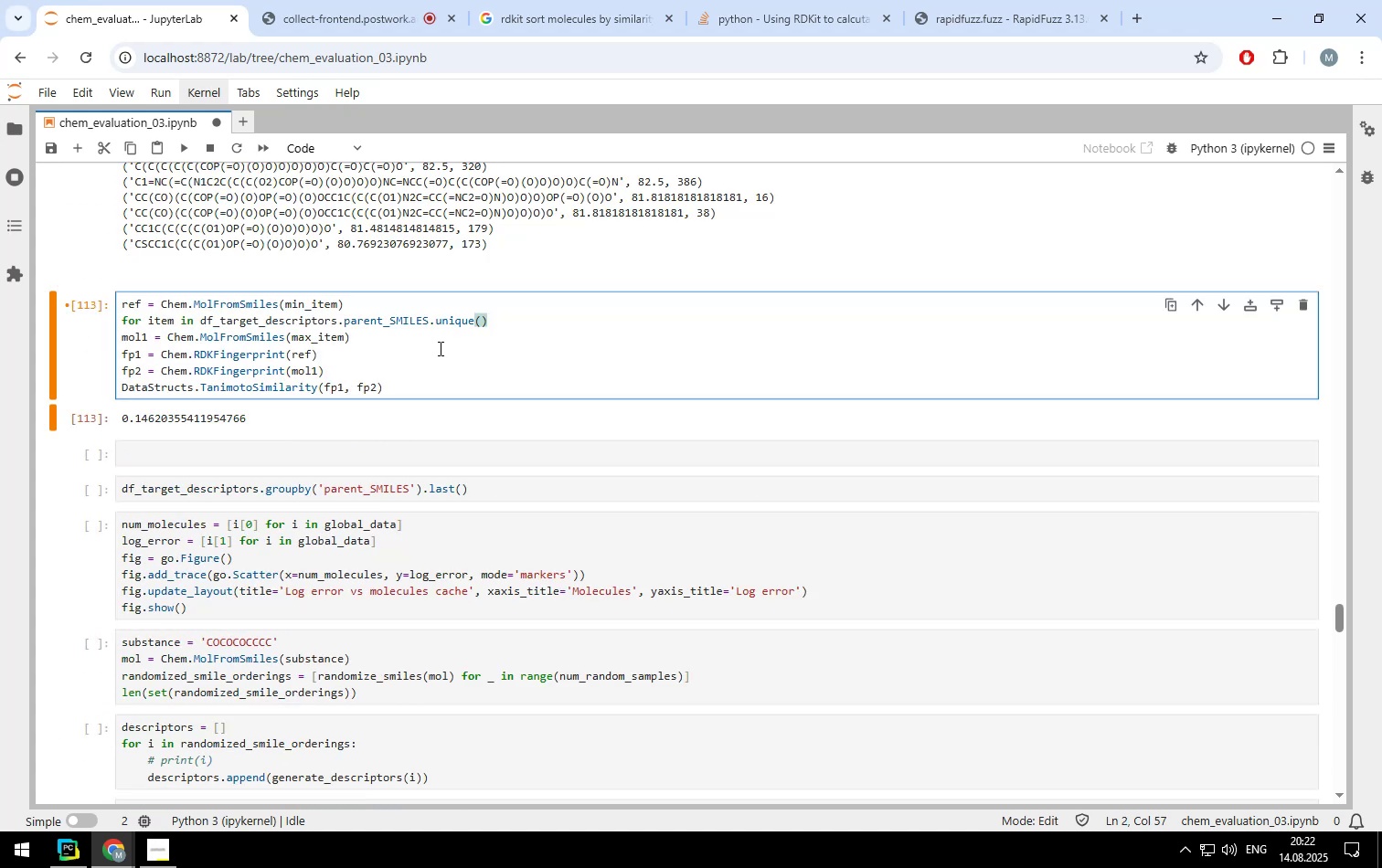 
key(Shift+ShiftLeft)
 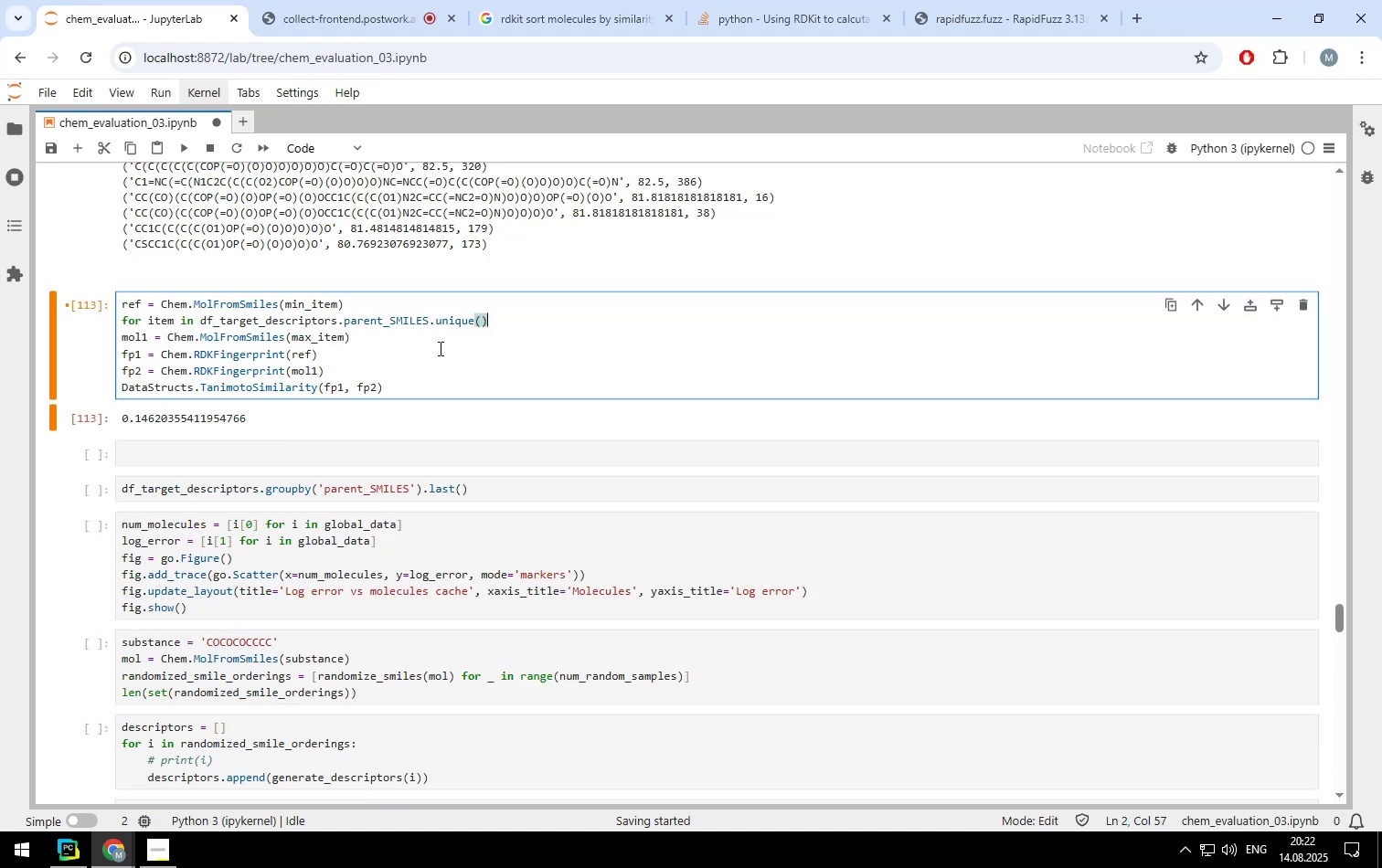 
key(Shift+Semicolon)
 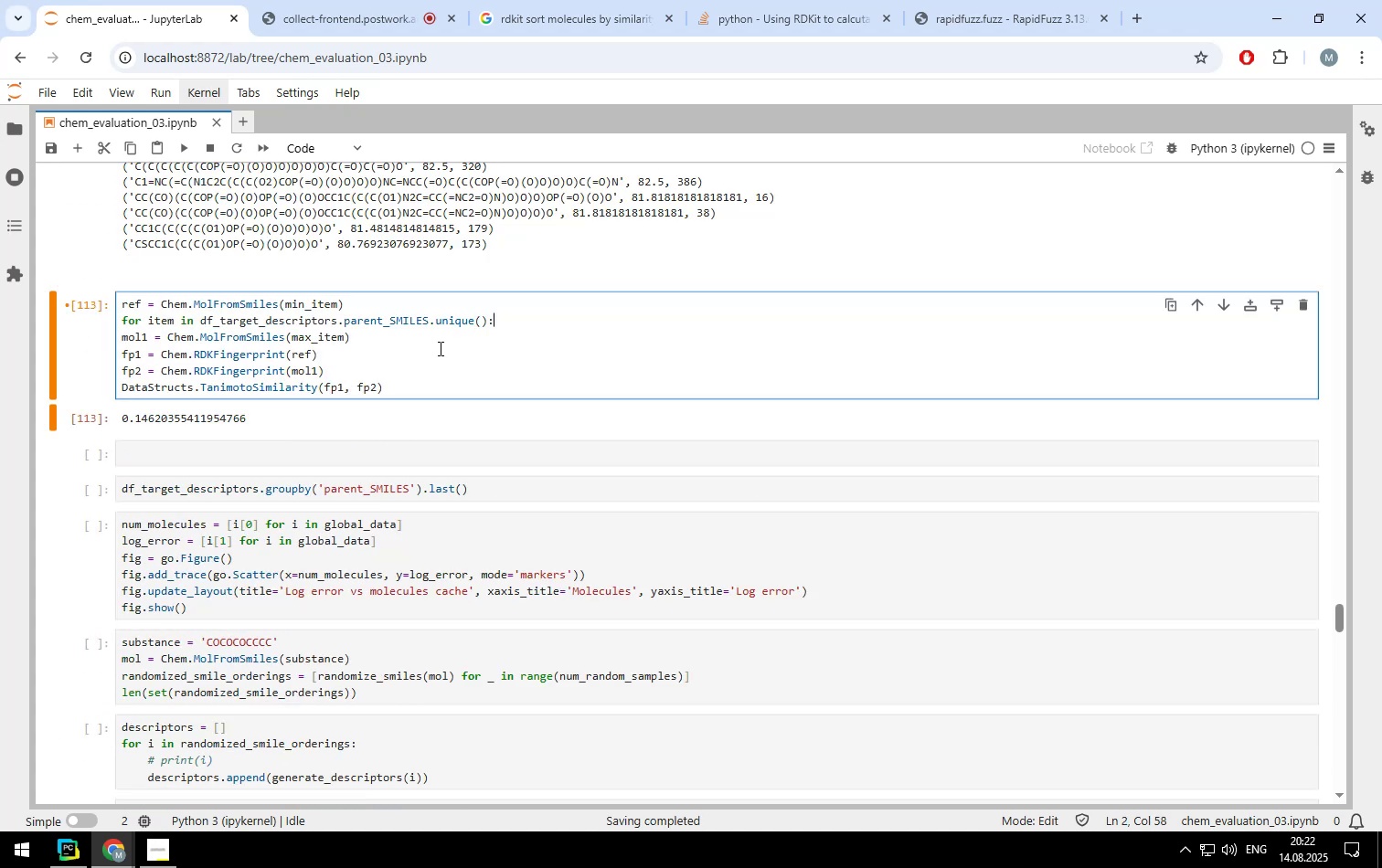 
key(Enter)
 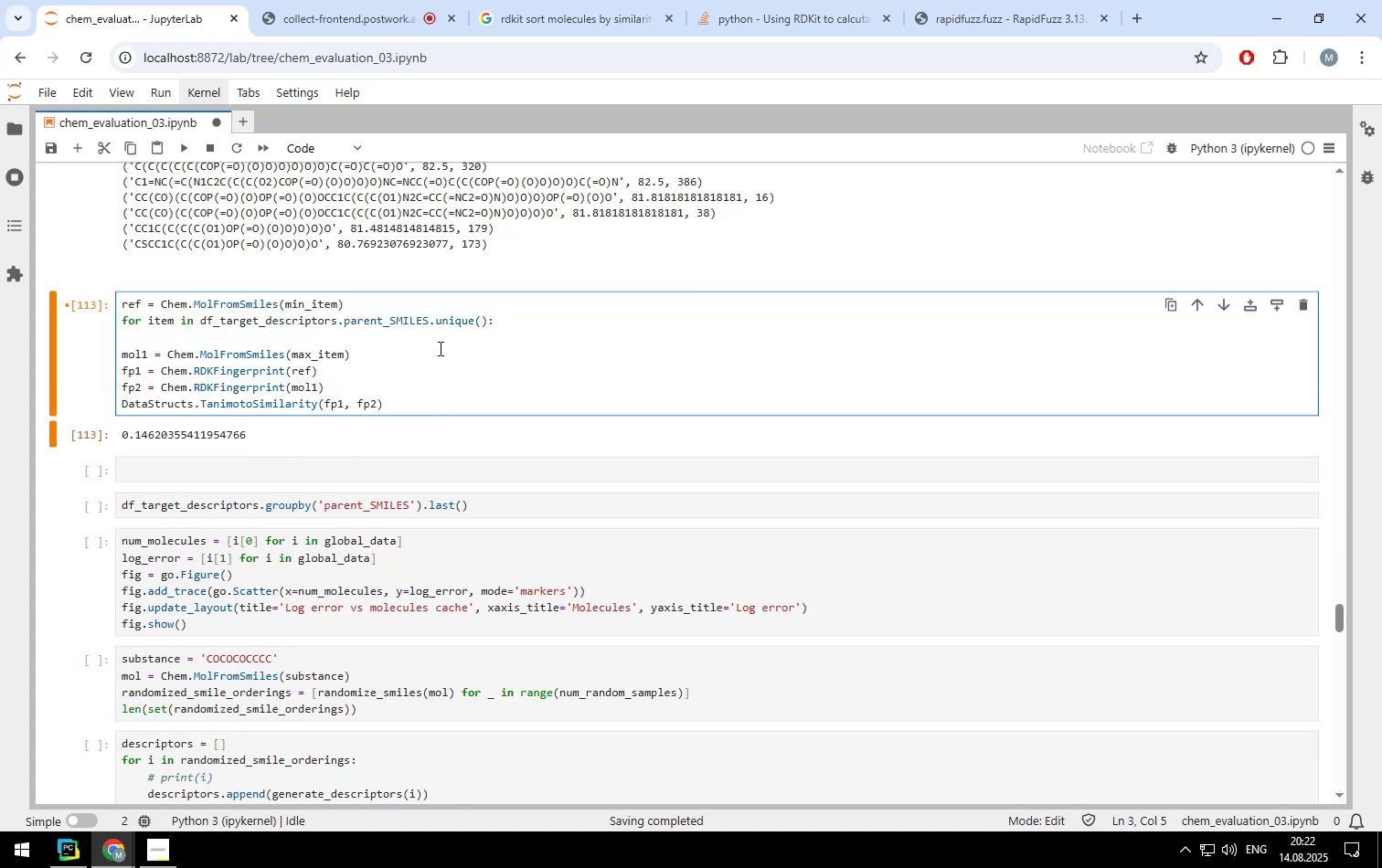 
key(ArrowUp)
 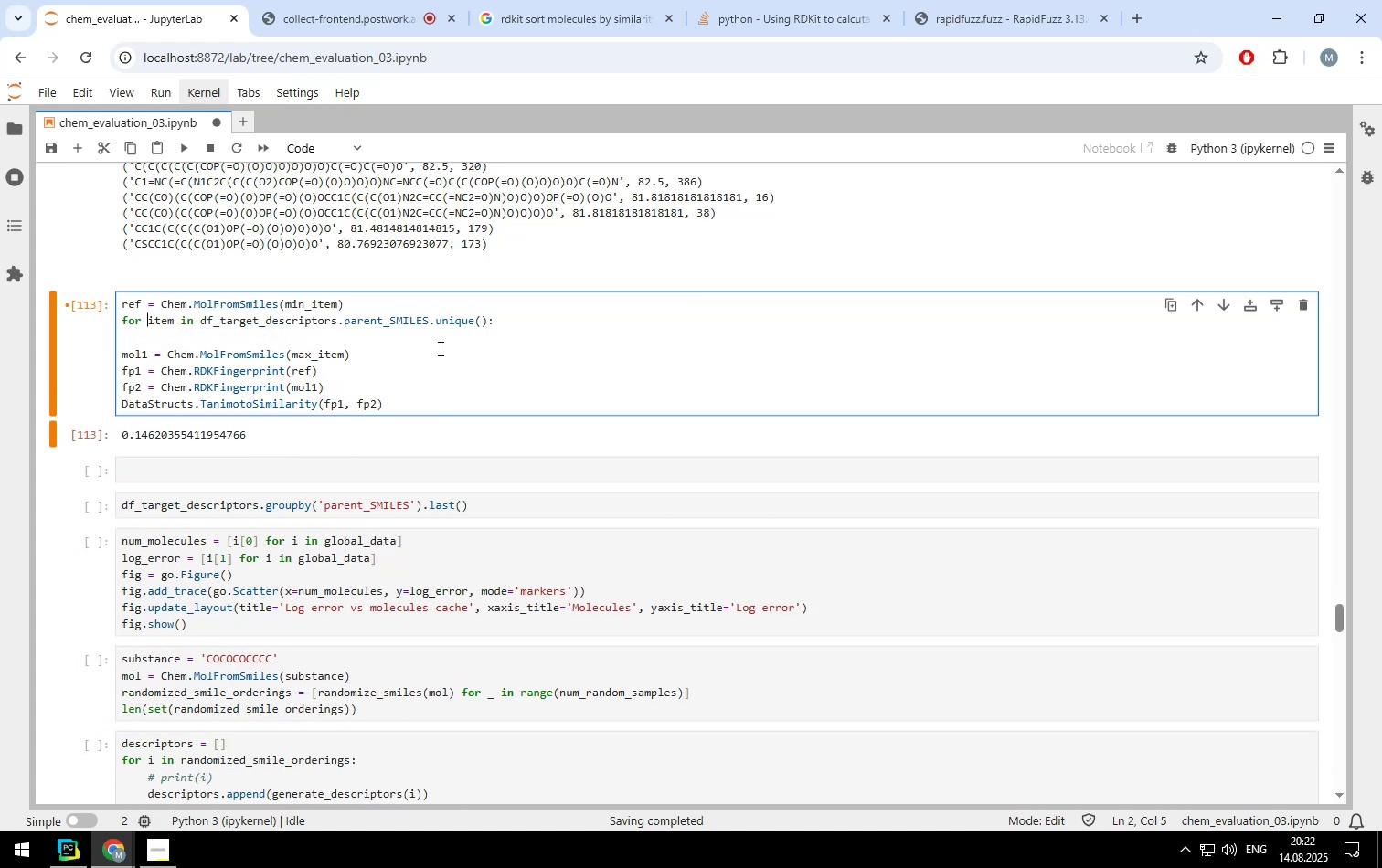 
key(ArrowUp)
 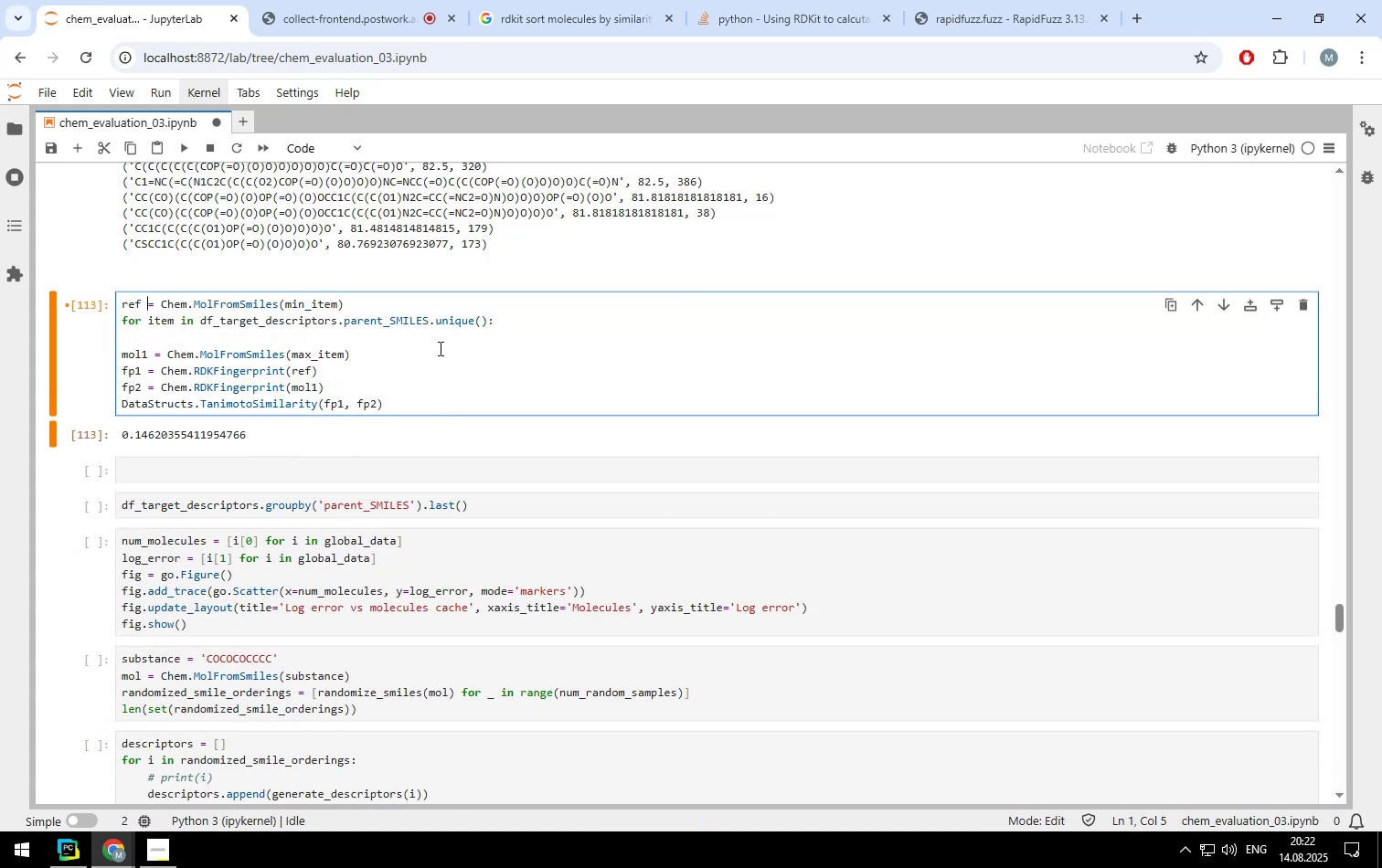 
key(ArrowLeft)
 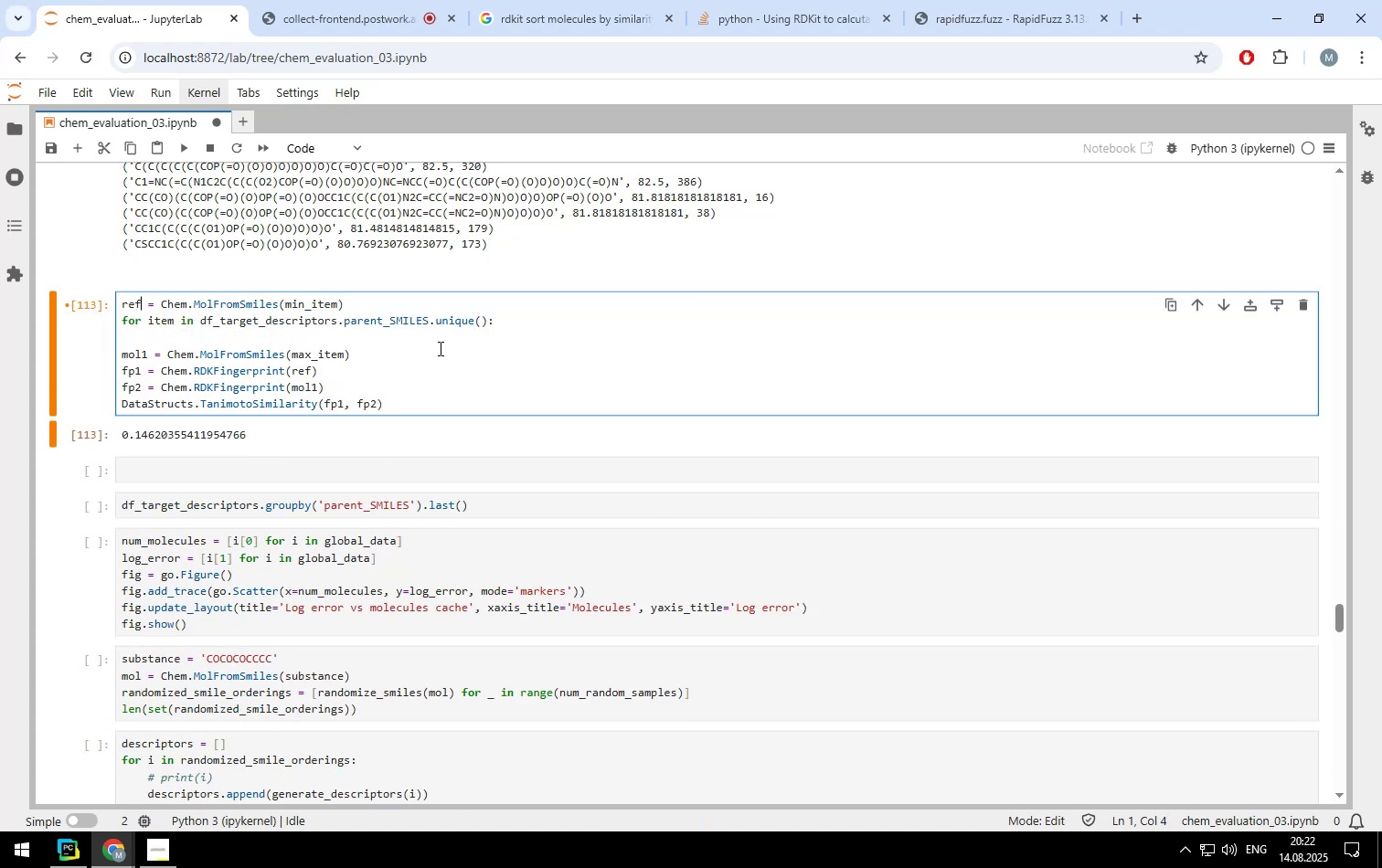 
key(ArrowLeft)
 